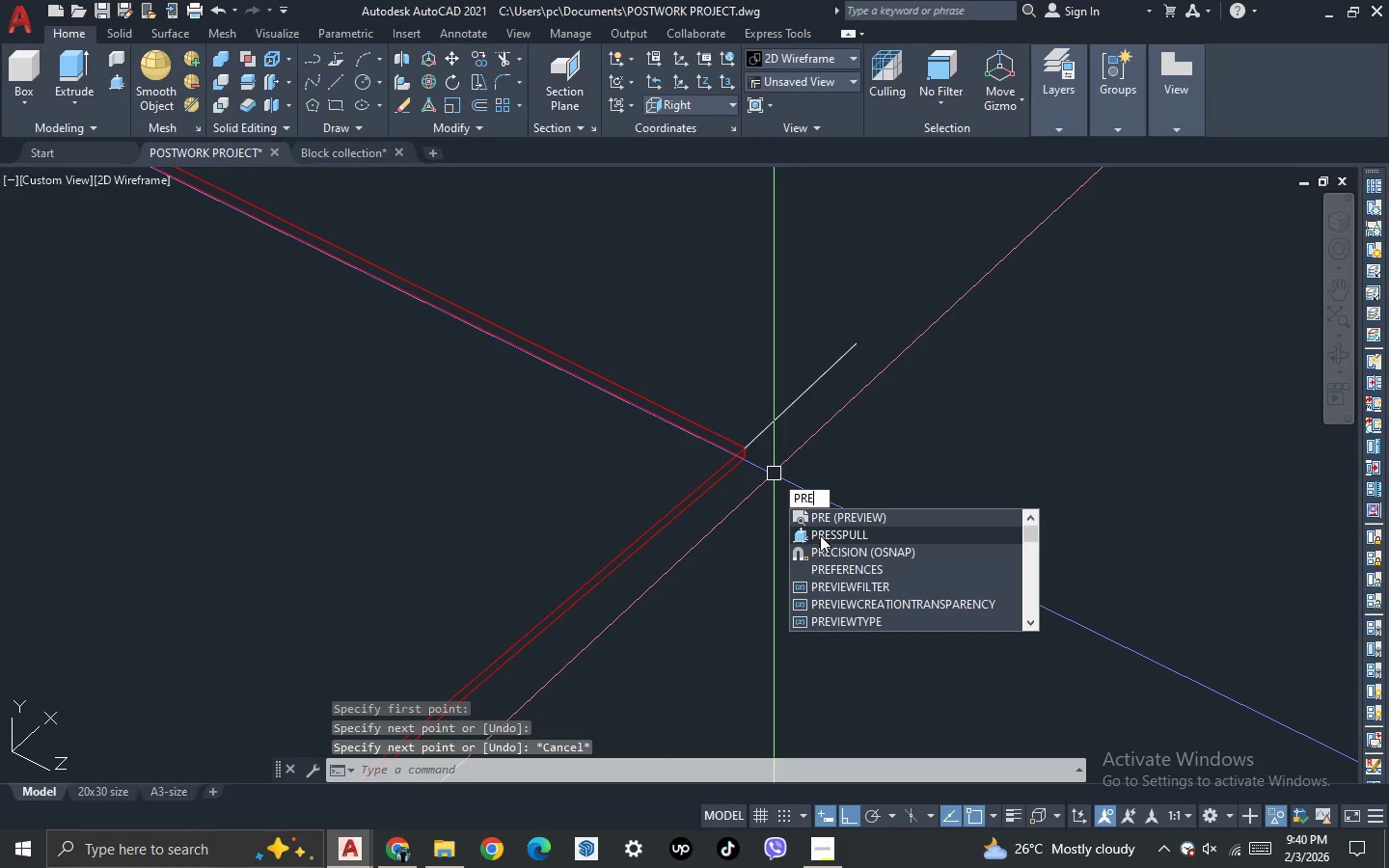 
left_click([820, 536])
 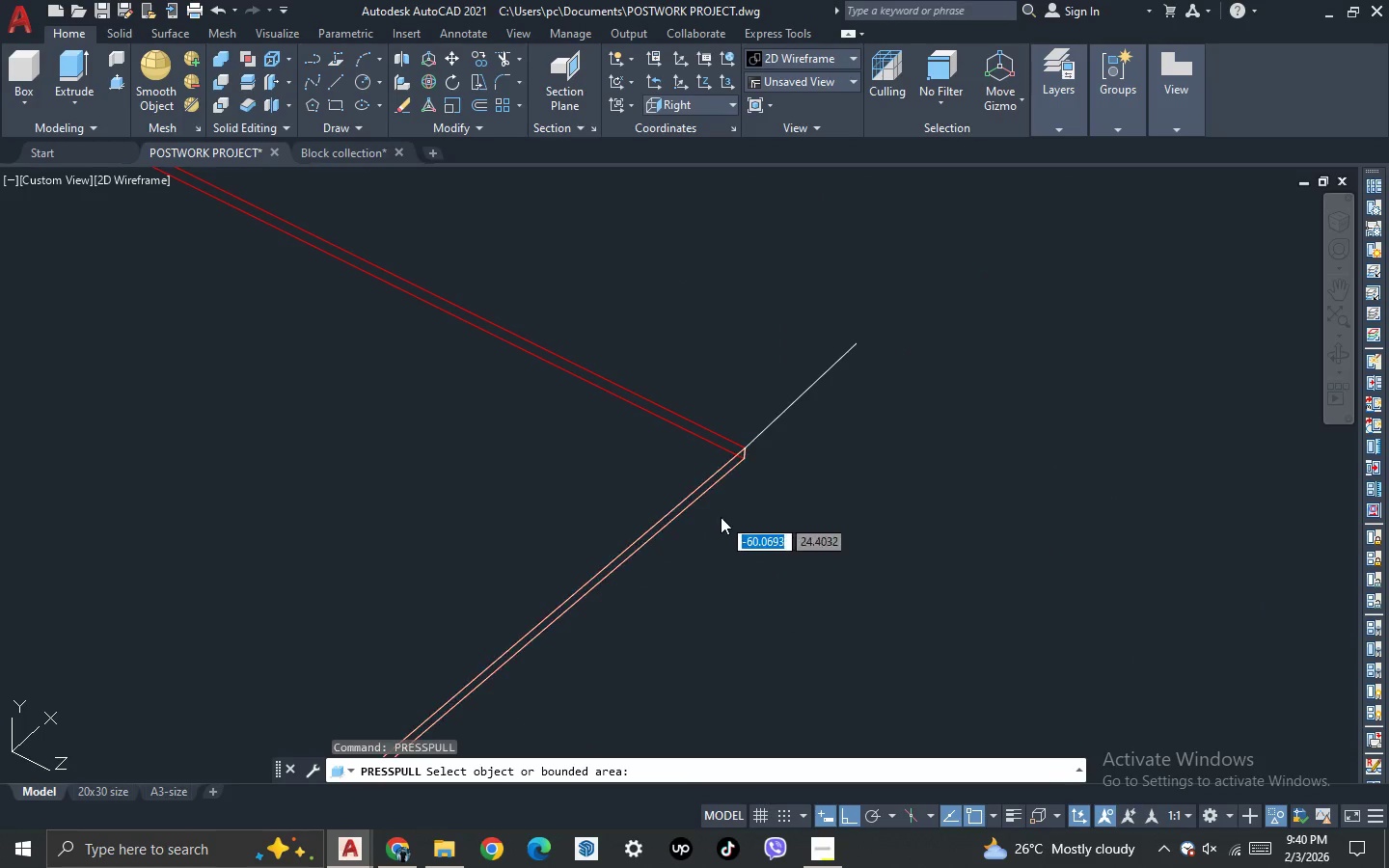 
scroll: coordinate [717, 516], scroll_direction: up, amount: 4.0
 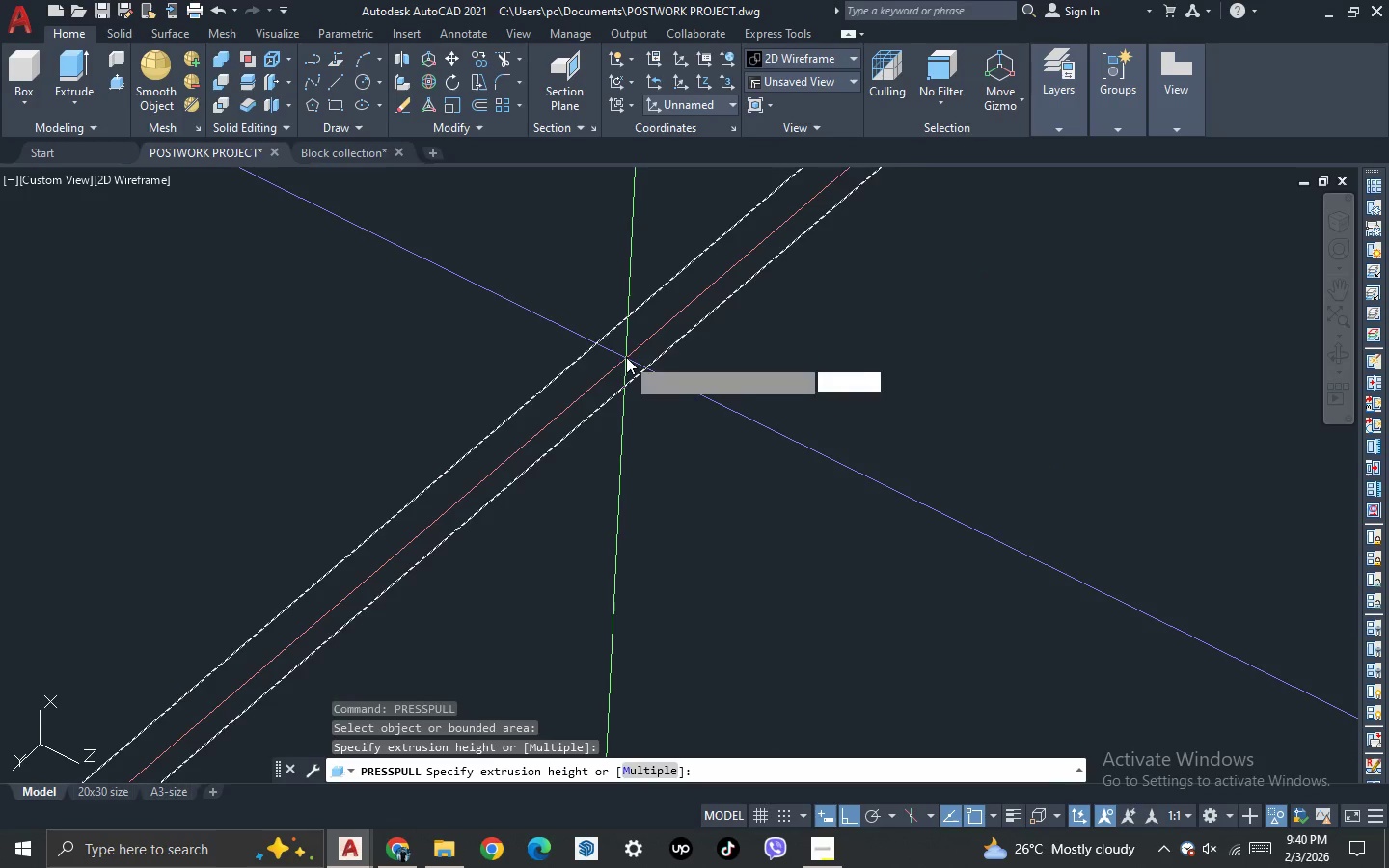 
scroll: coordinate [696, 431], scroll_direction: down, amount: 14.0
 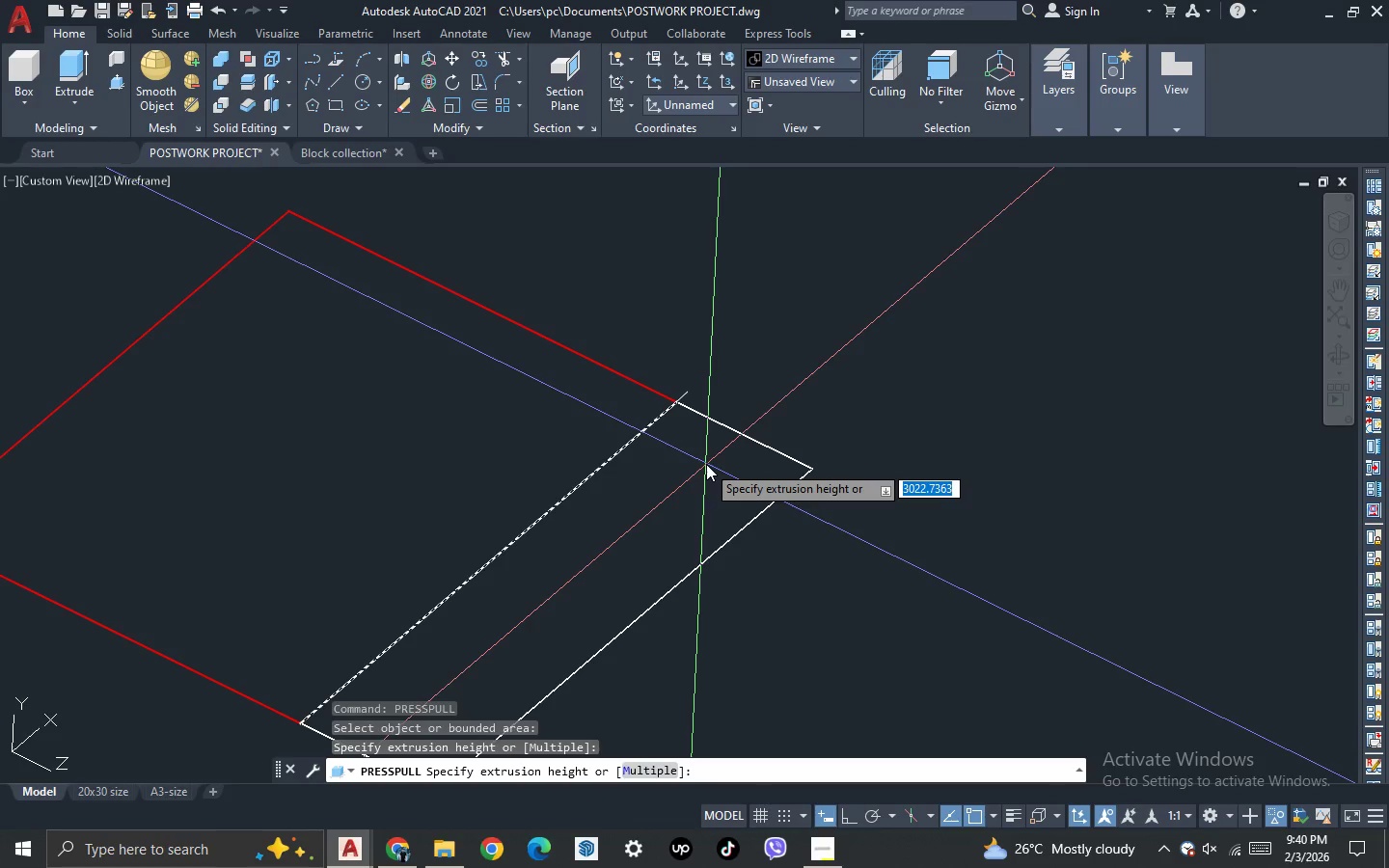 
type(400)
 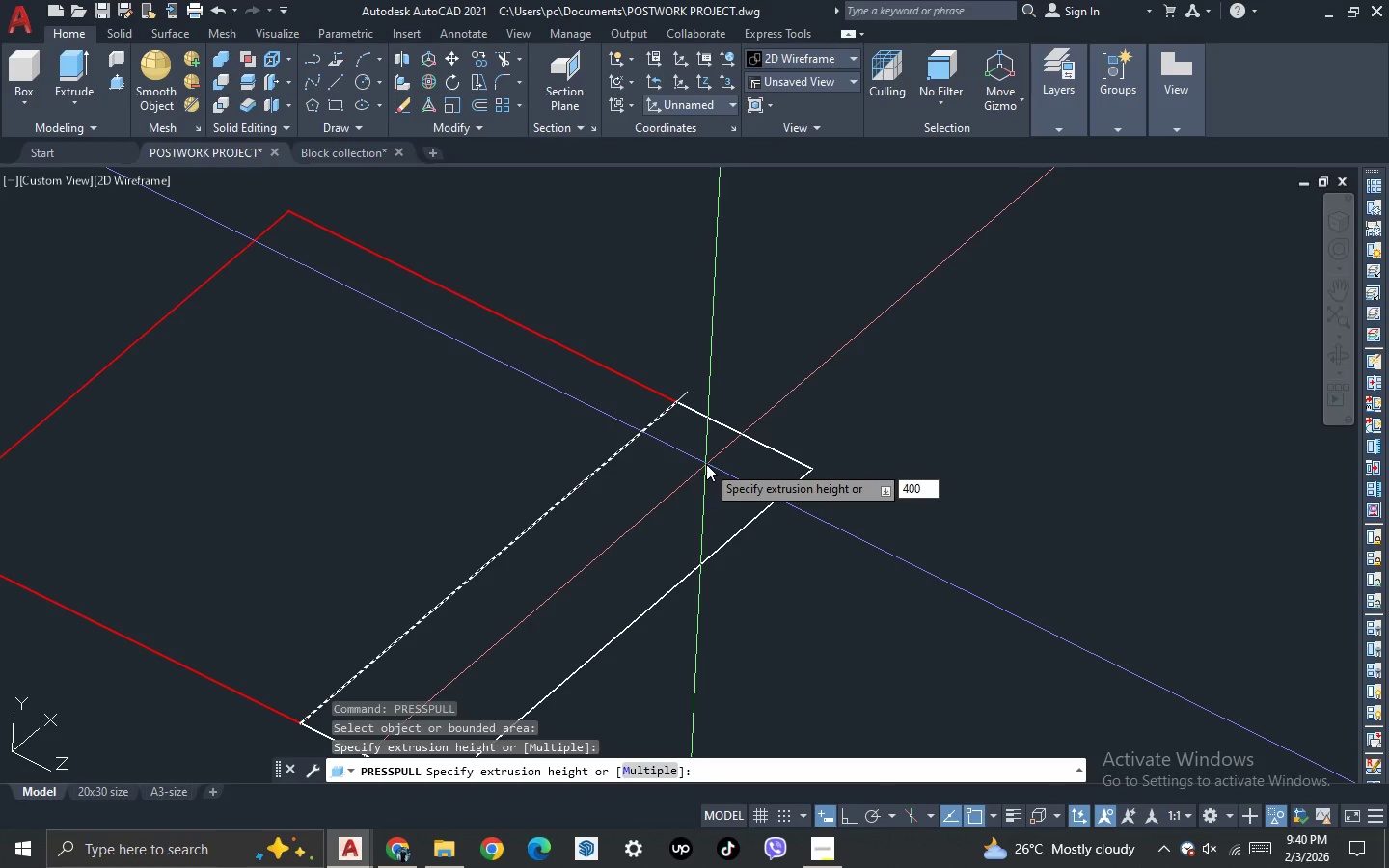 
key(Enter)
 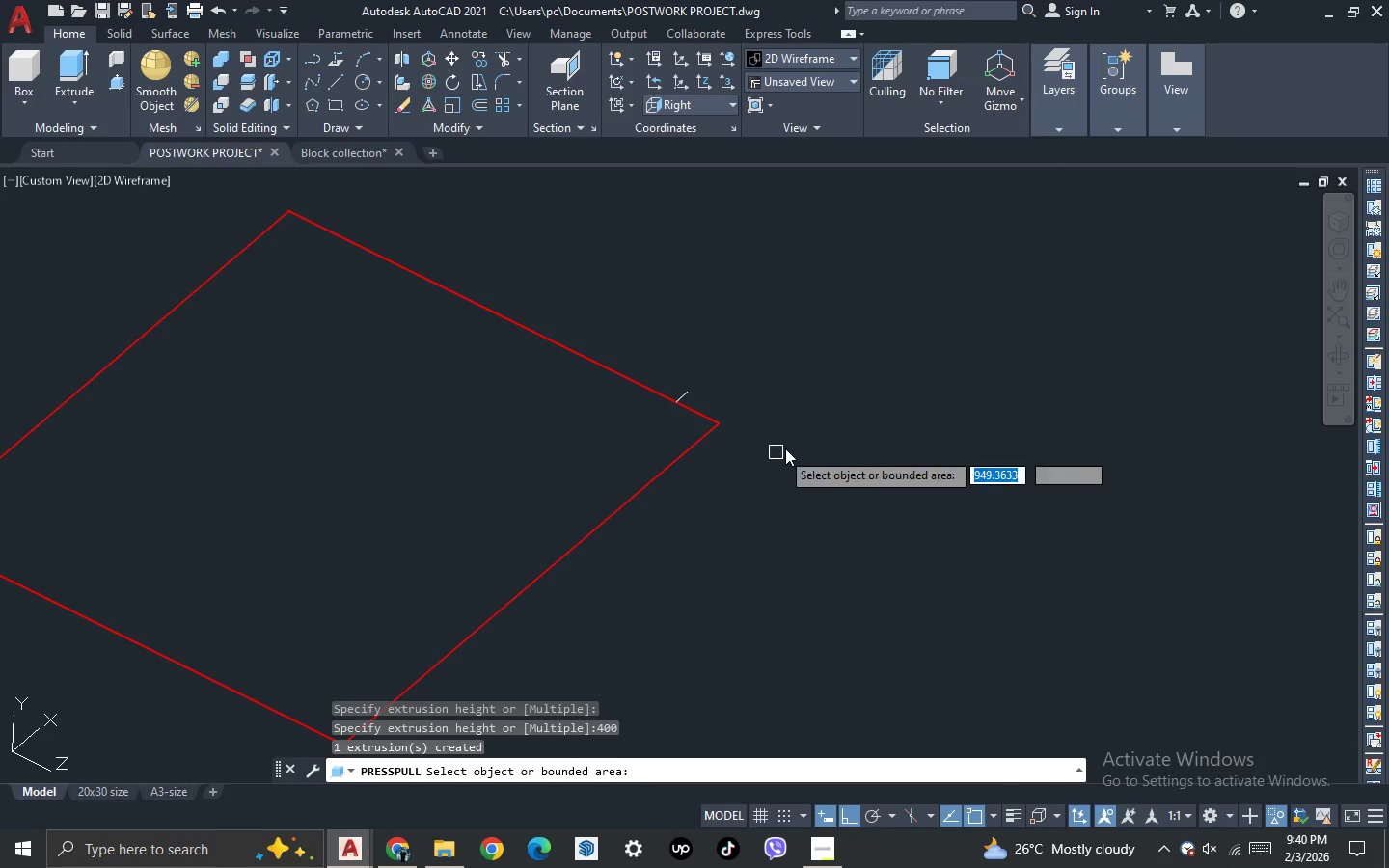 
scroll: coordinate [792, 447], scroll_direction: down, amount: 2.0
 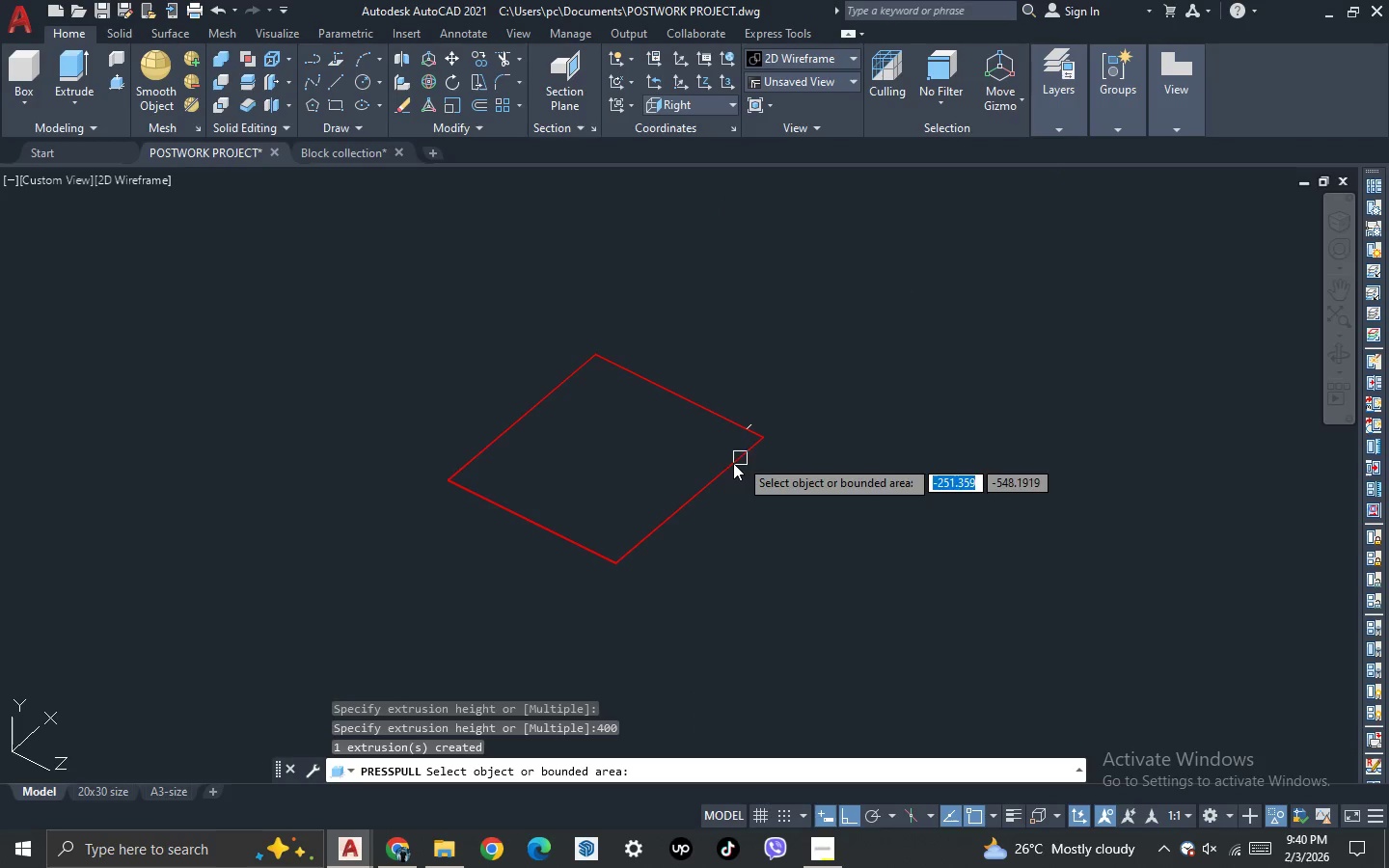 
key(Escape)
 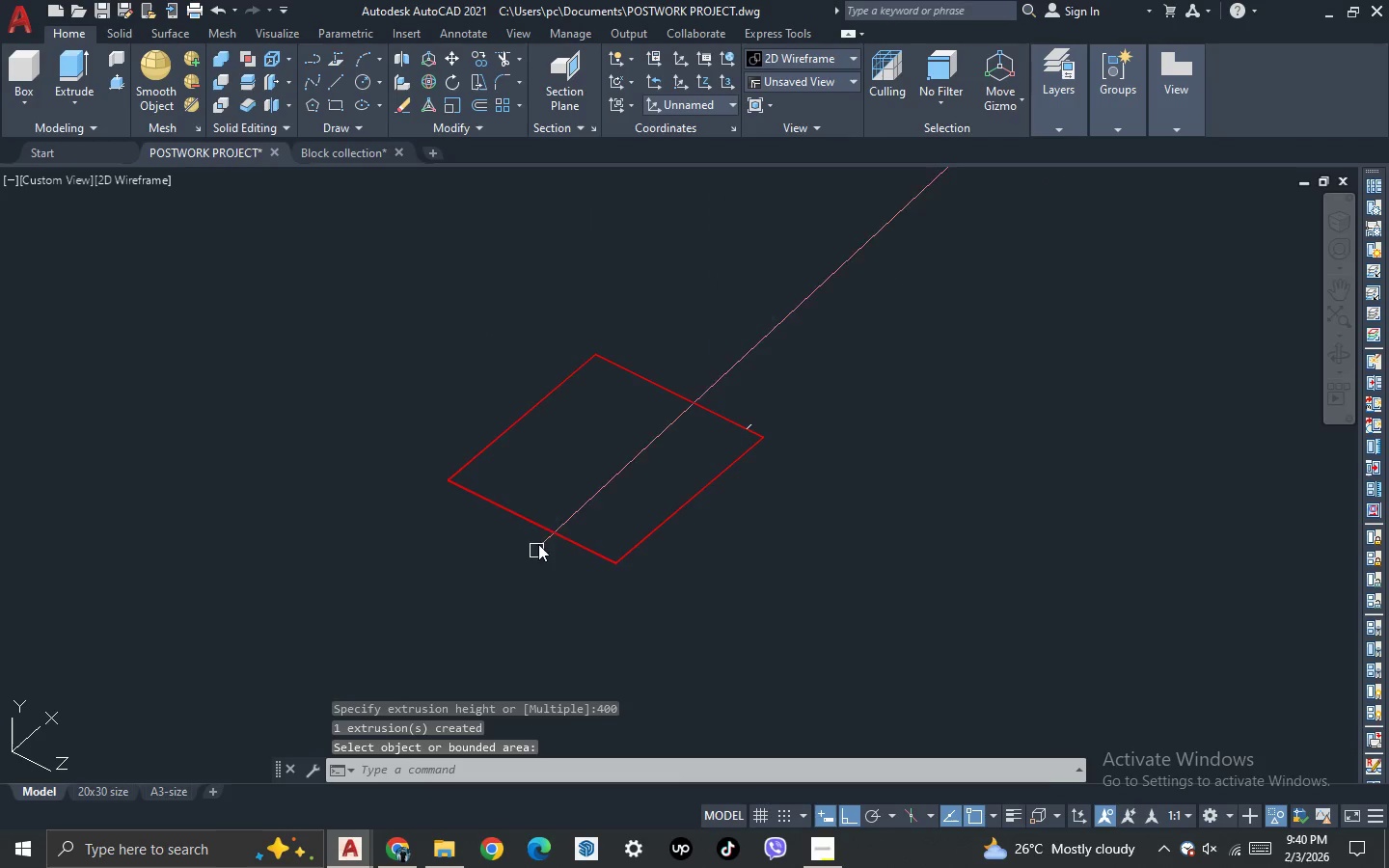 
key(3)
 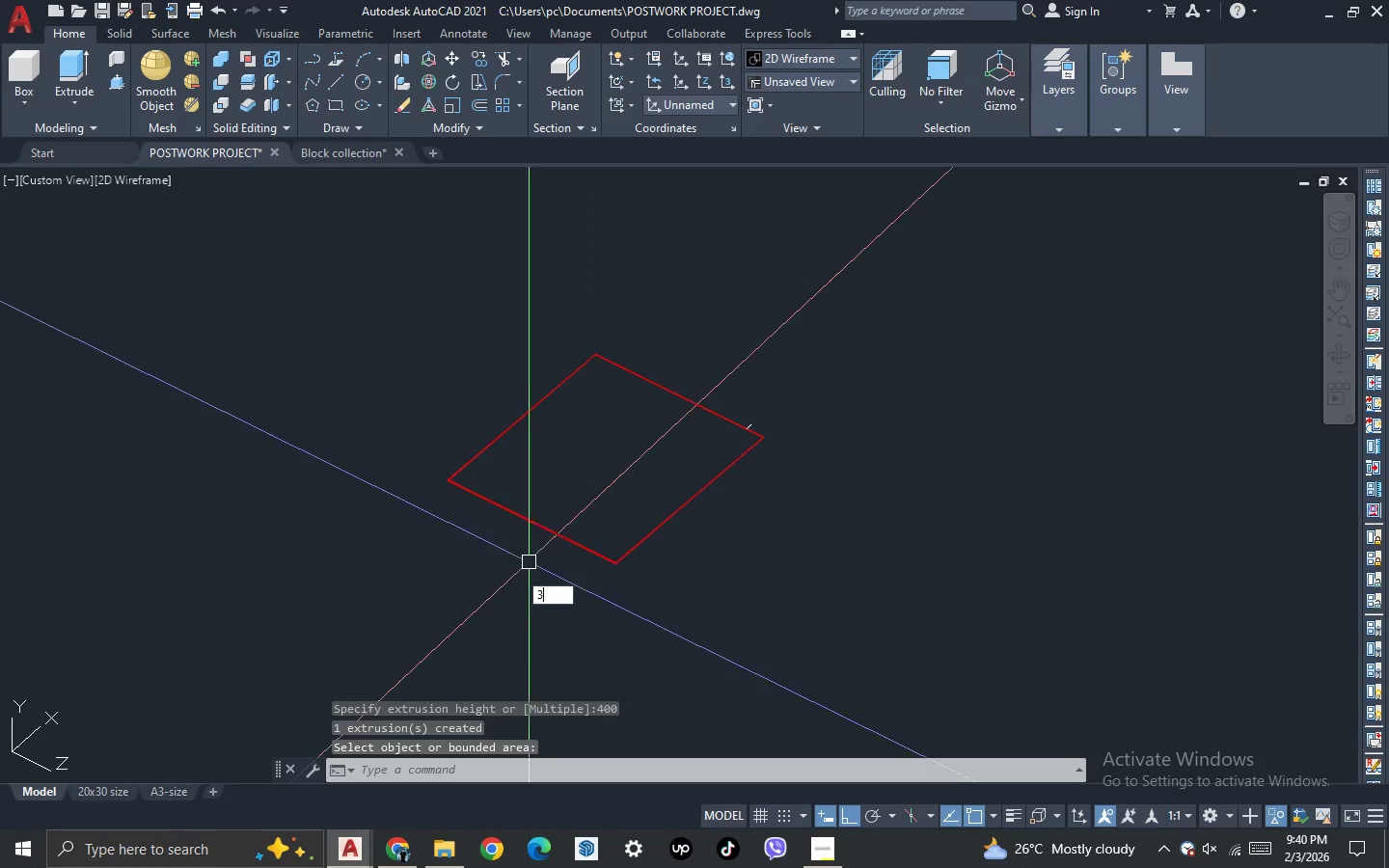 
key(Space)
 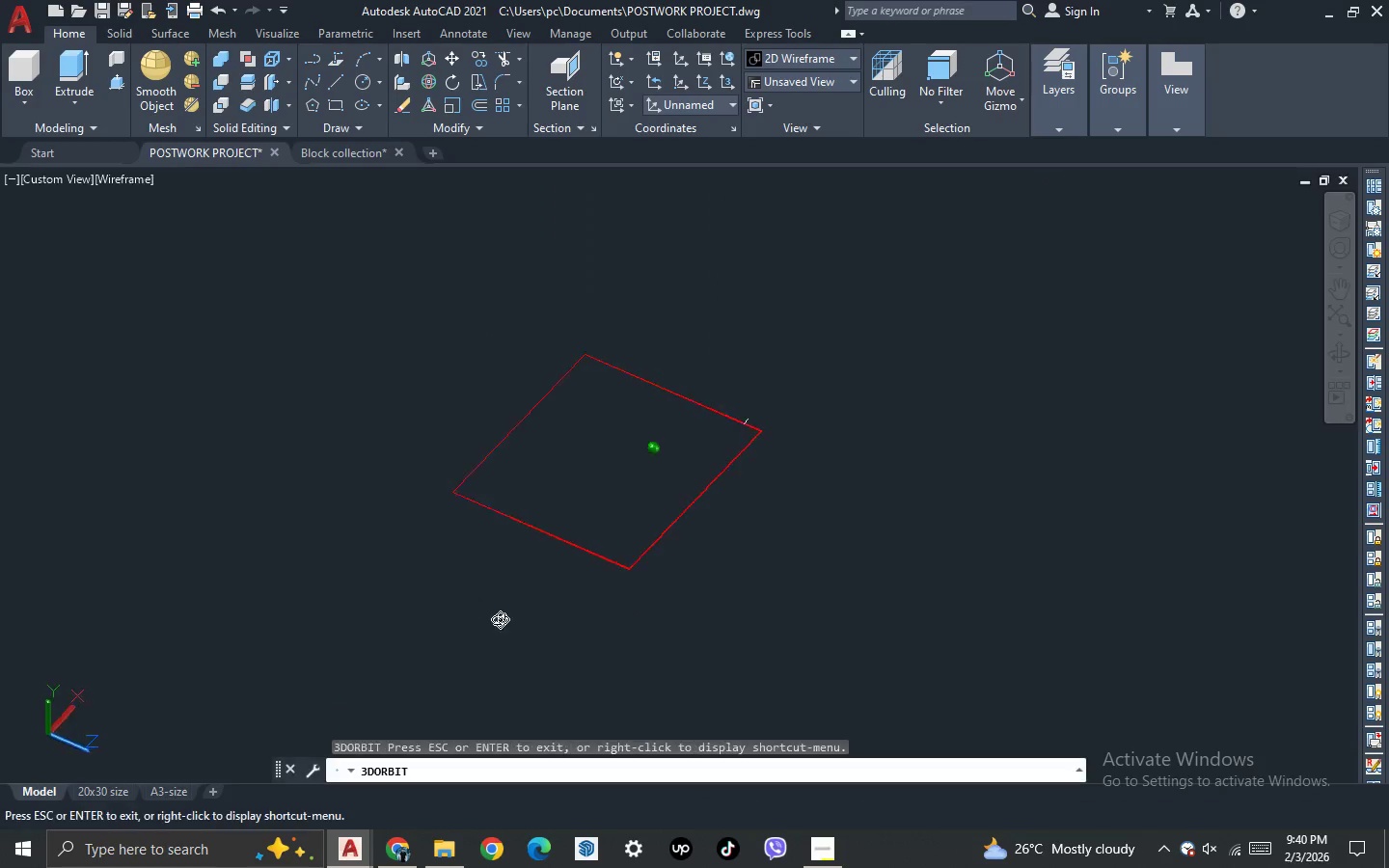 
left_click_drag(start_coordinate=[483, 612], to_coordinate=[786, 619])
 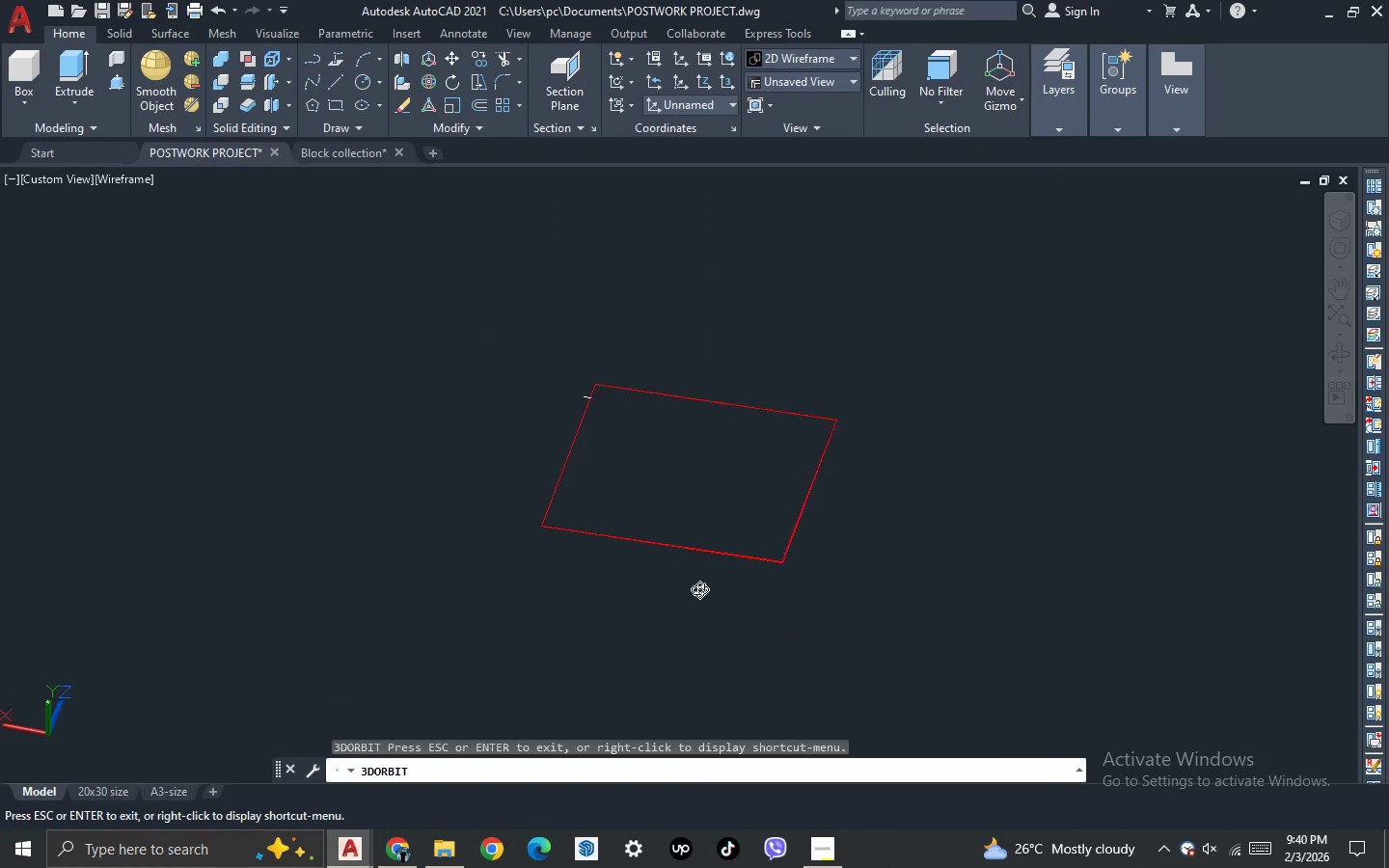 
key(Escape)
 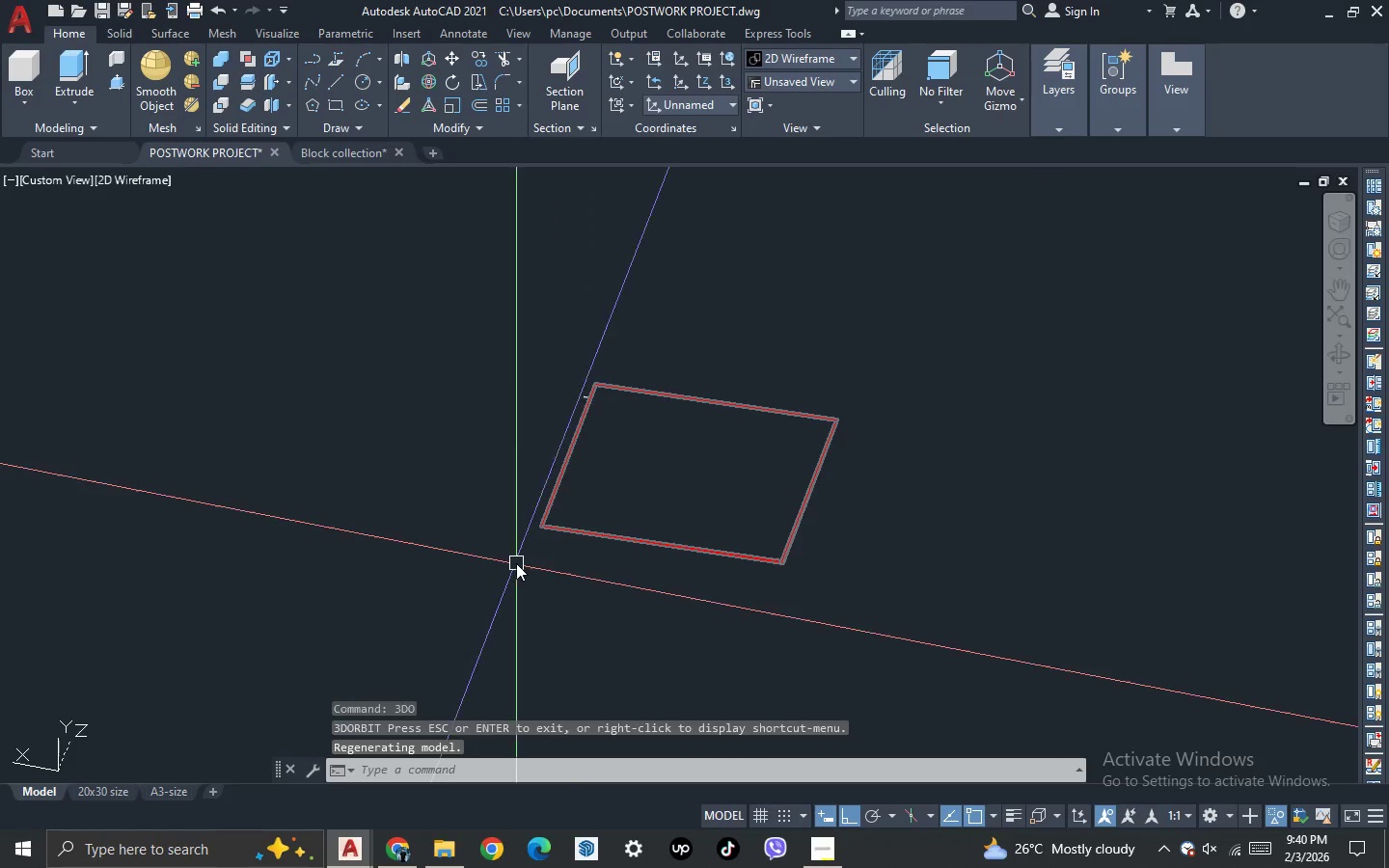 
key(L)
 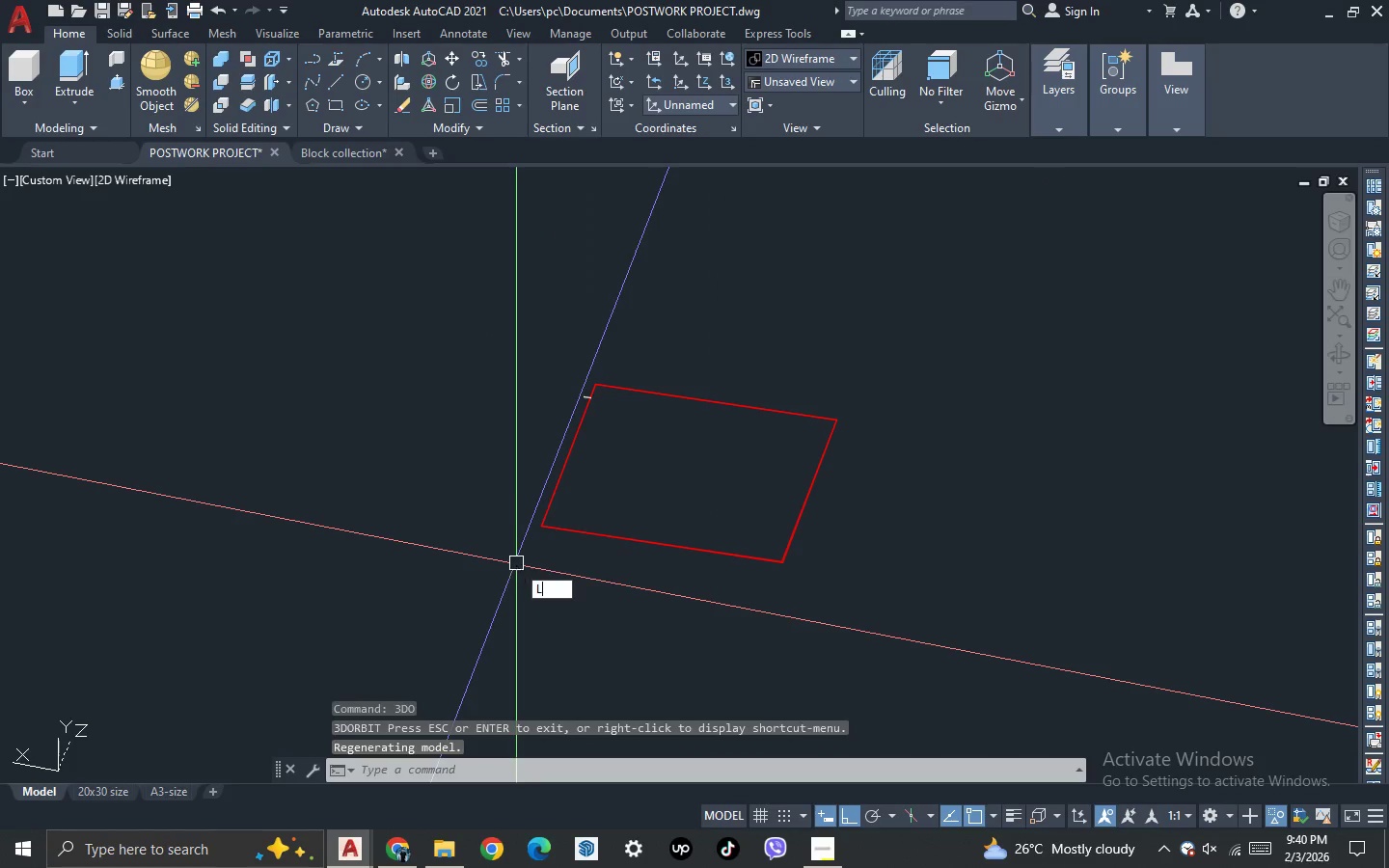 
key(Space)
 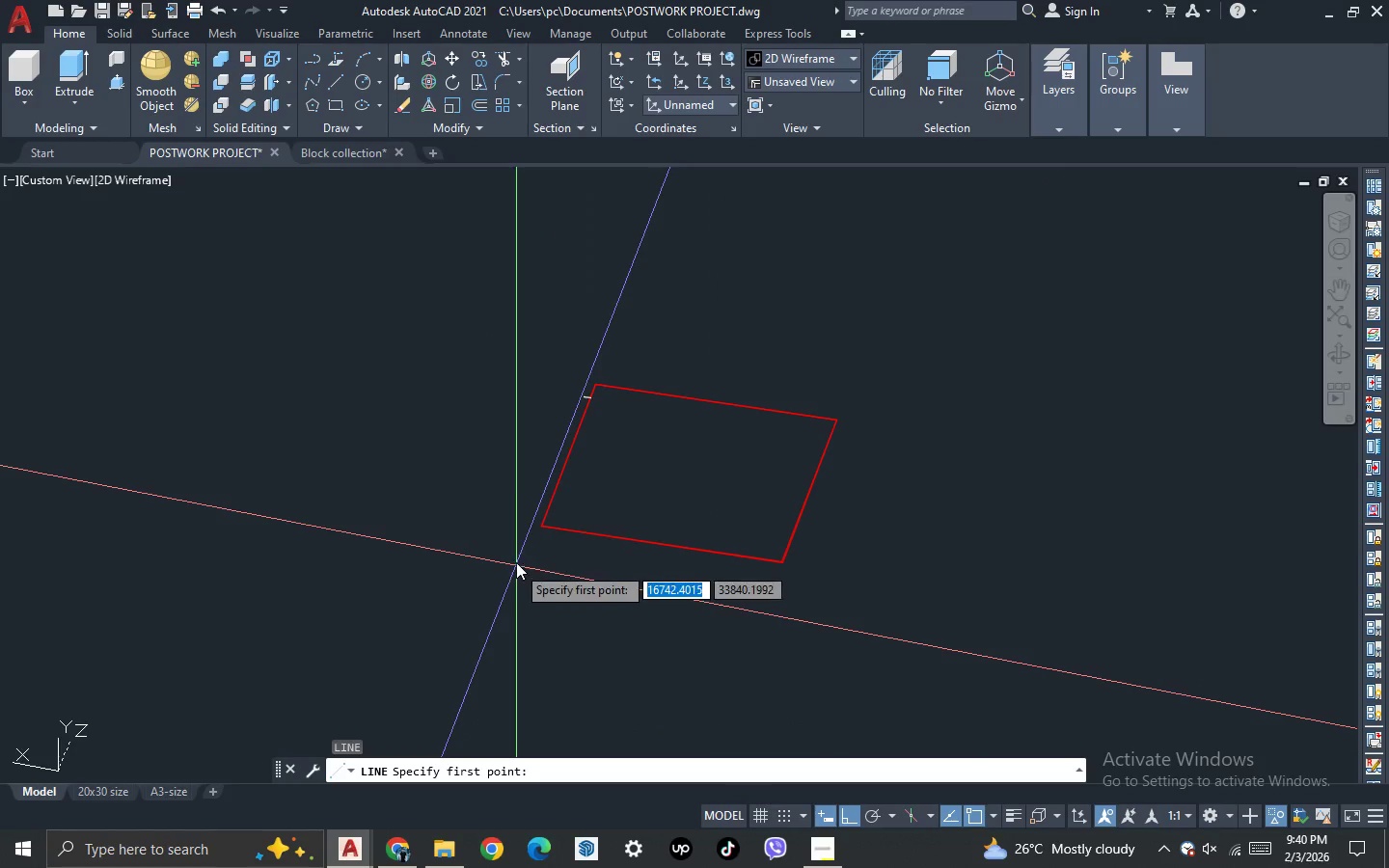 
scroll: coordinate [553, 474], scroll_direction: up, amount: 8.0
 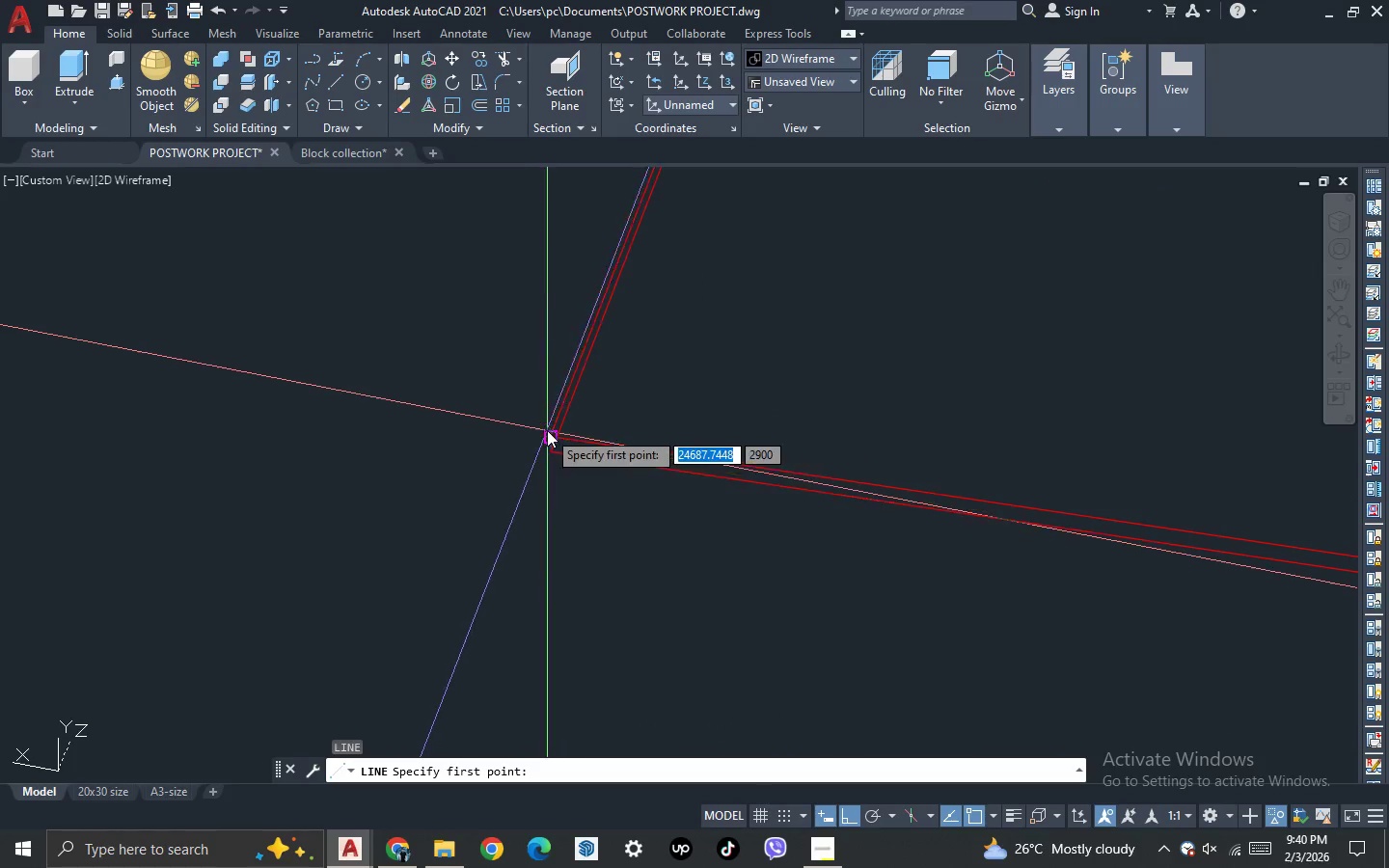 
left_click([547, 429])
 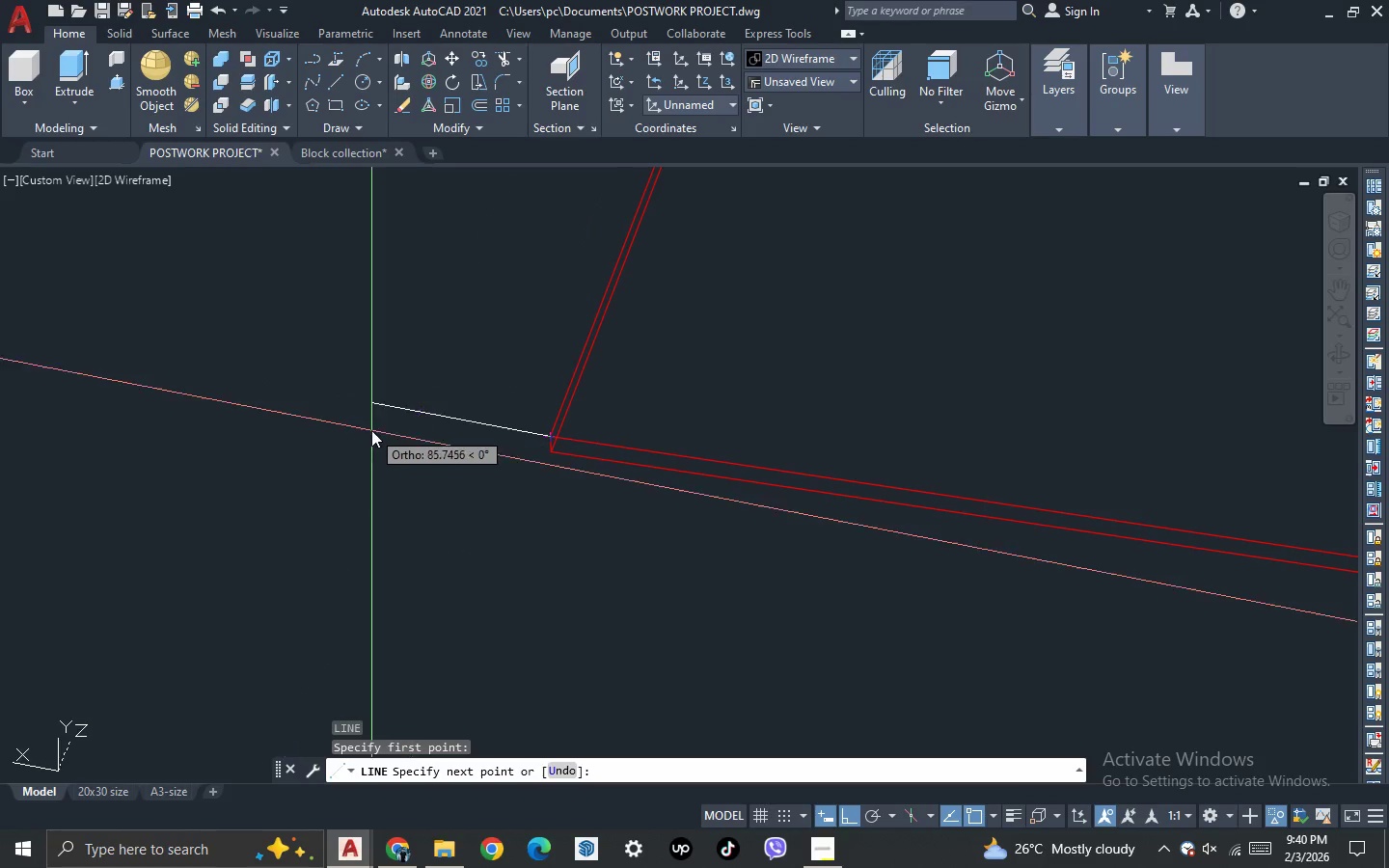 
key(Space)
 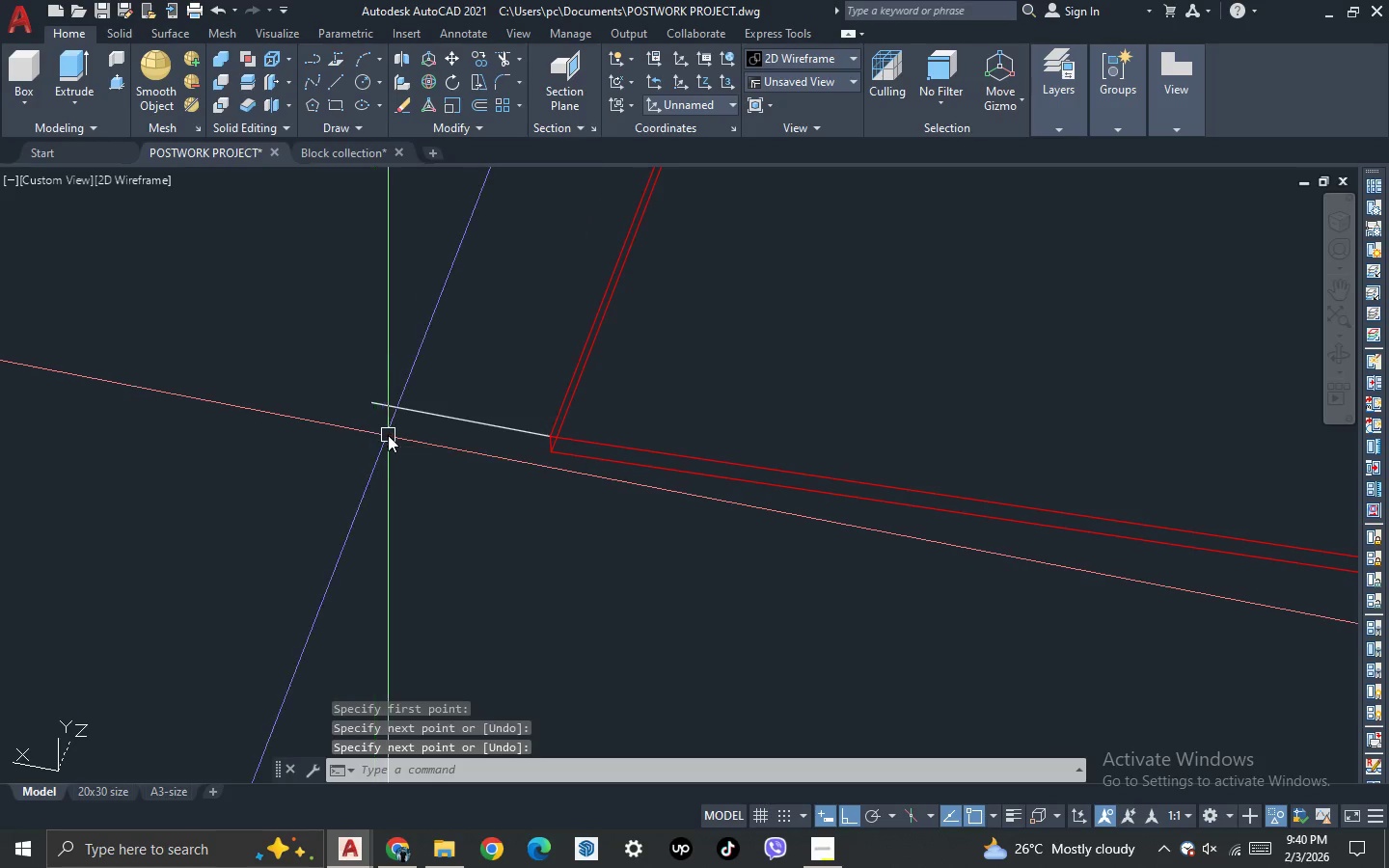 
scroll: coordinate [388, 435], scroll_direction: down, amount: 2.0
 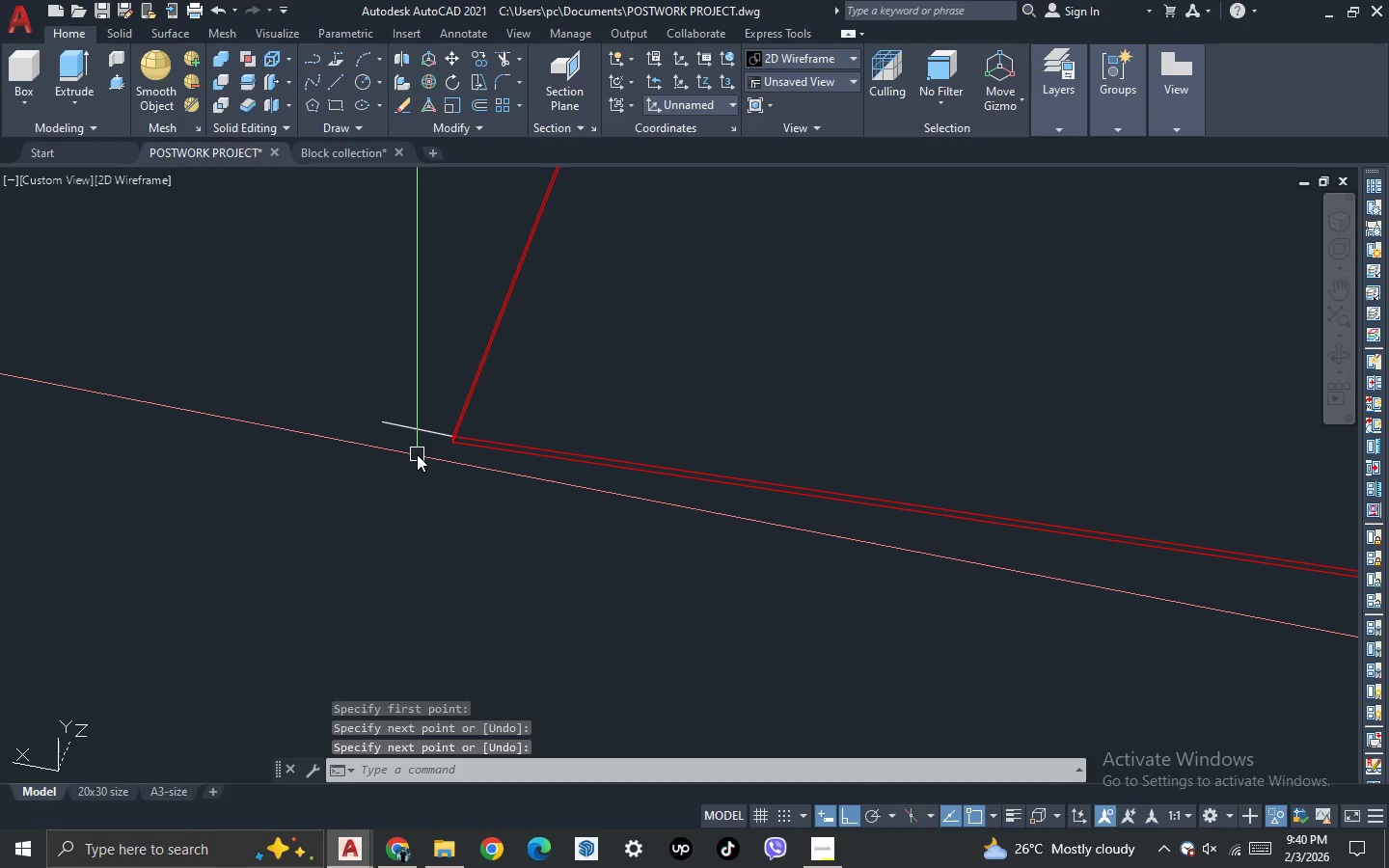 
key(L)
 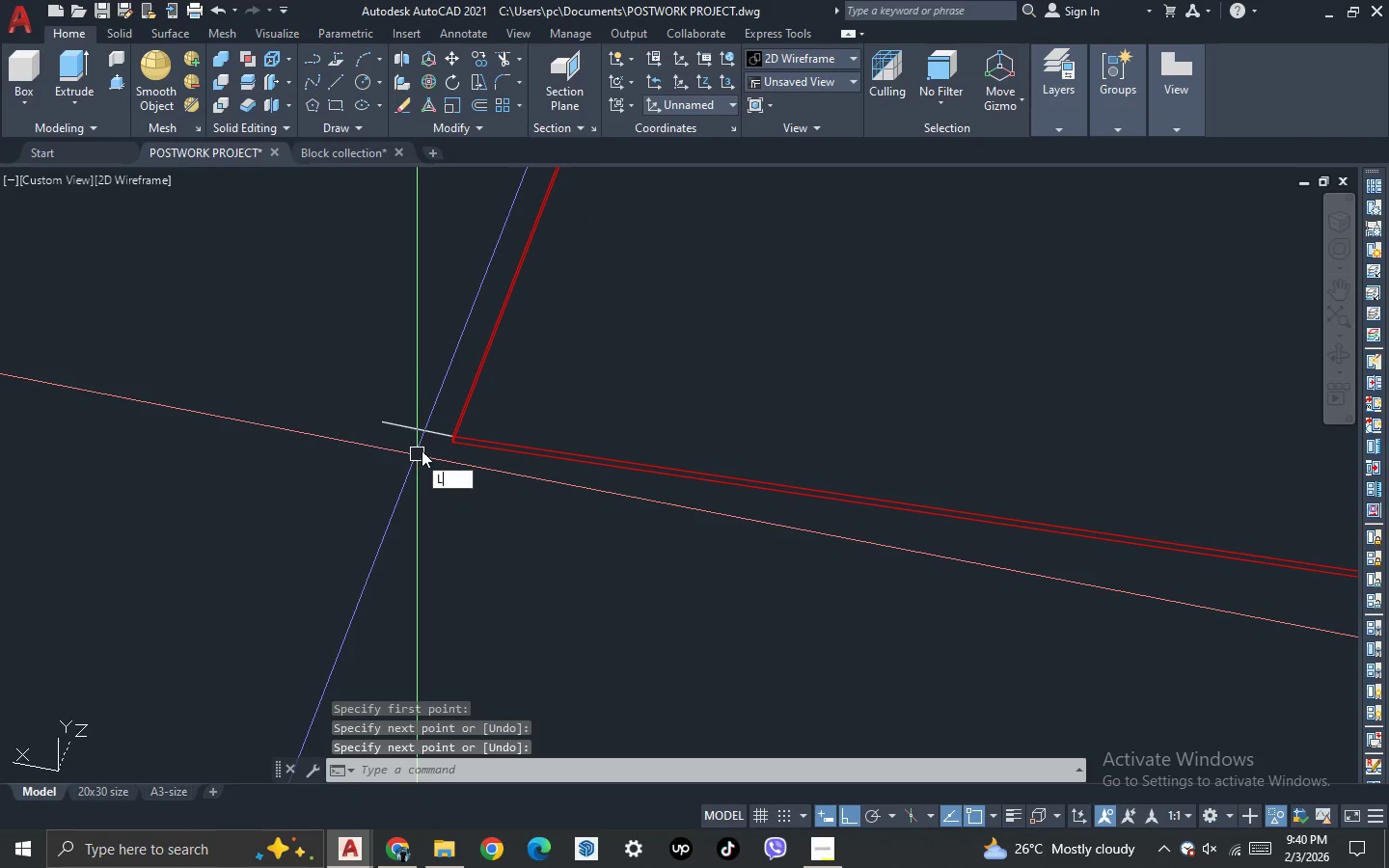 
key(Space)
 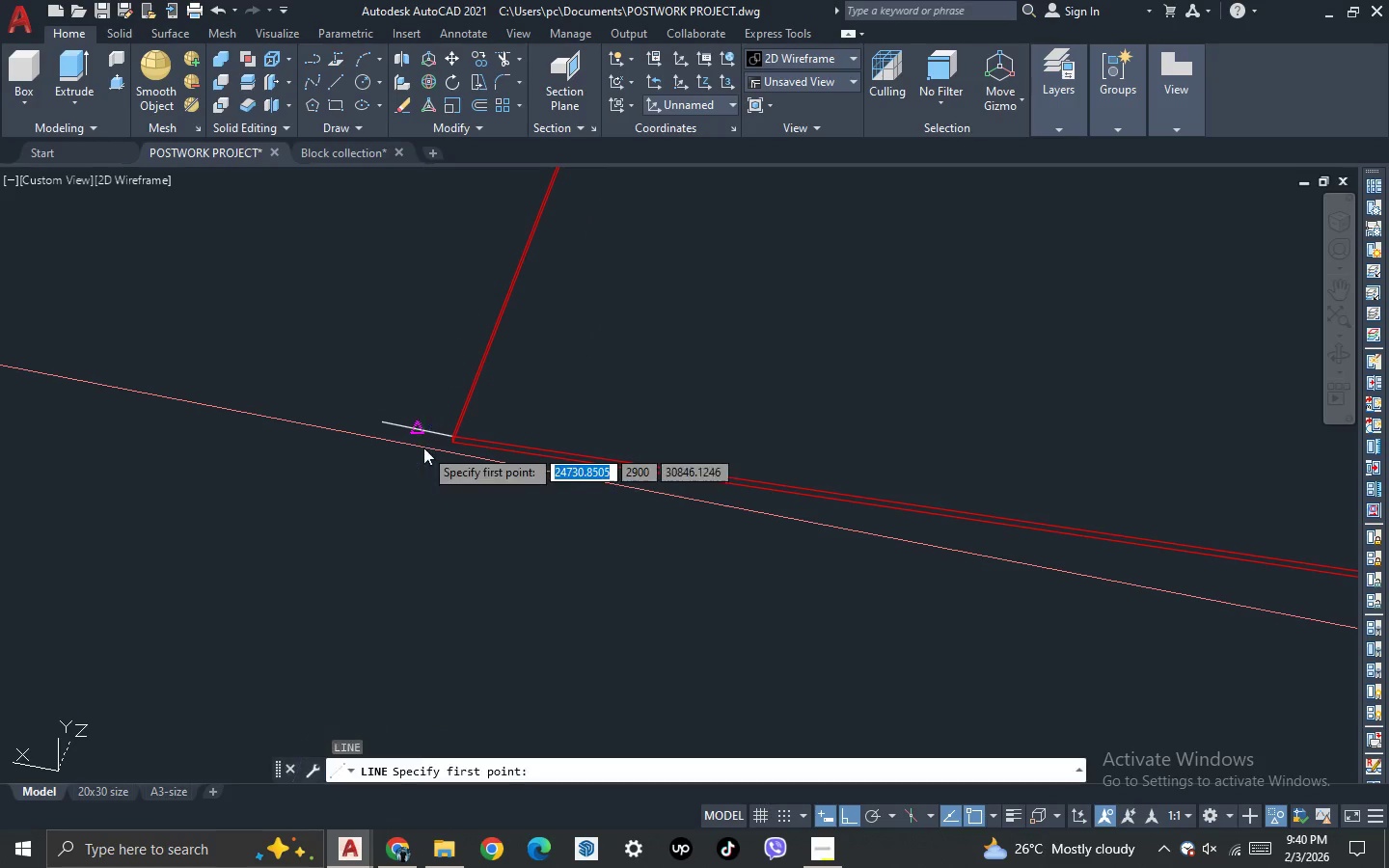 
scroll: coordinate [436, 447], scroll_direction: up, amount: 3.0
 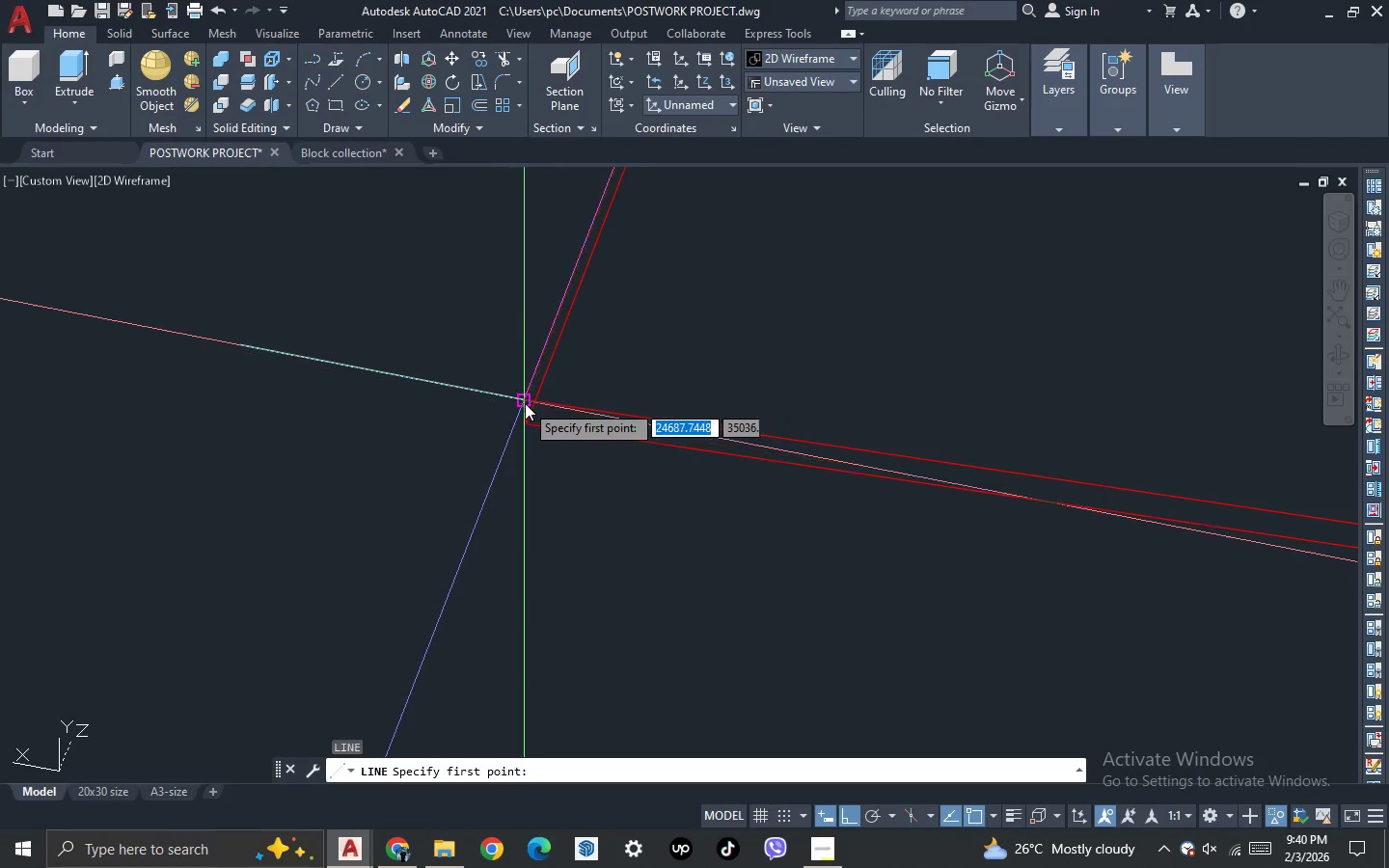 
left_click([526, 402])
 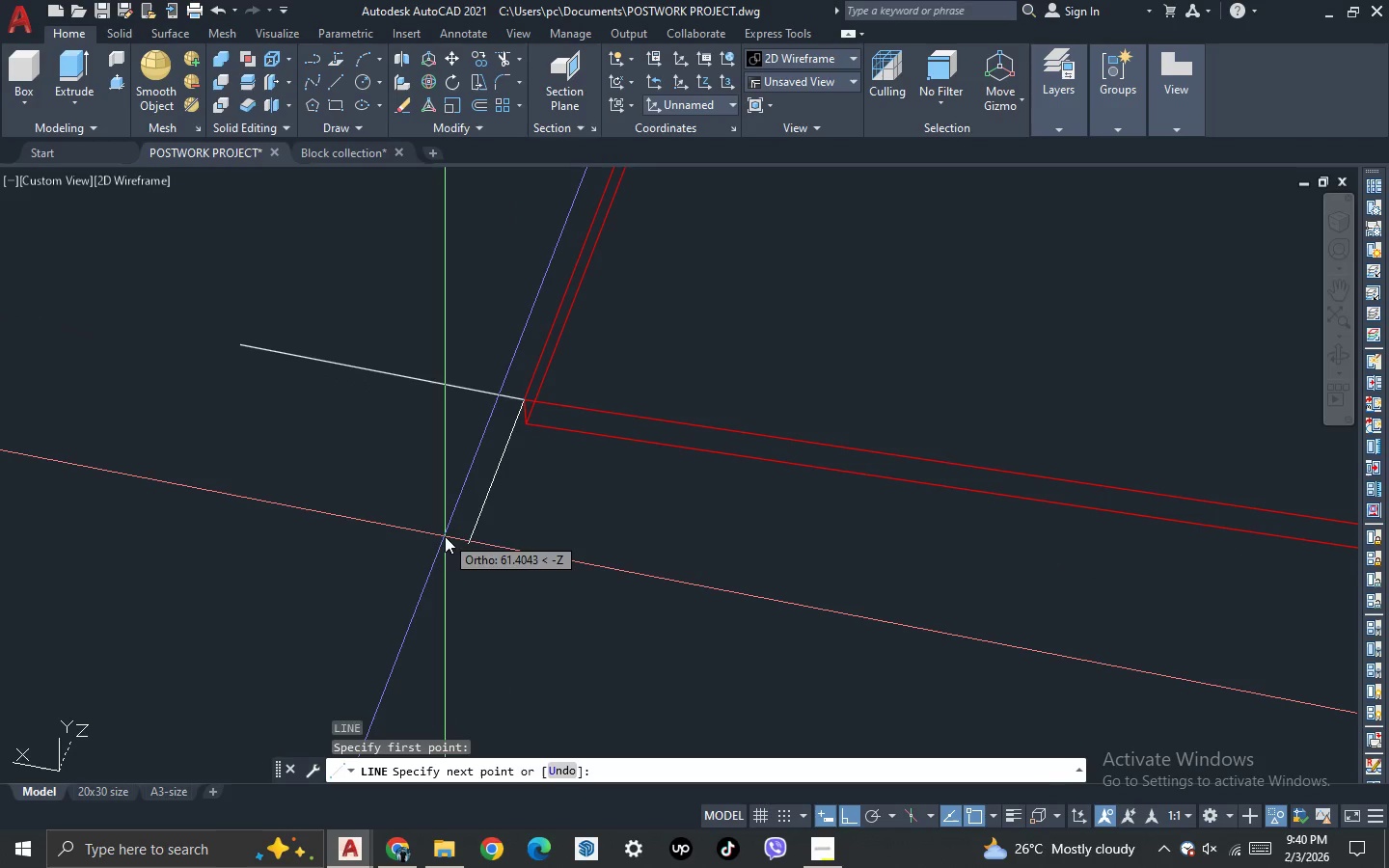 
left_click_drag(start_coordinate=[445, 536], to_coordinate=[445, 528])
 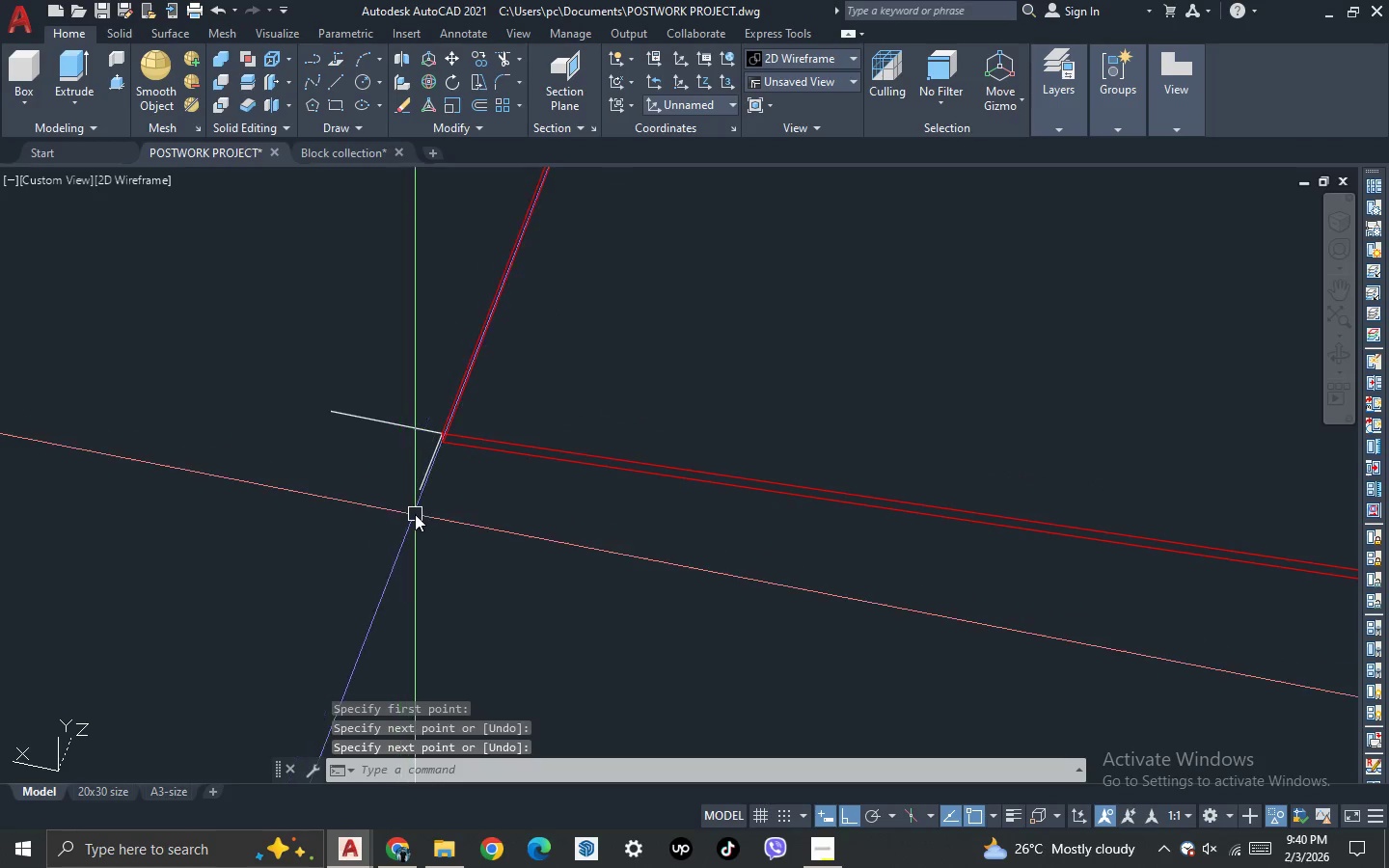 
key(Space)
 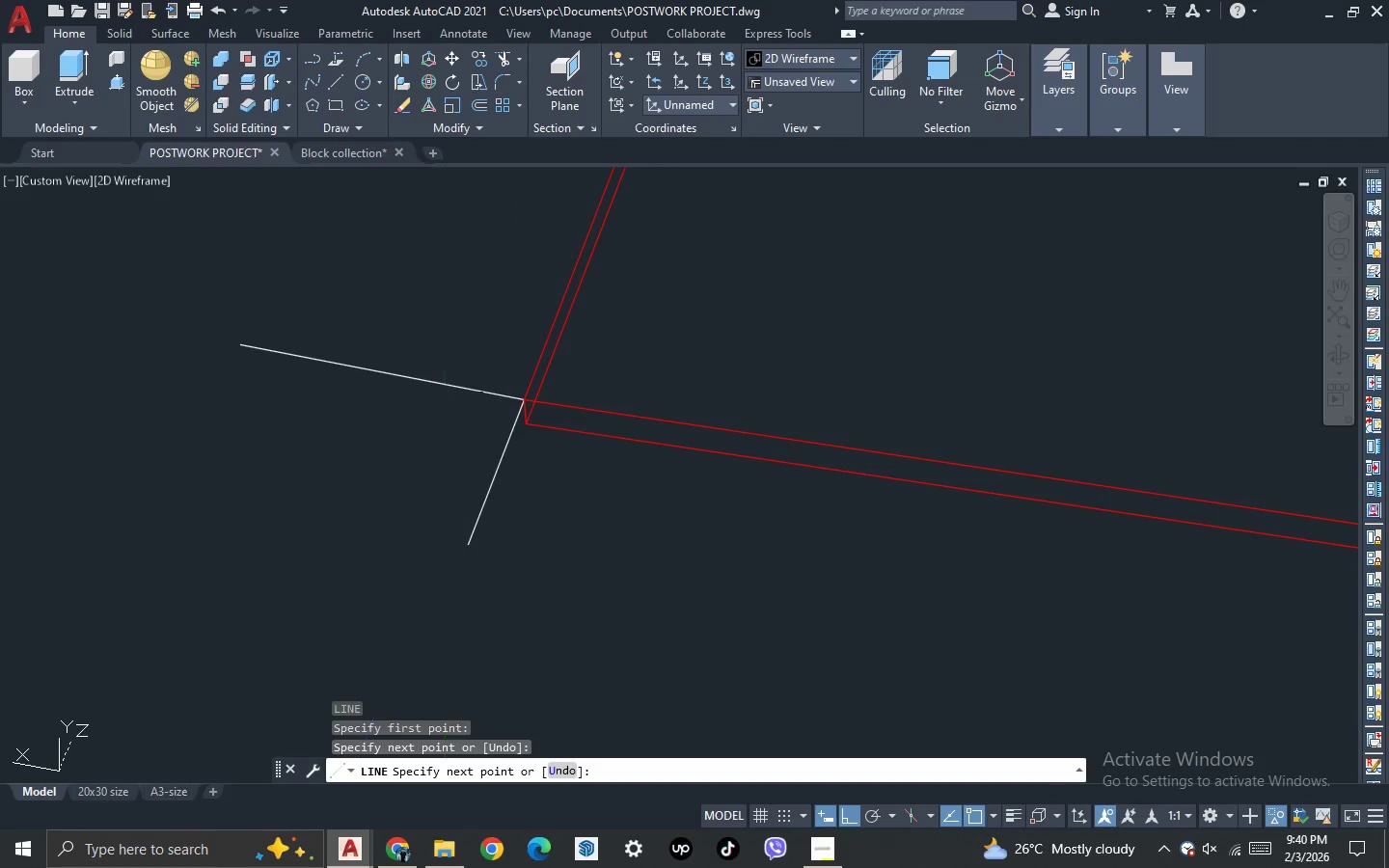 
scroll: coordinate [389, 453], scroll_direction: down, amount: 3.0
 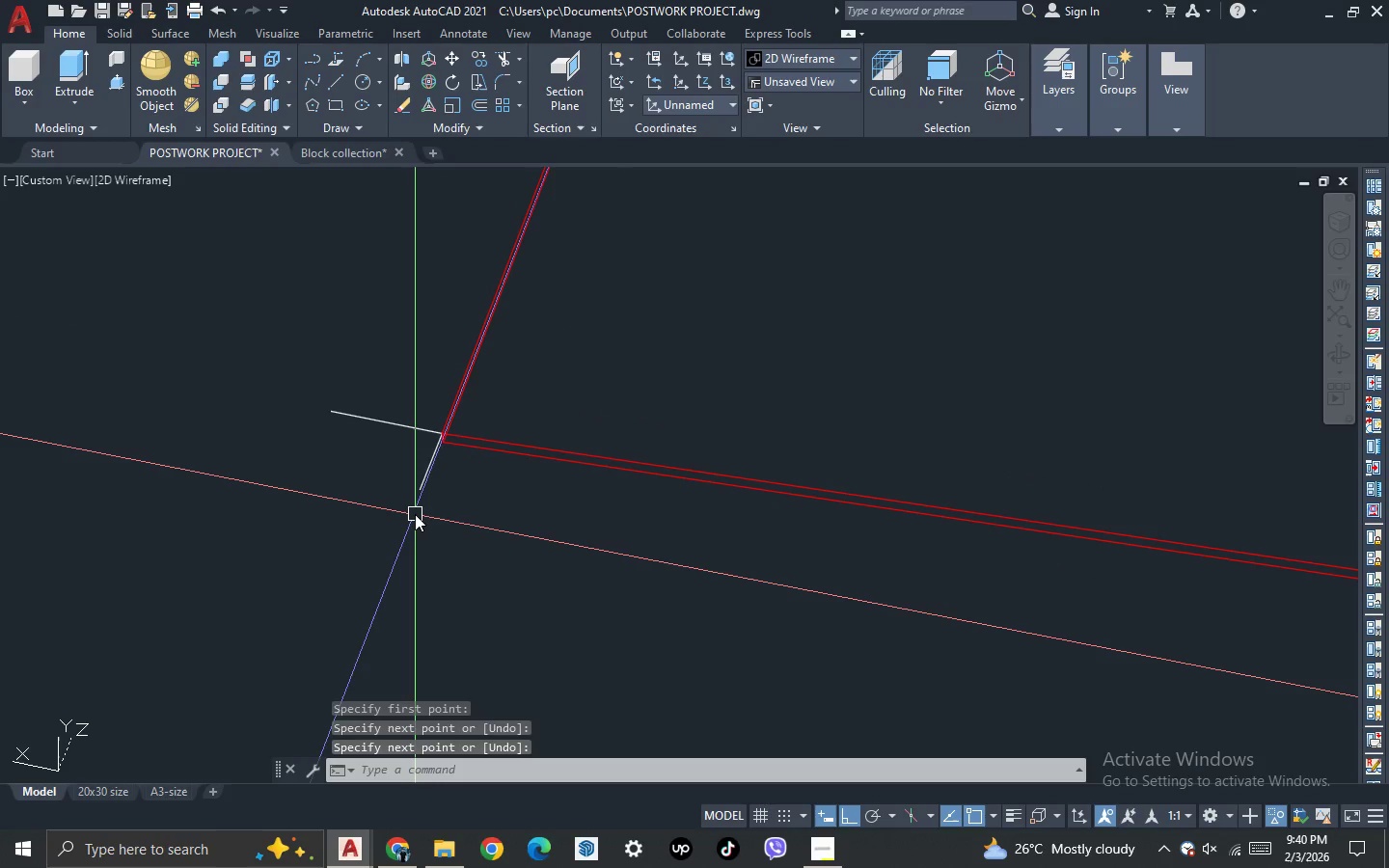 
type(PR)
 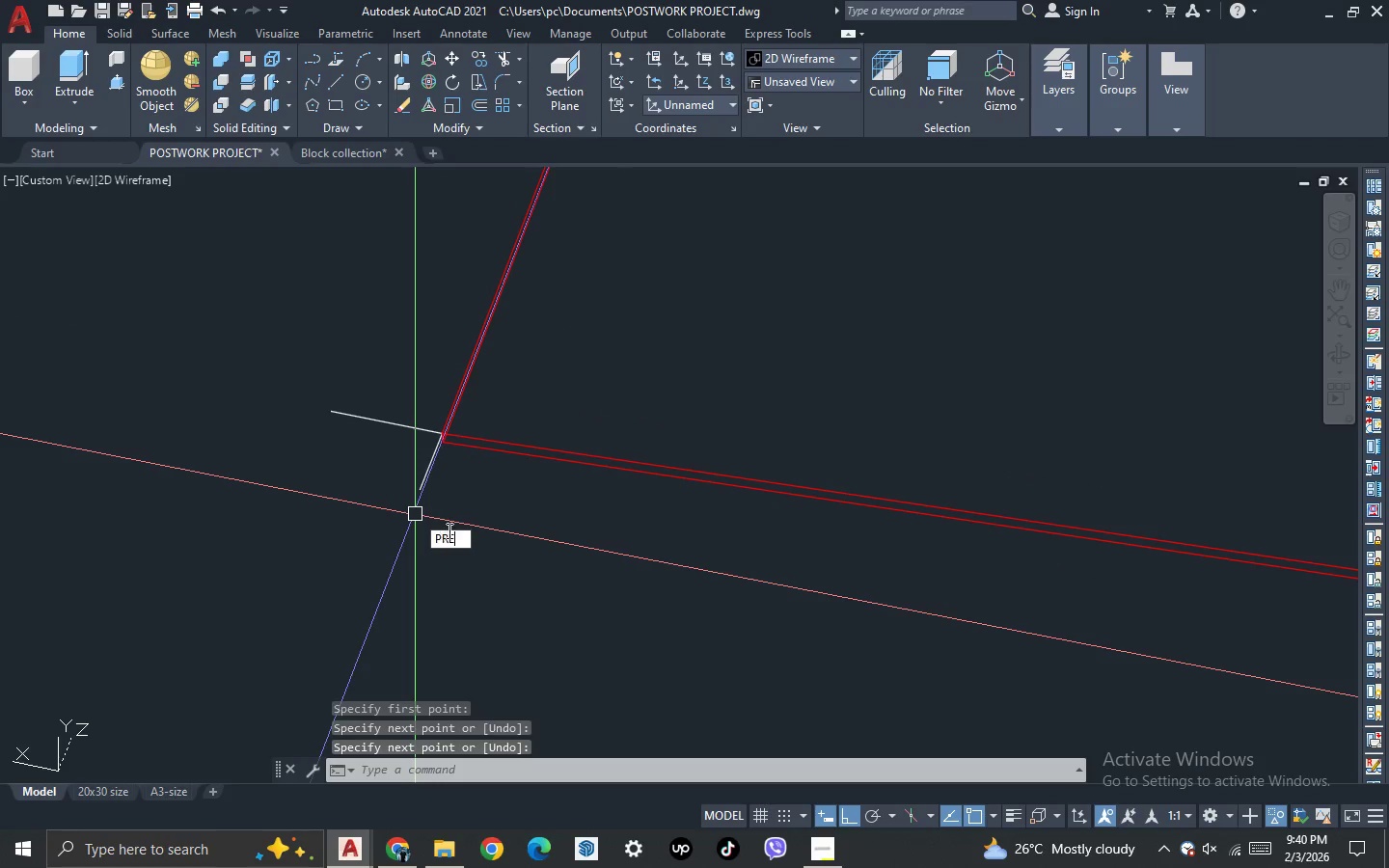 
key(E)
 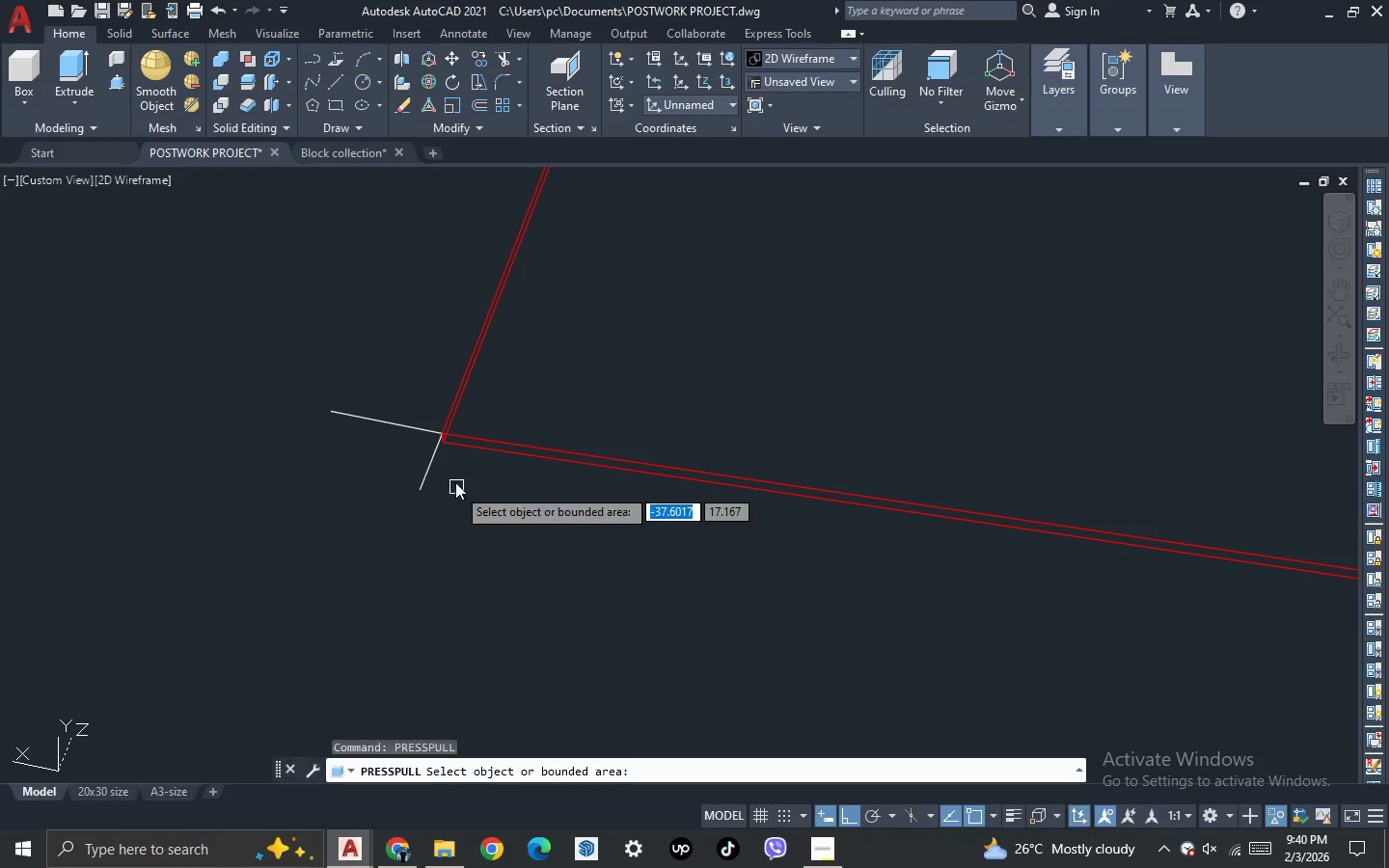 
scroll: coordinate [455, 455], scroll_direction: up, amount: 3.0
 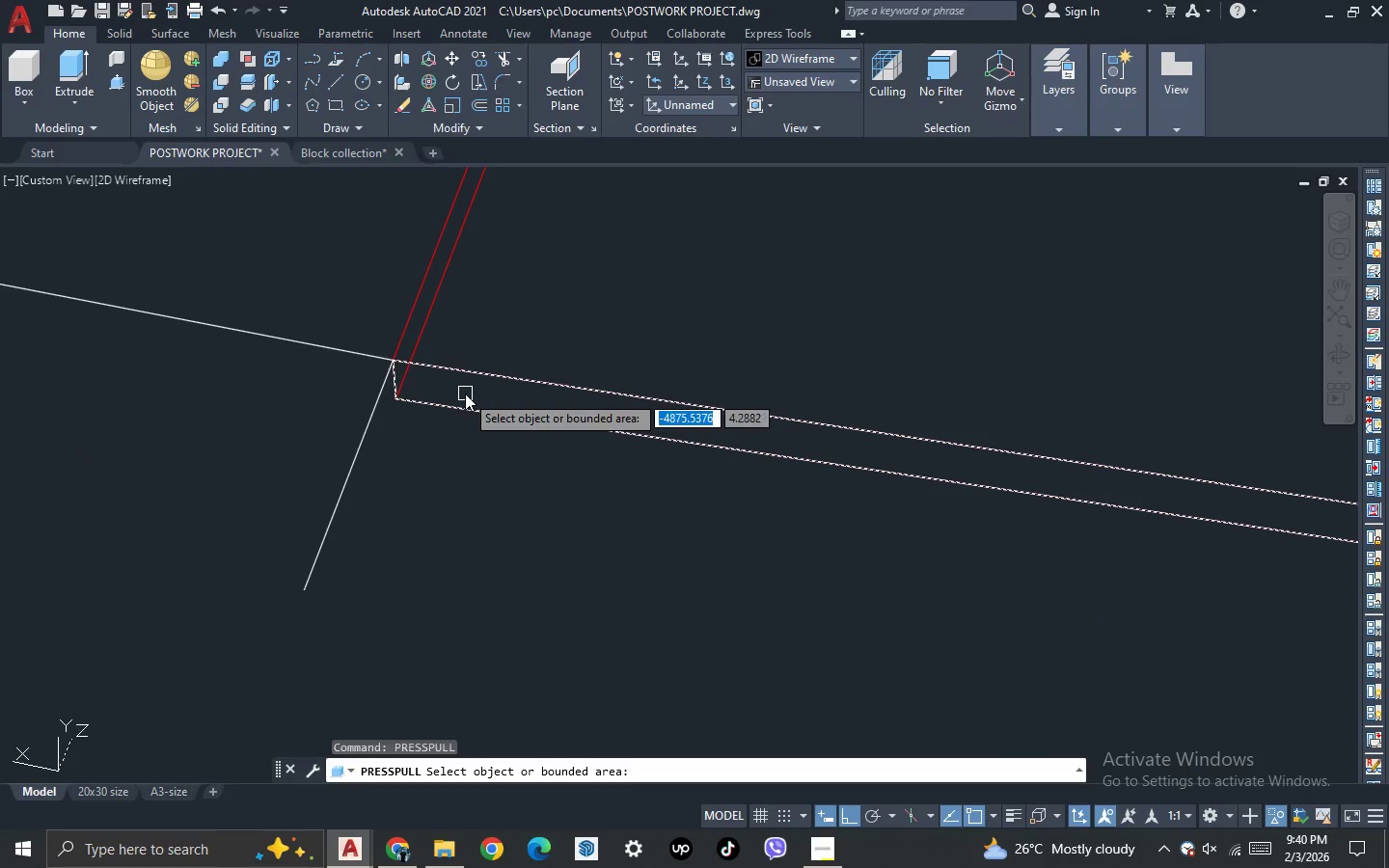 
left_click([465, 393])
 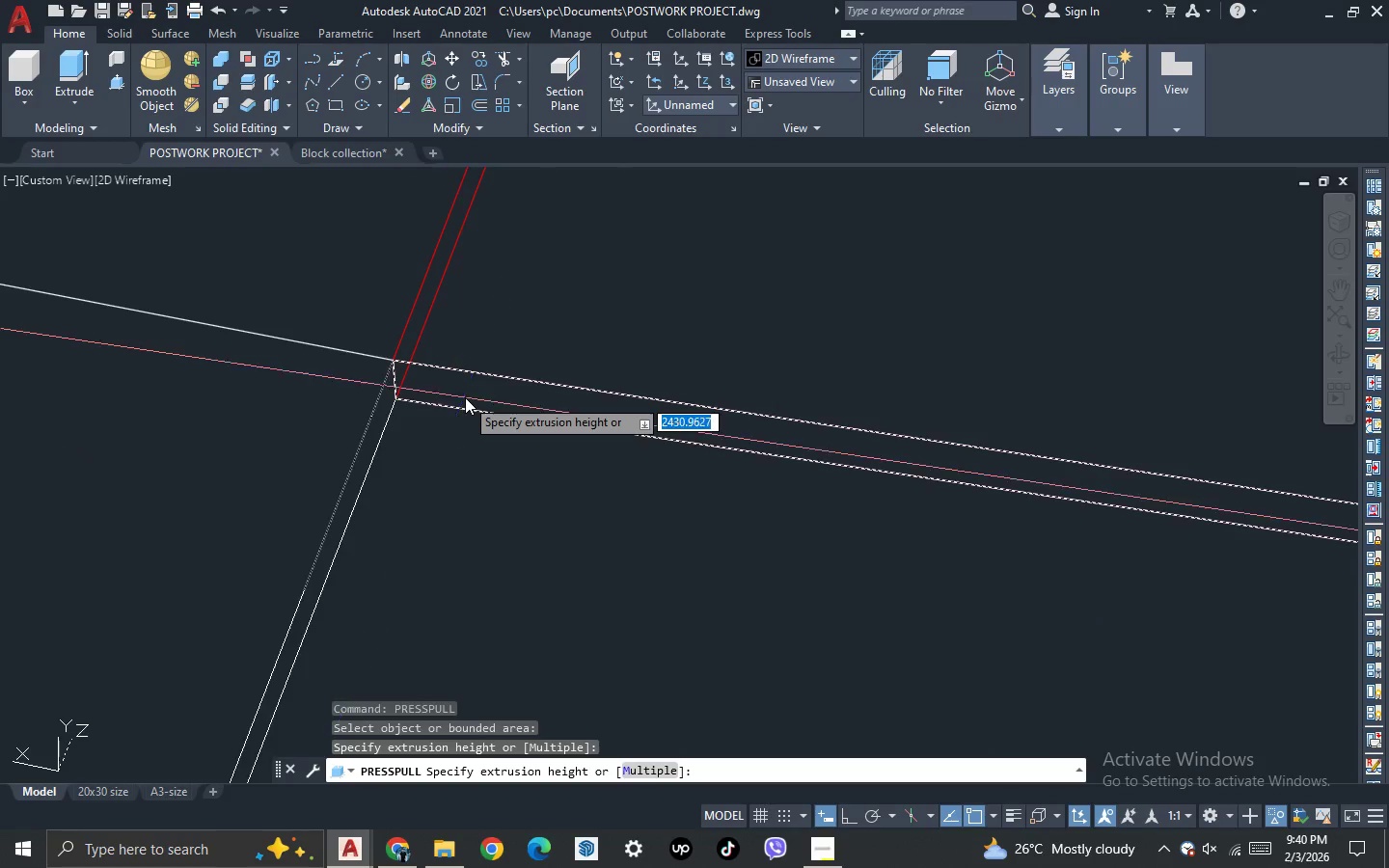 
scroll: coordinate [463, 422], scroll_direction: down, amount: 7.0
 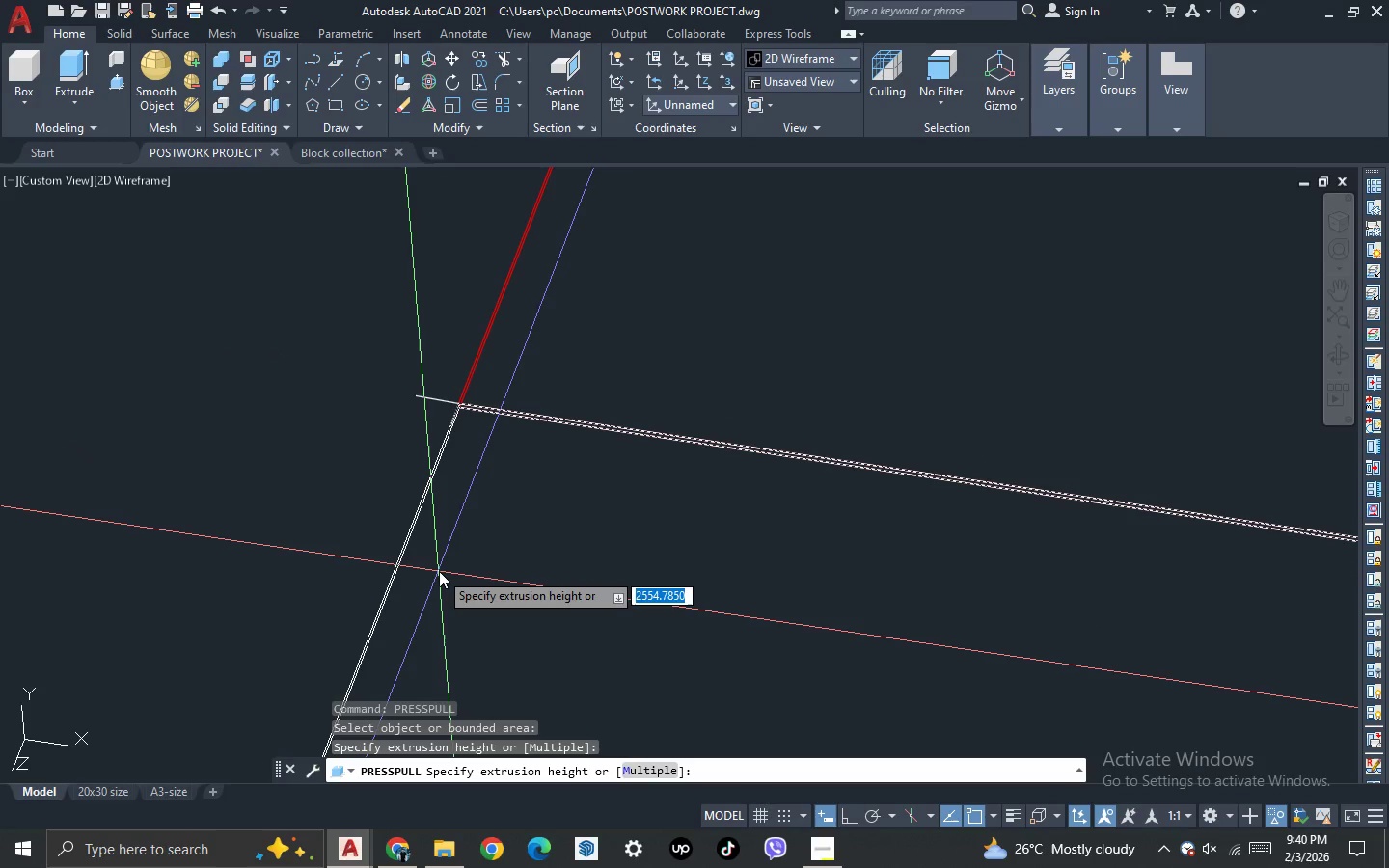 
type(400)
 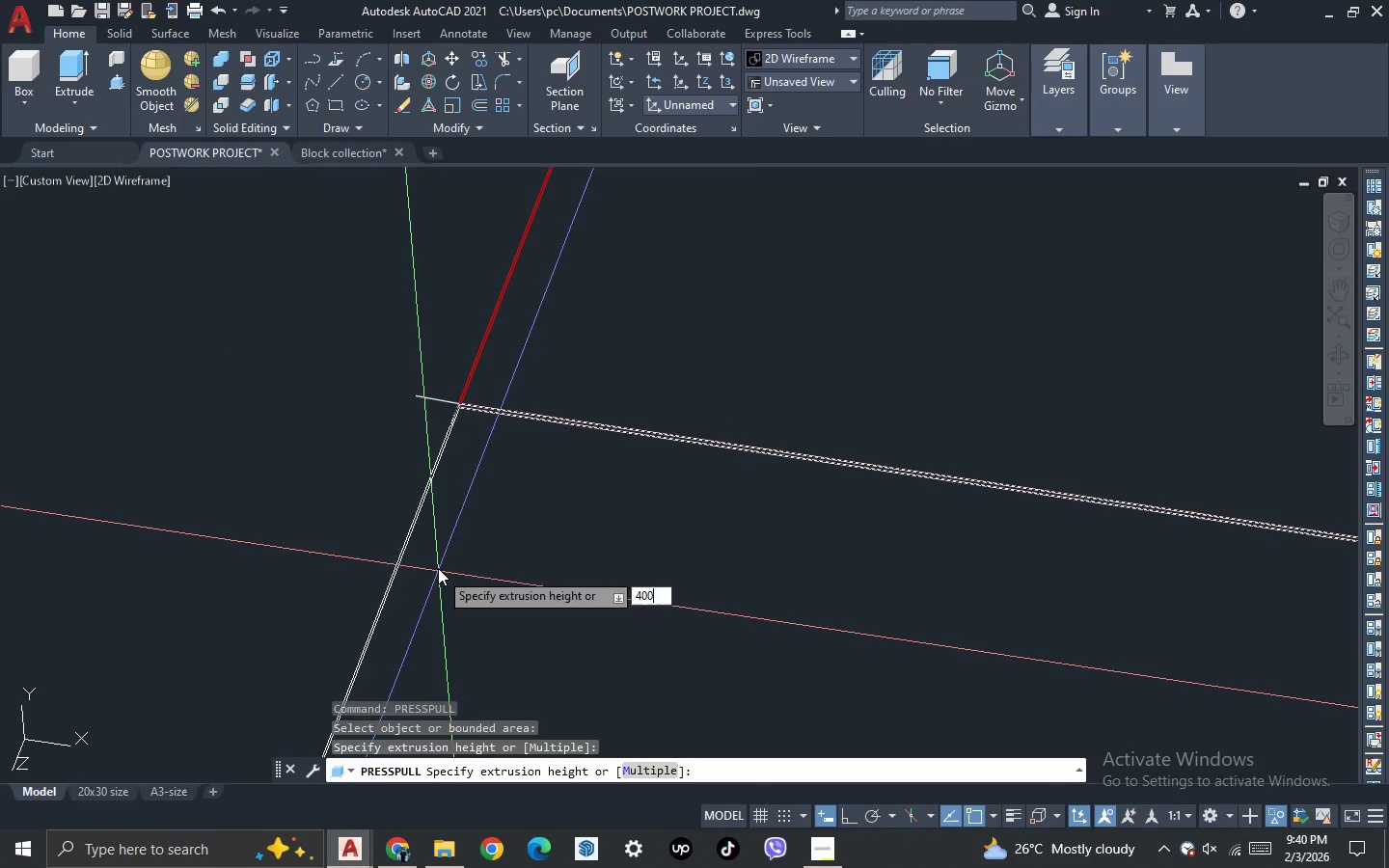 
key(Enter)
 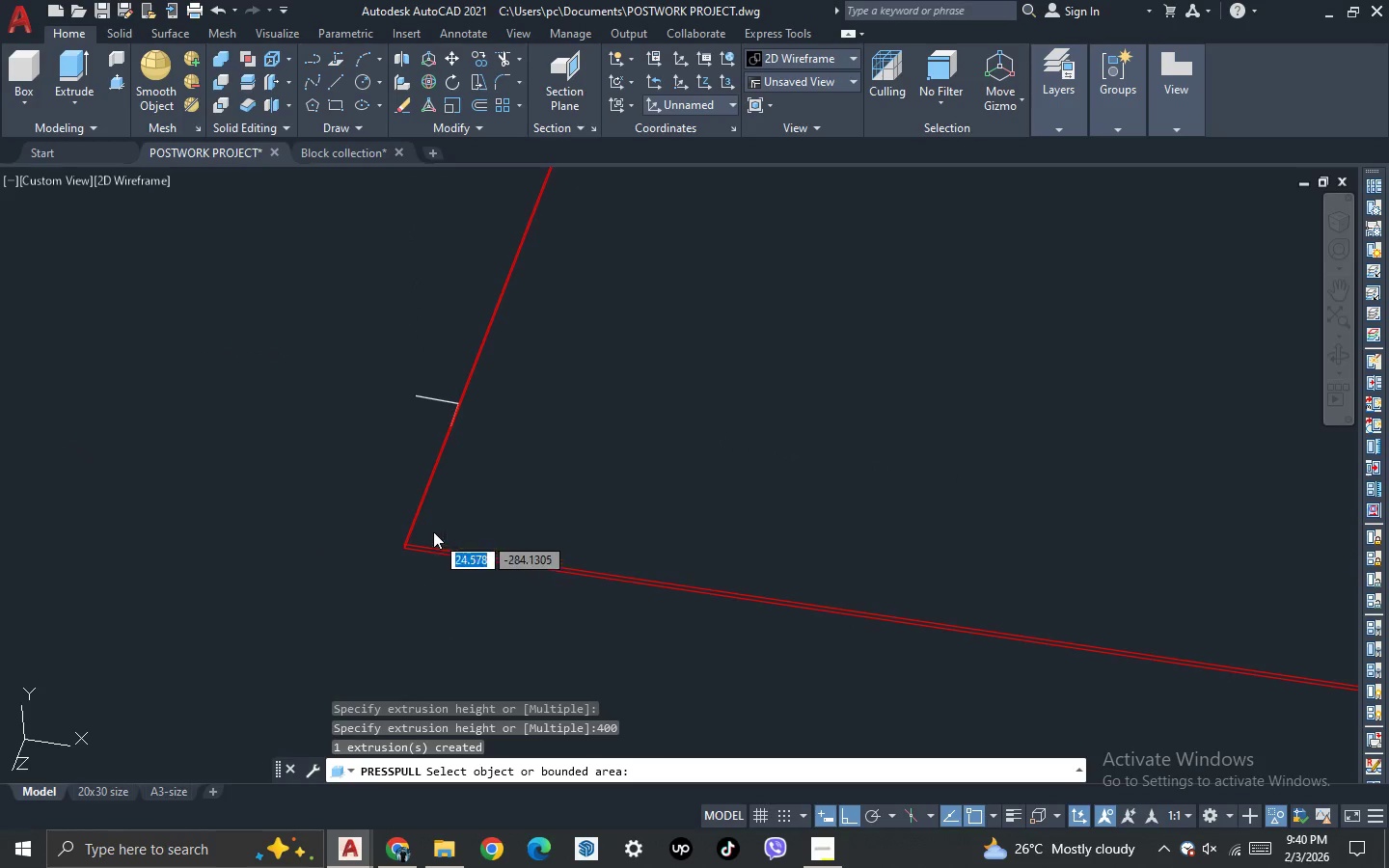 
key(Escape)
 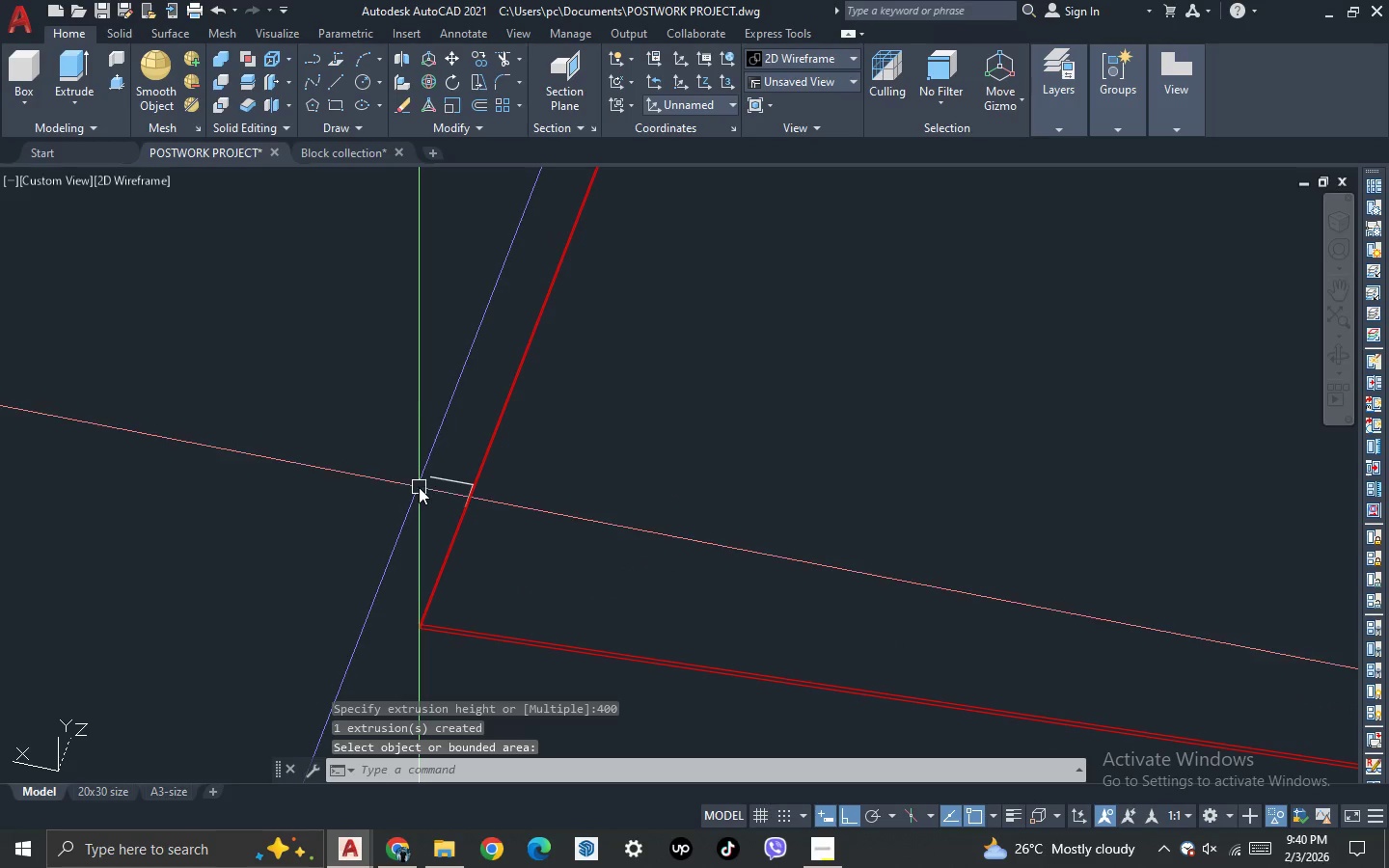 
scroll: coordinate [419, 475], scroll_direction: none, amount: 0.0
 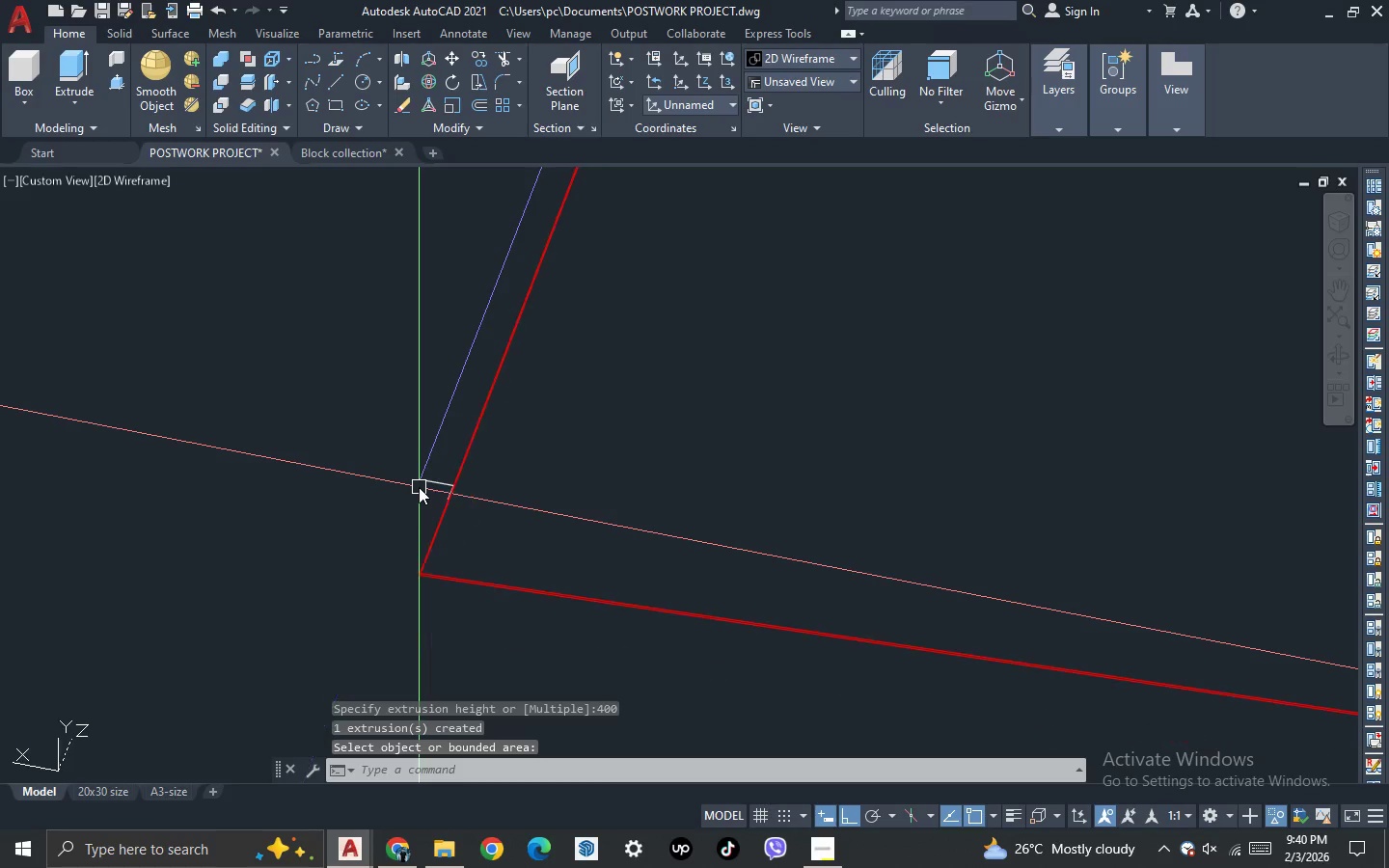 
scroll: coordinate [419, 487], scroll_direction: down, amount: 1.0
 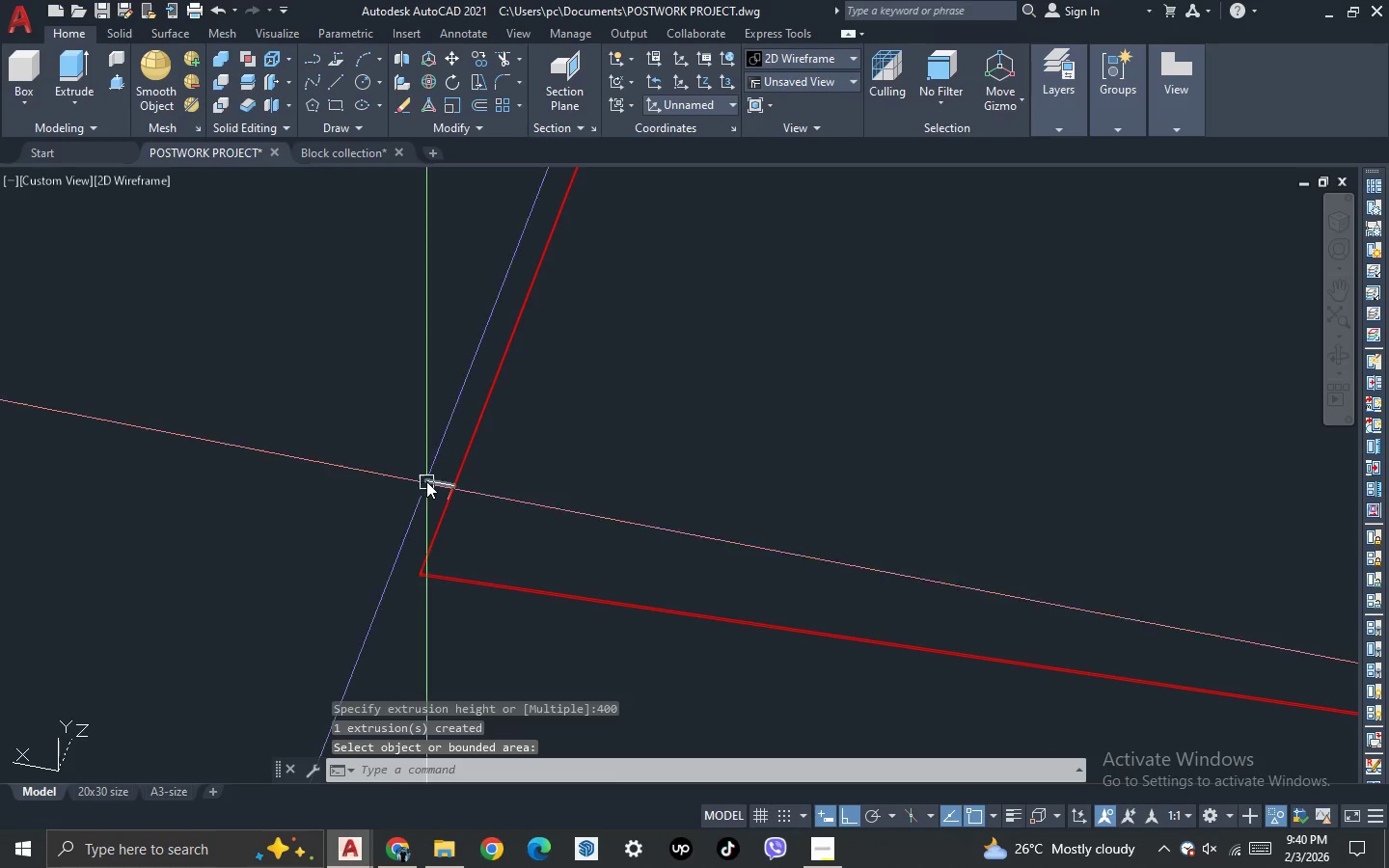 
left_click([426, 480])
 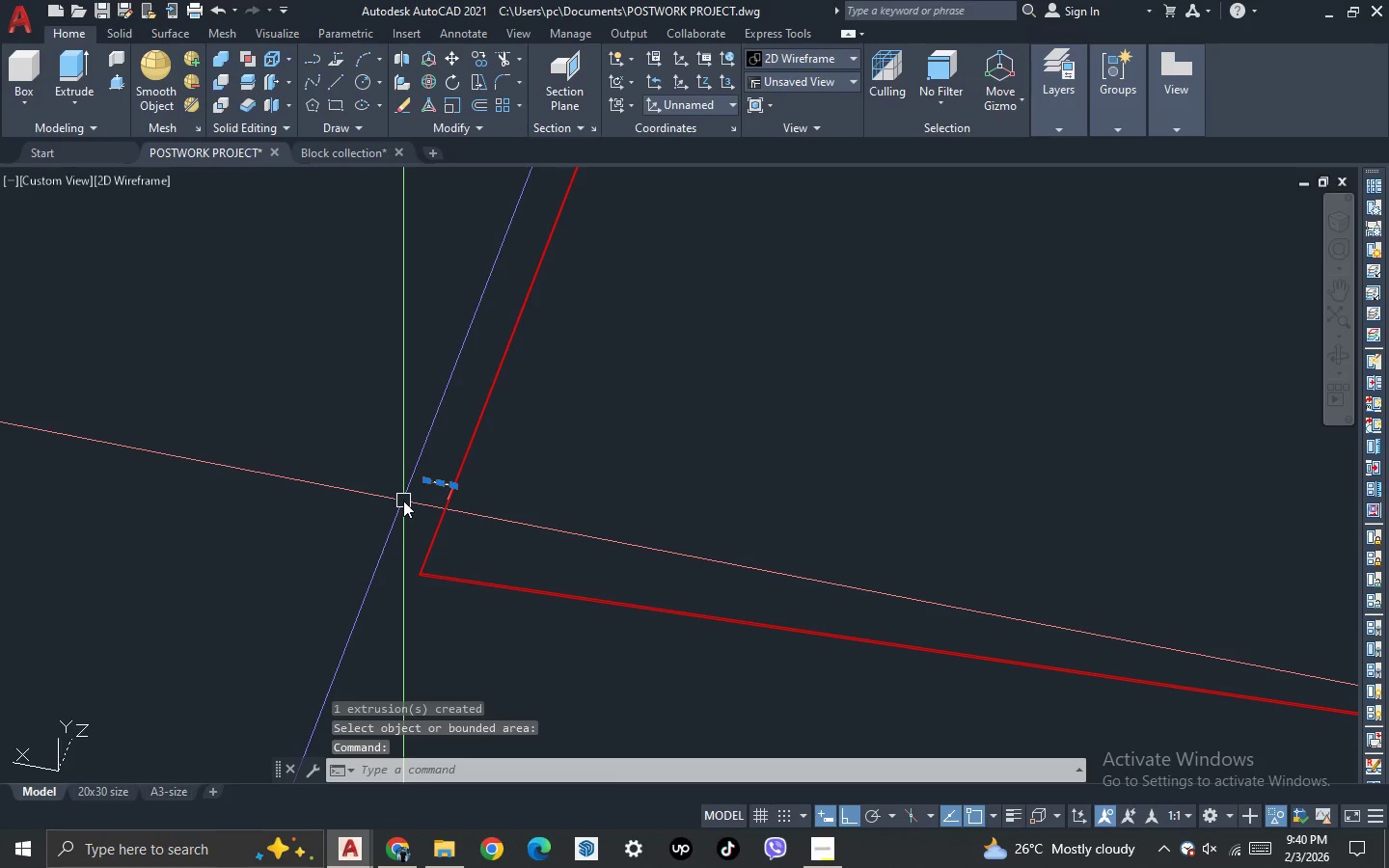 
key(Delete)
 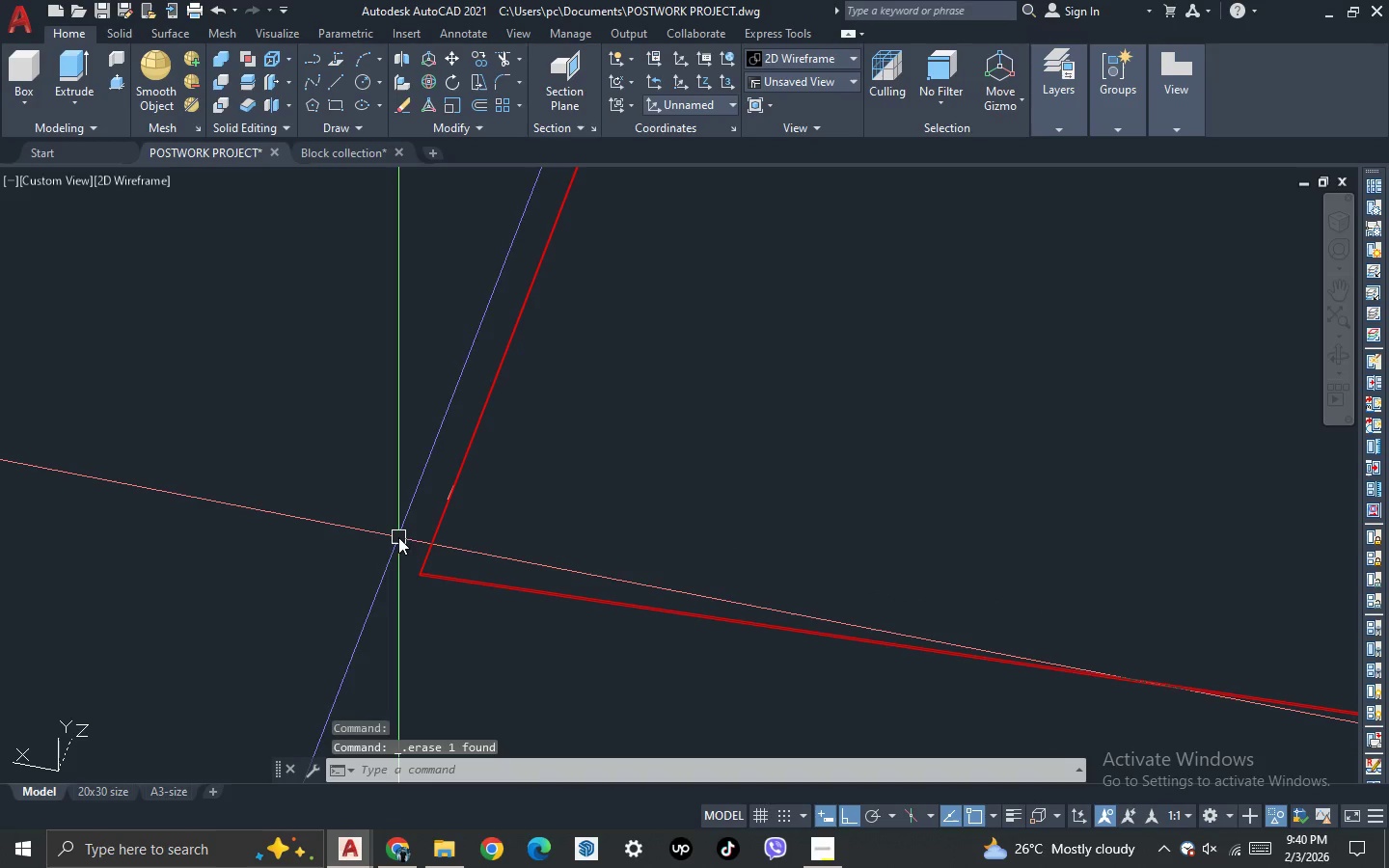 
key(3)
 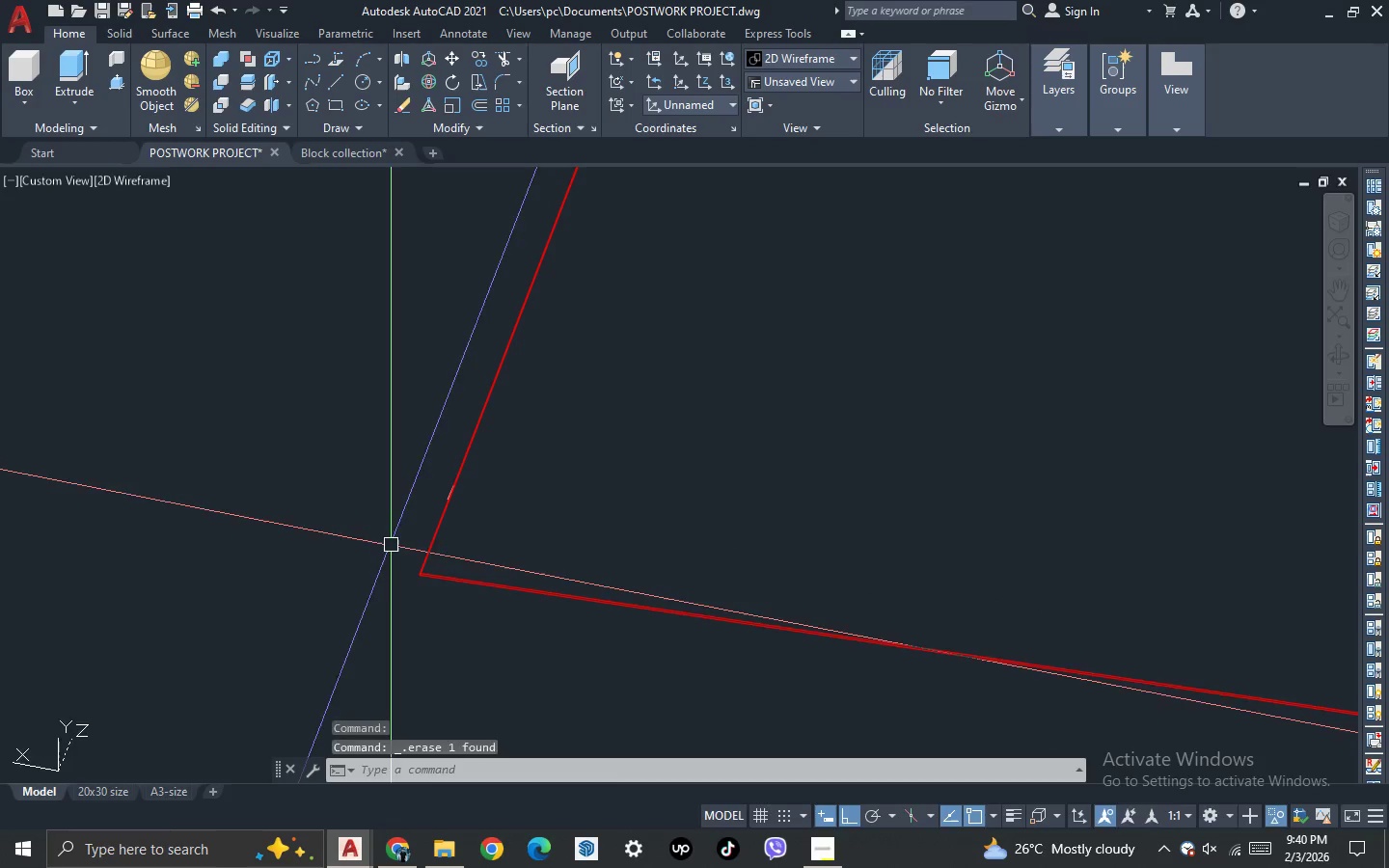 
key(Space)
 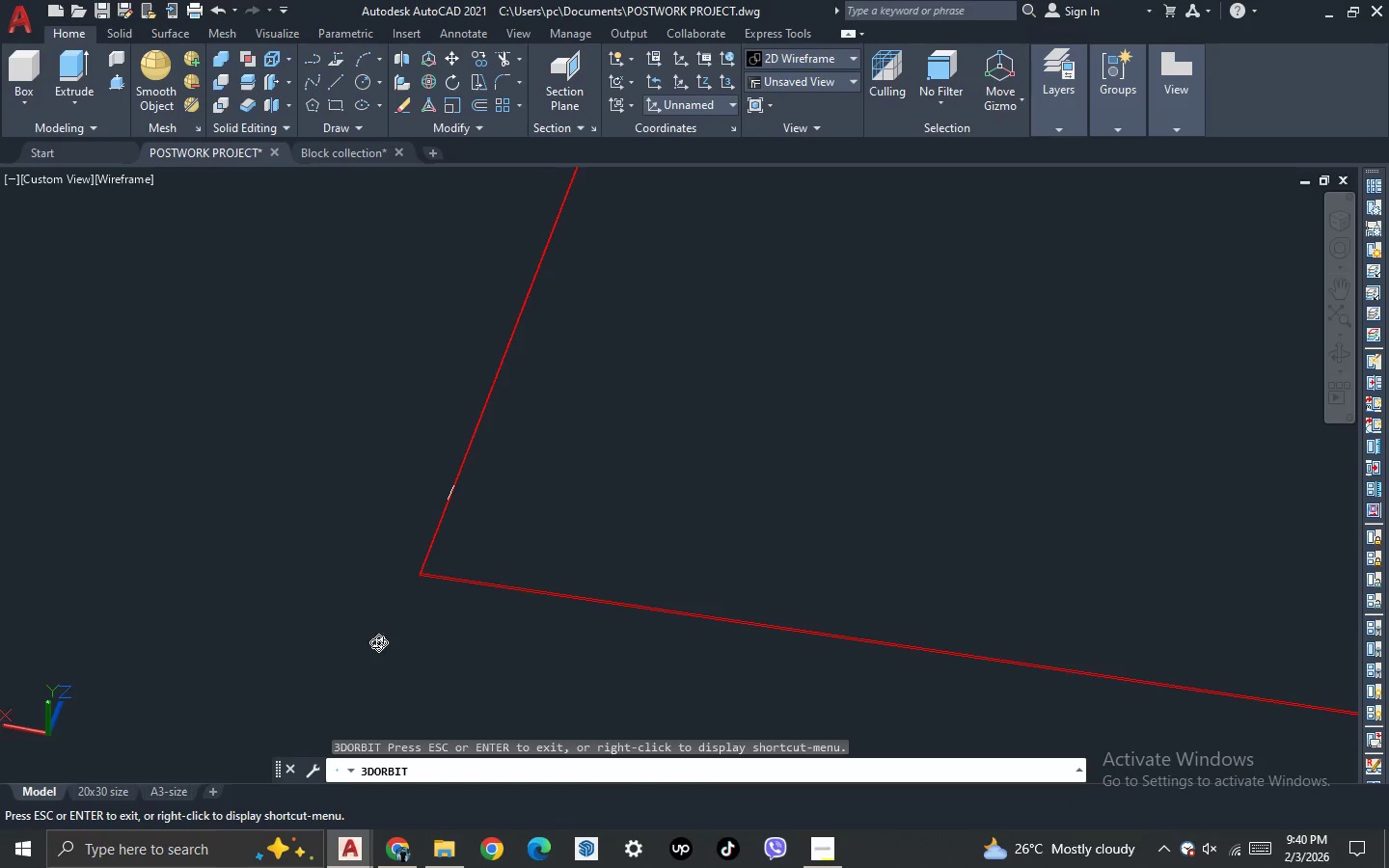 
left_click_drag(start_coordinate=[380, 643], to_coordinate=[542, 639])
 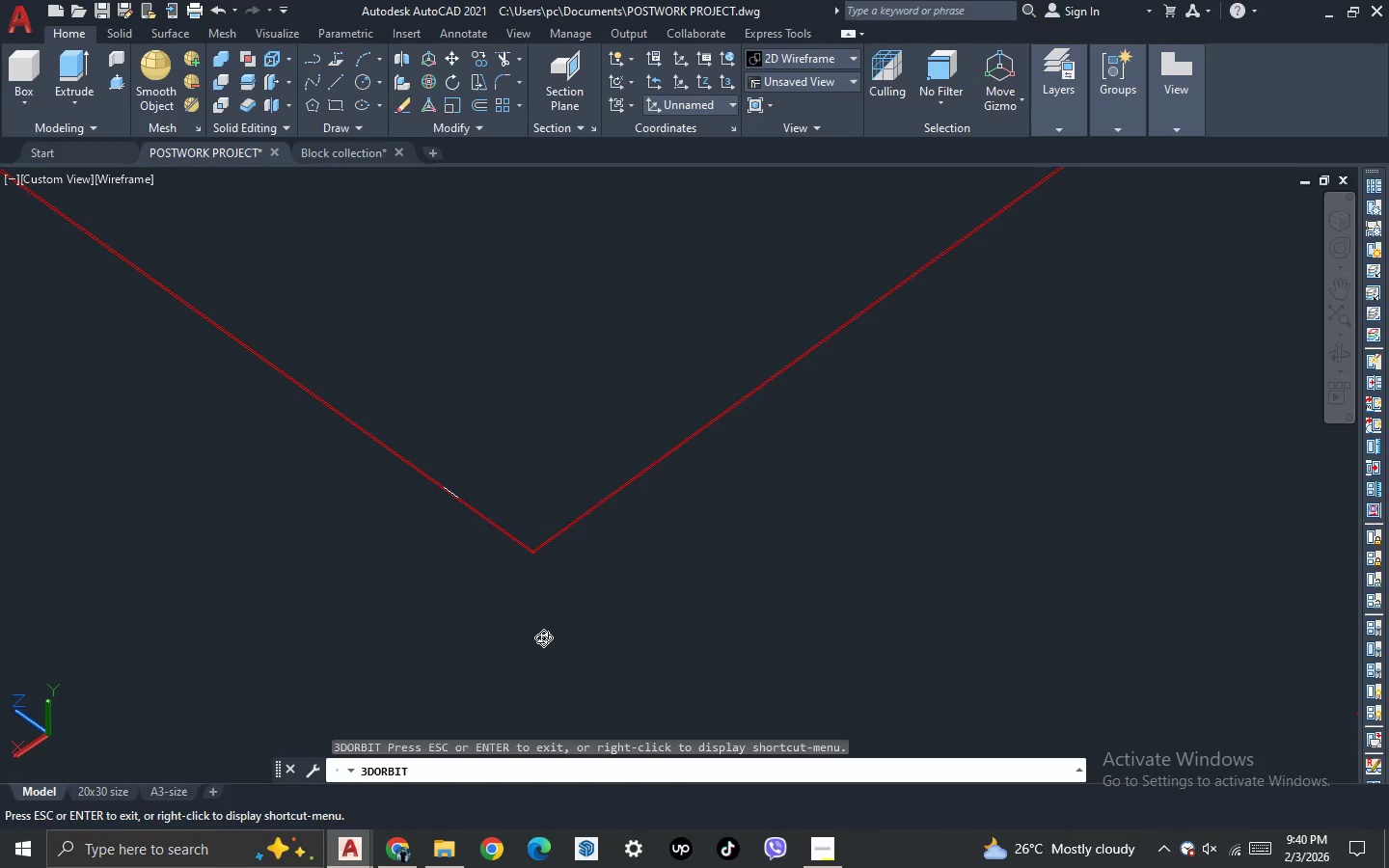 
key(Escape)
 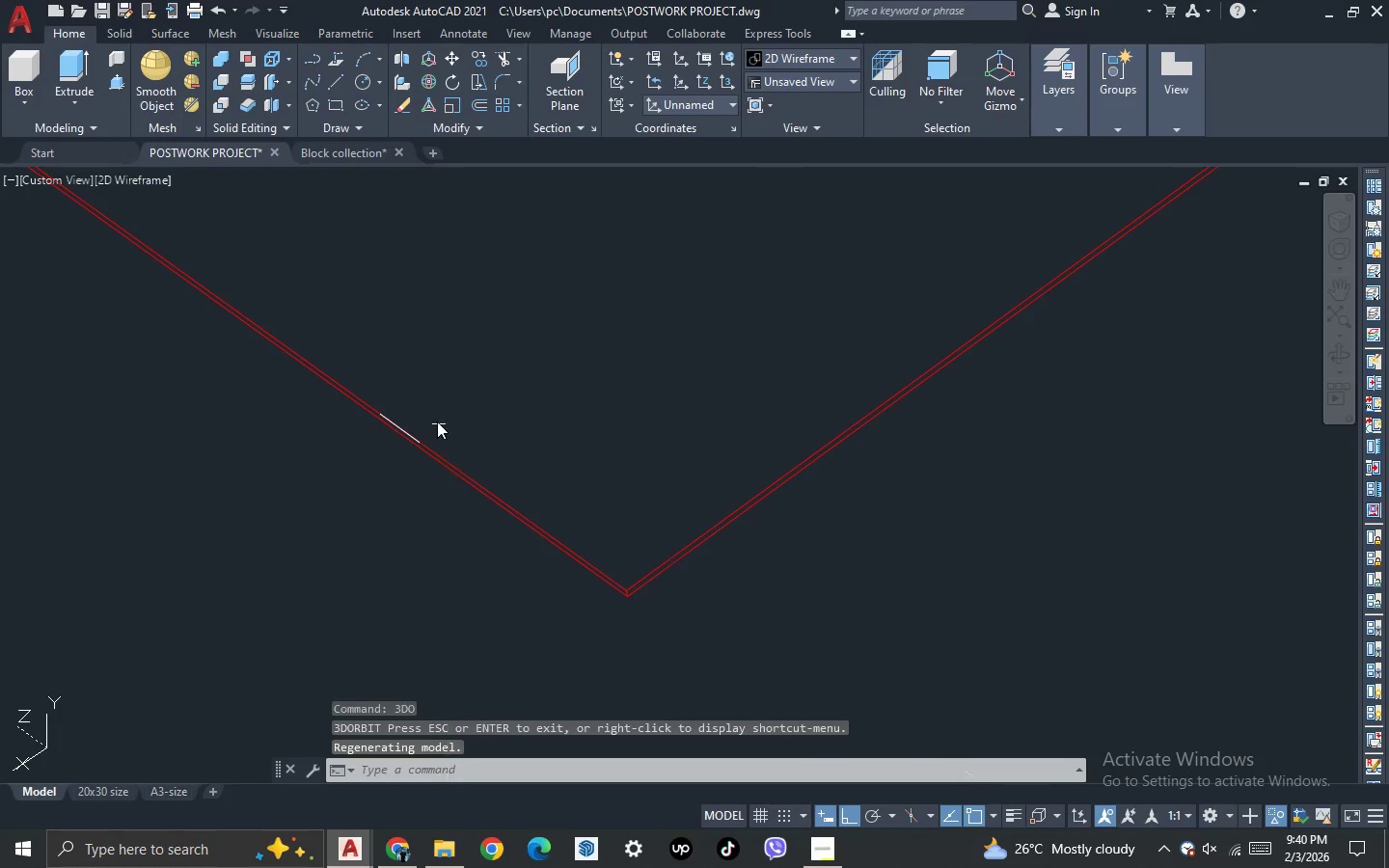 
scroll: coordinate [502, 567], scroll_direction: down, amount: 1.0
 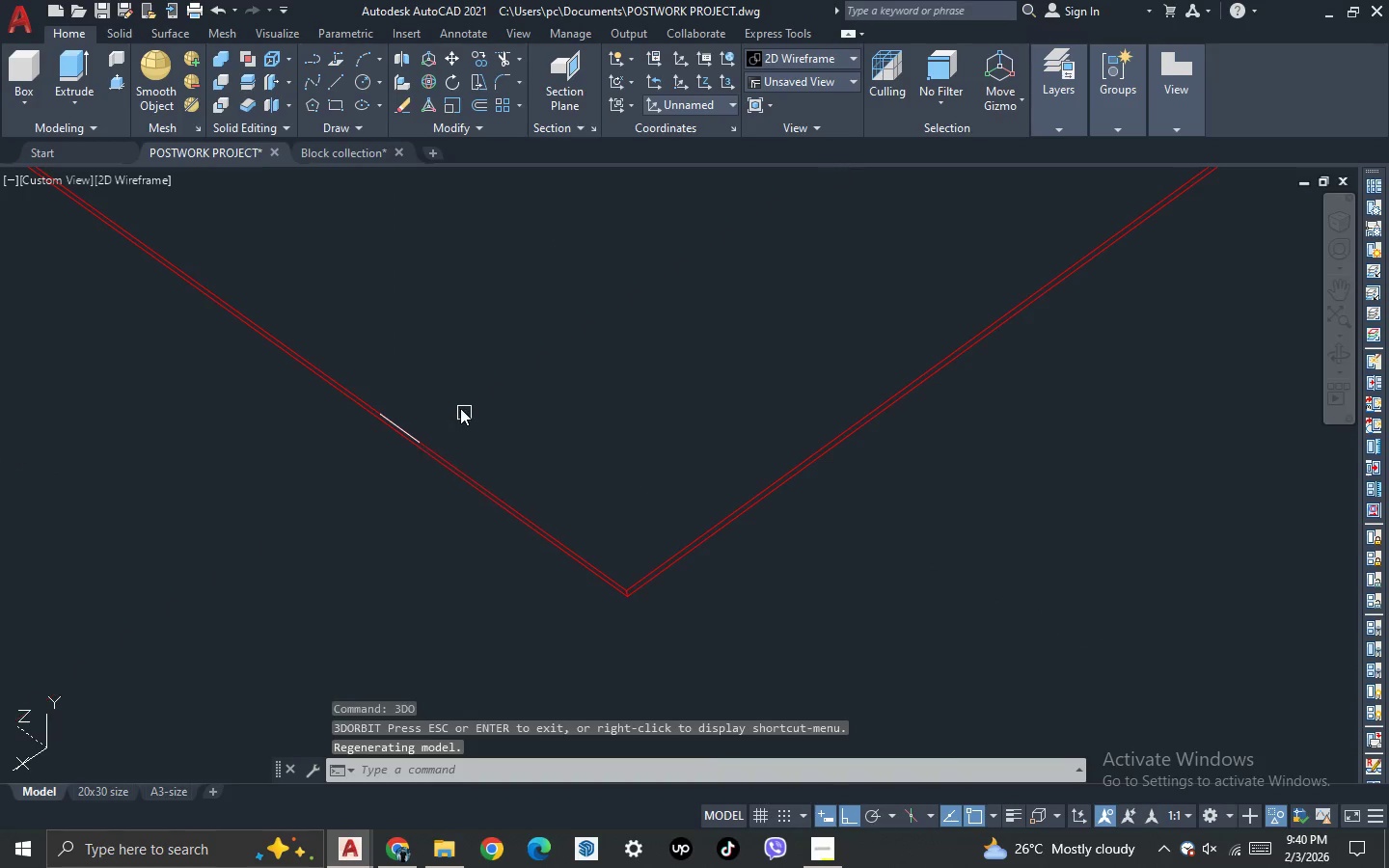 
scroll: coordinate [422, 487], scroll_direction: up, amount: 3.0
 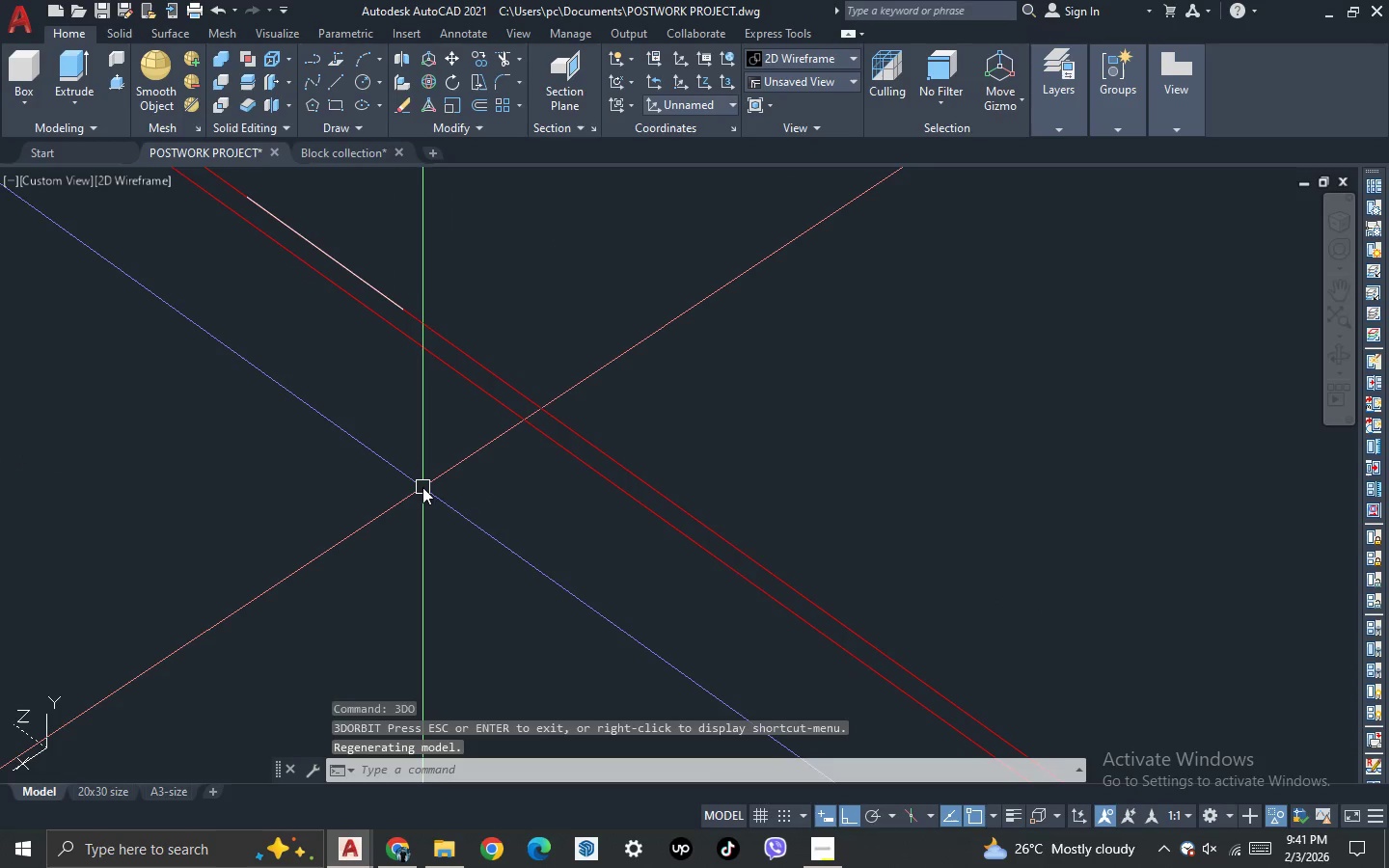 
type(PRE)
 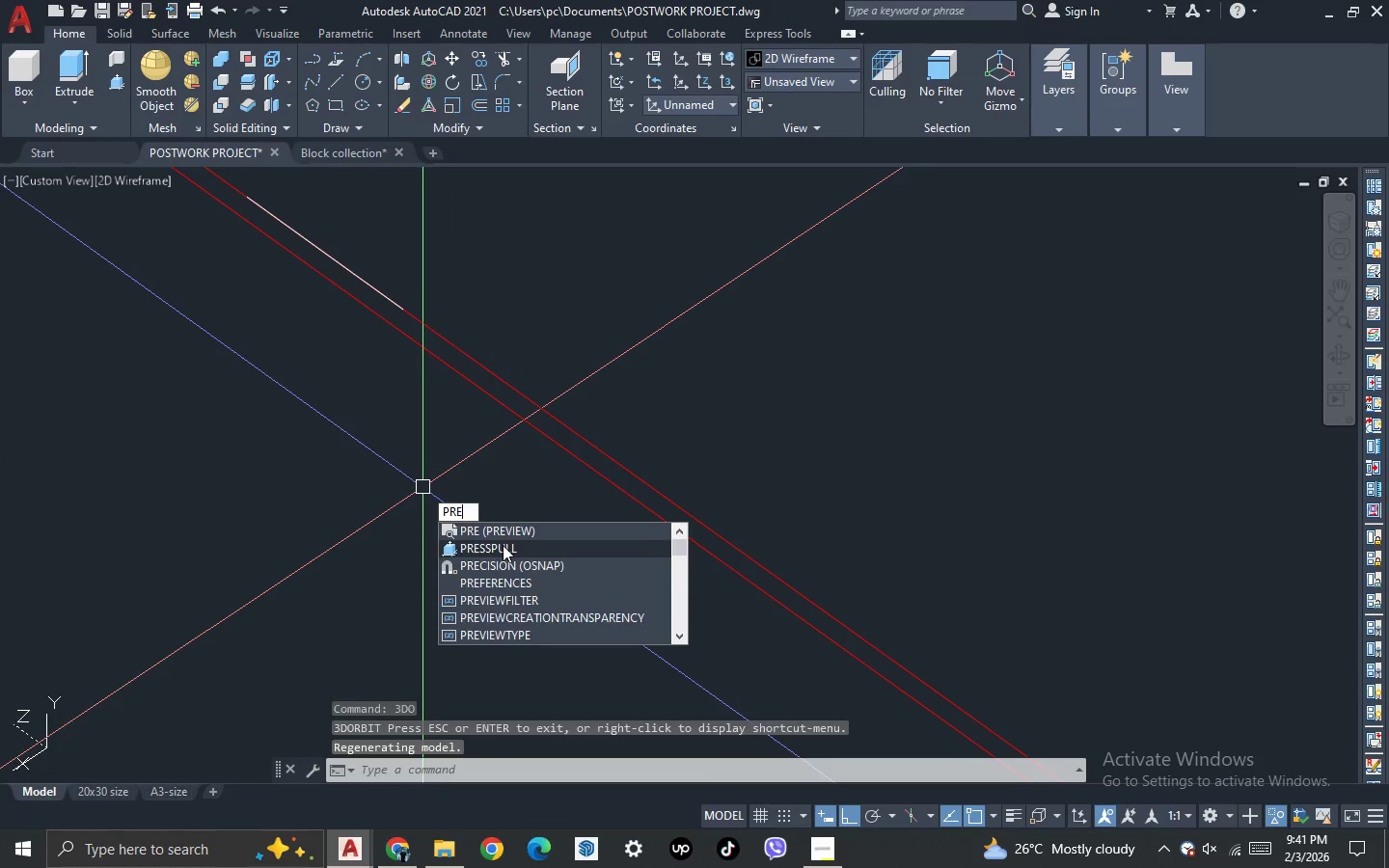 
left_click([503, 545])
 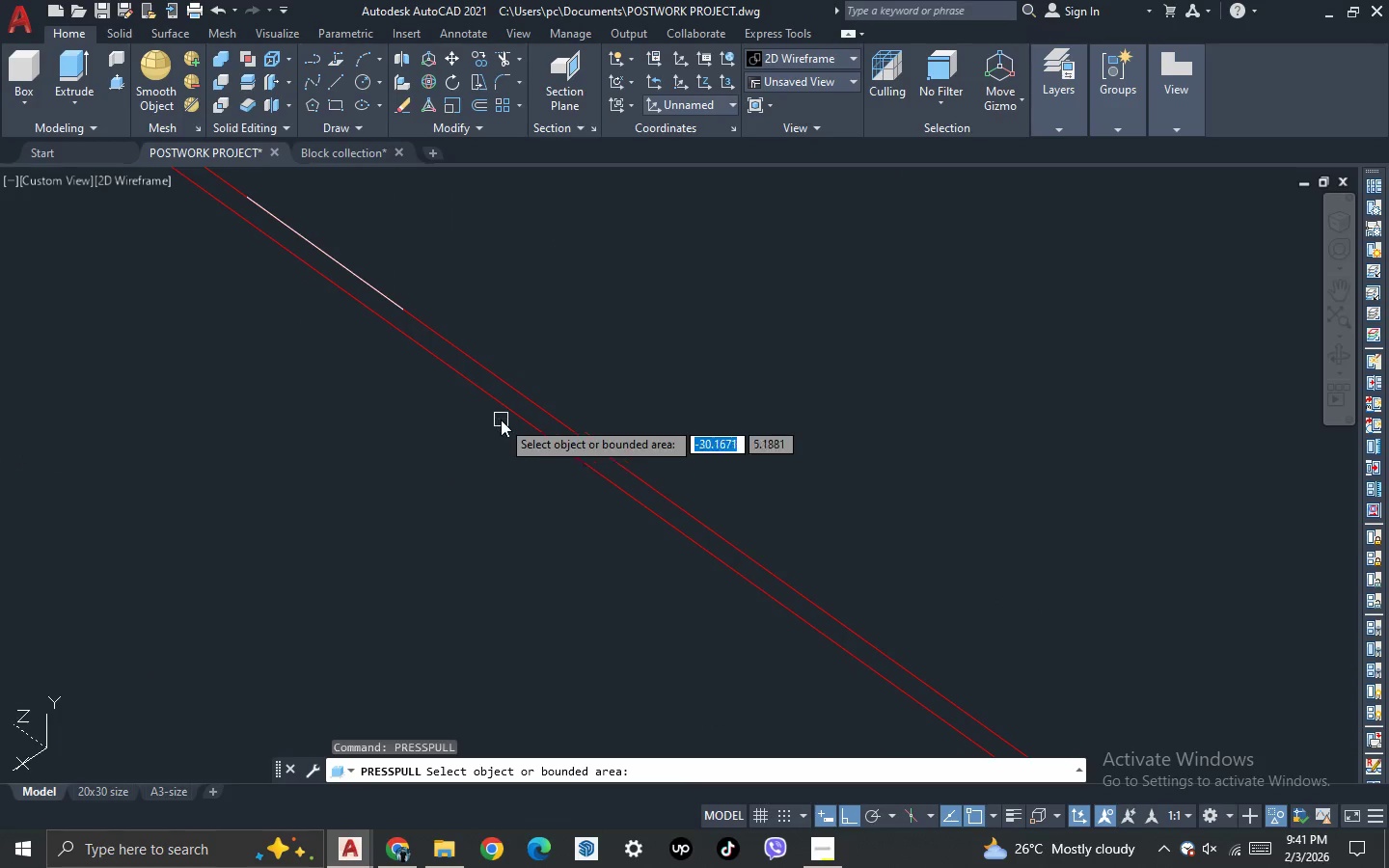 
scroll: coordinate [501, 418], scroll_direction: up, amount: 2.0
 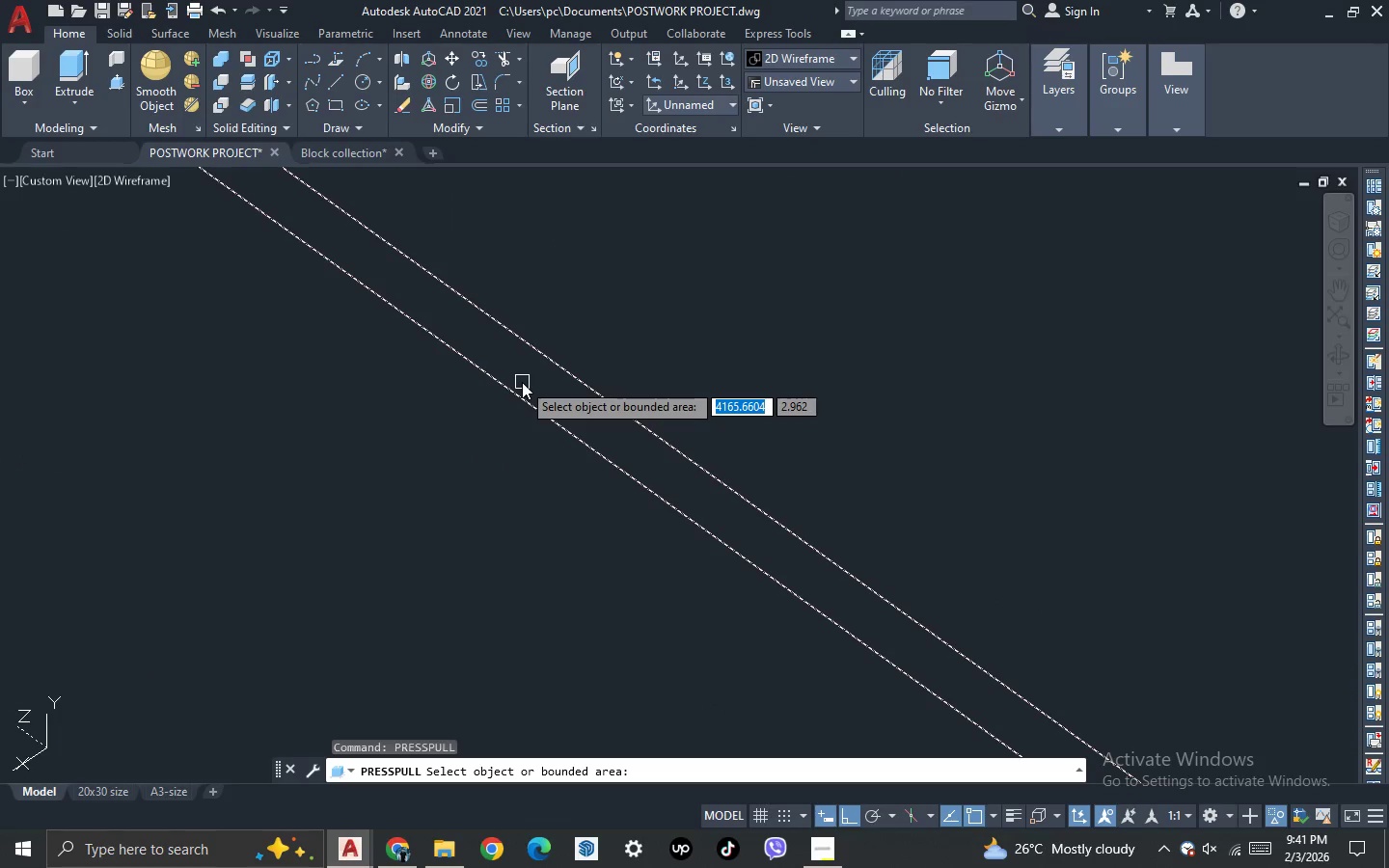 
left_click_drag(start_coordinate=[522, 382], to_coordinate=[300, 504])
 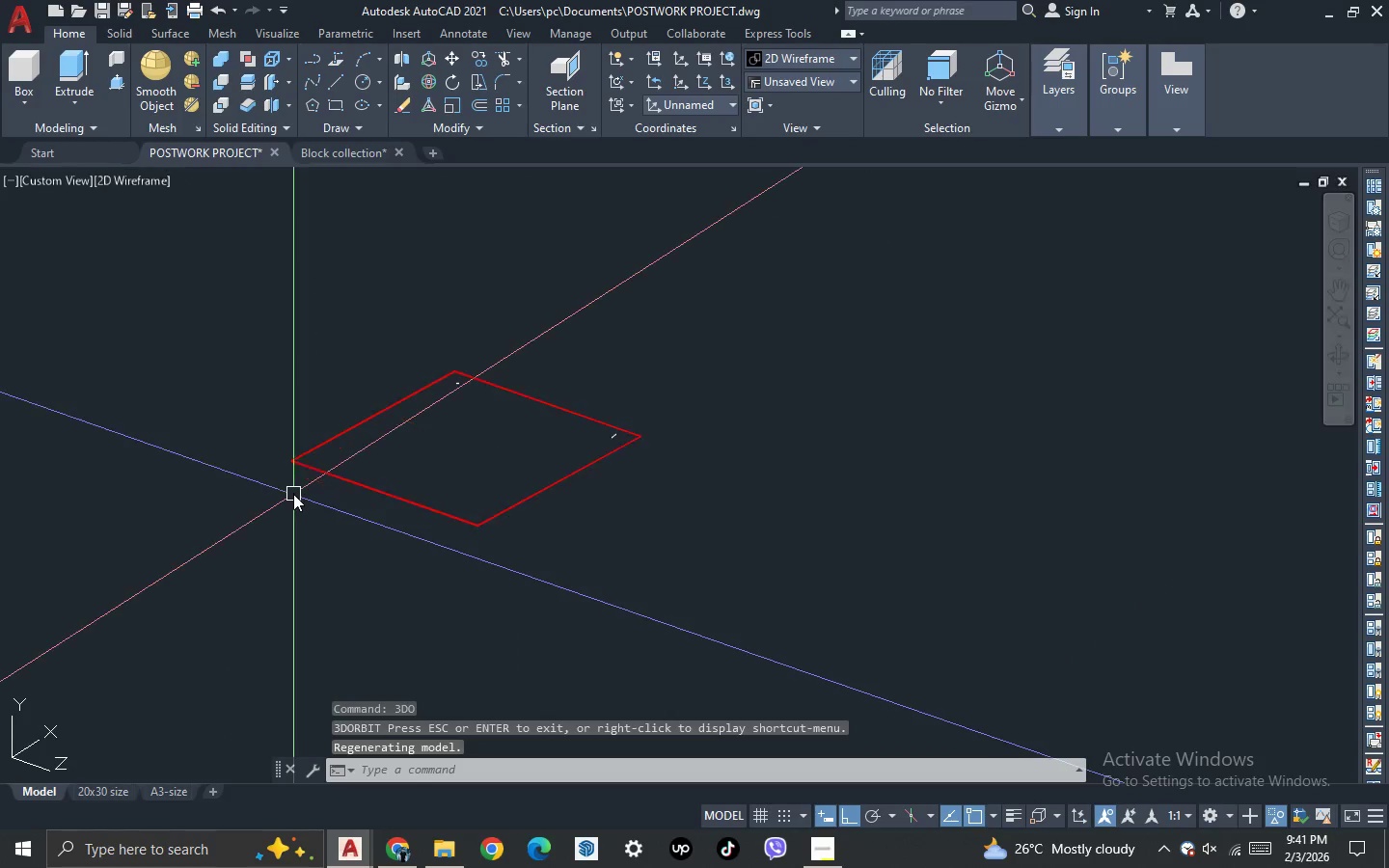 
scroll: coordinate [362, 528], scroll_direction: down, amount: 16.0
 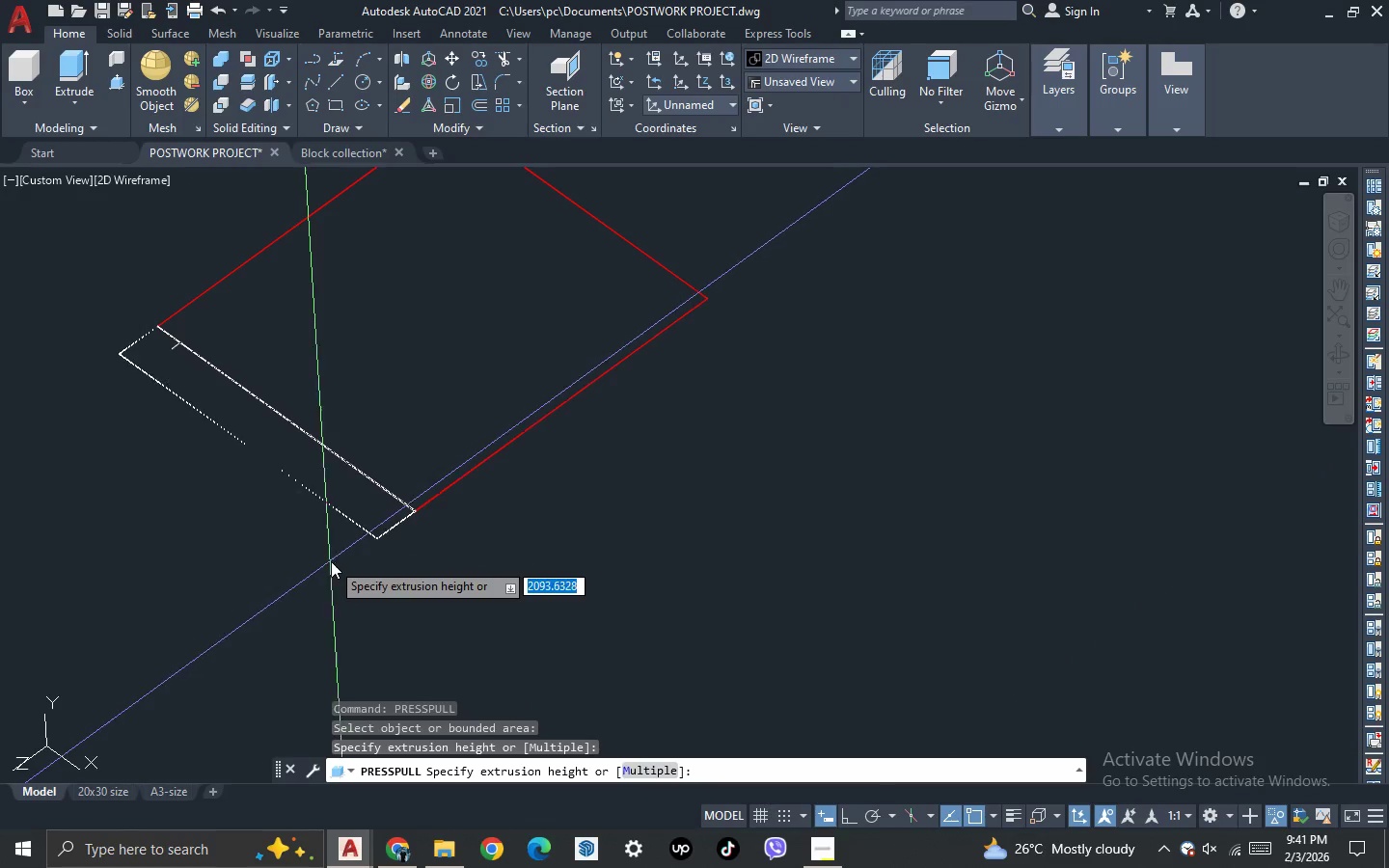 
type(400)
 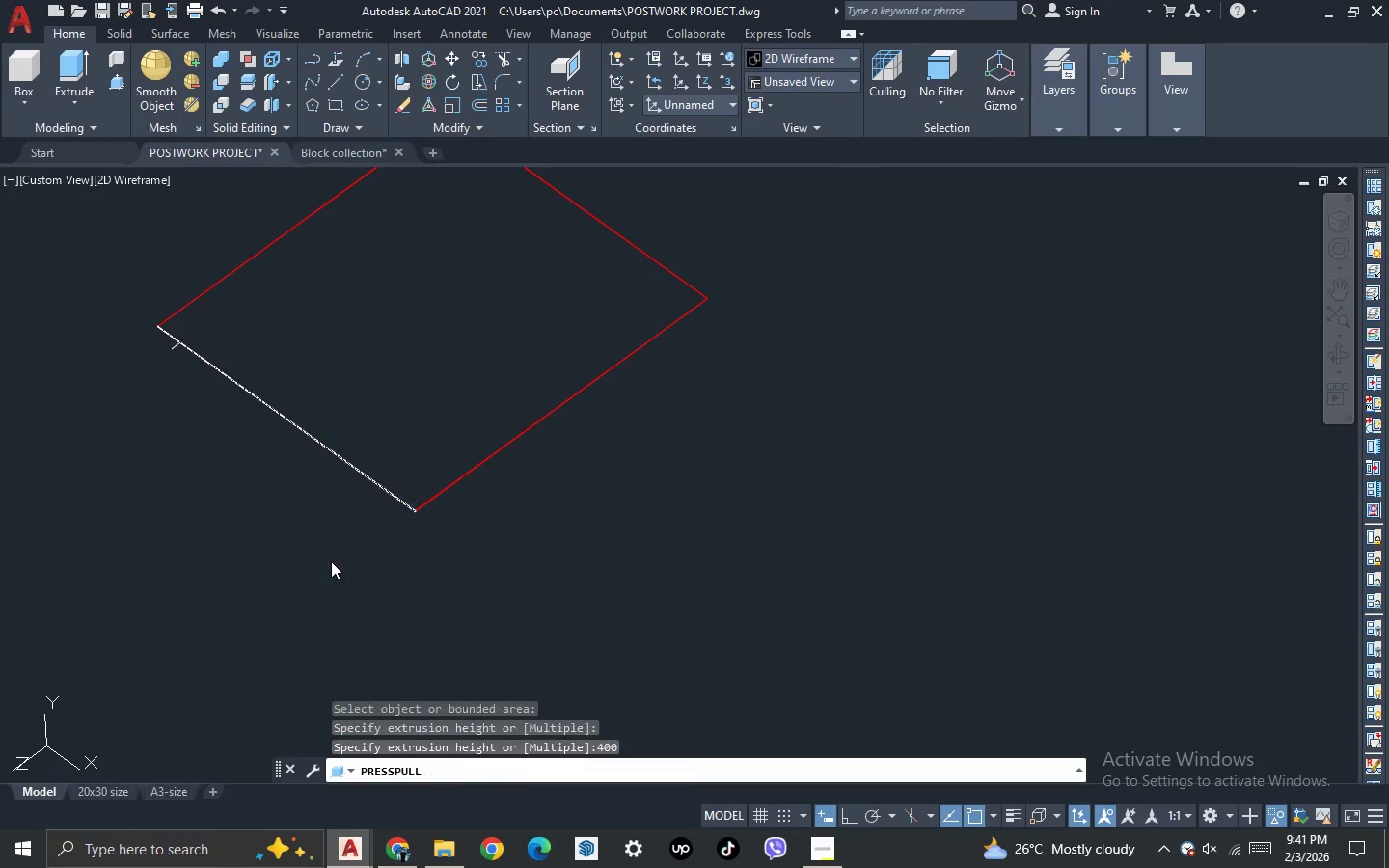 
key(Enter)
 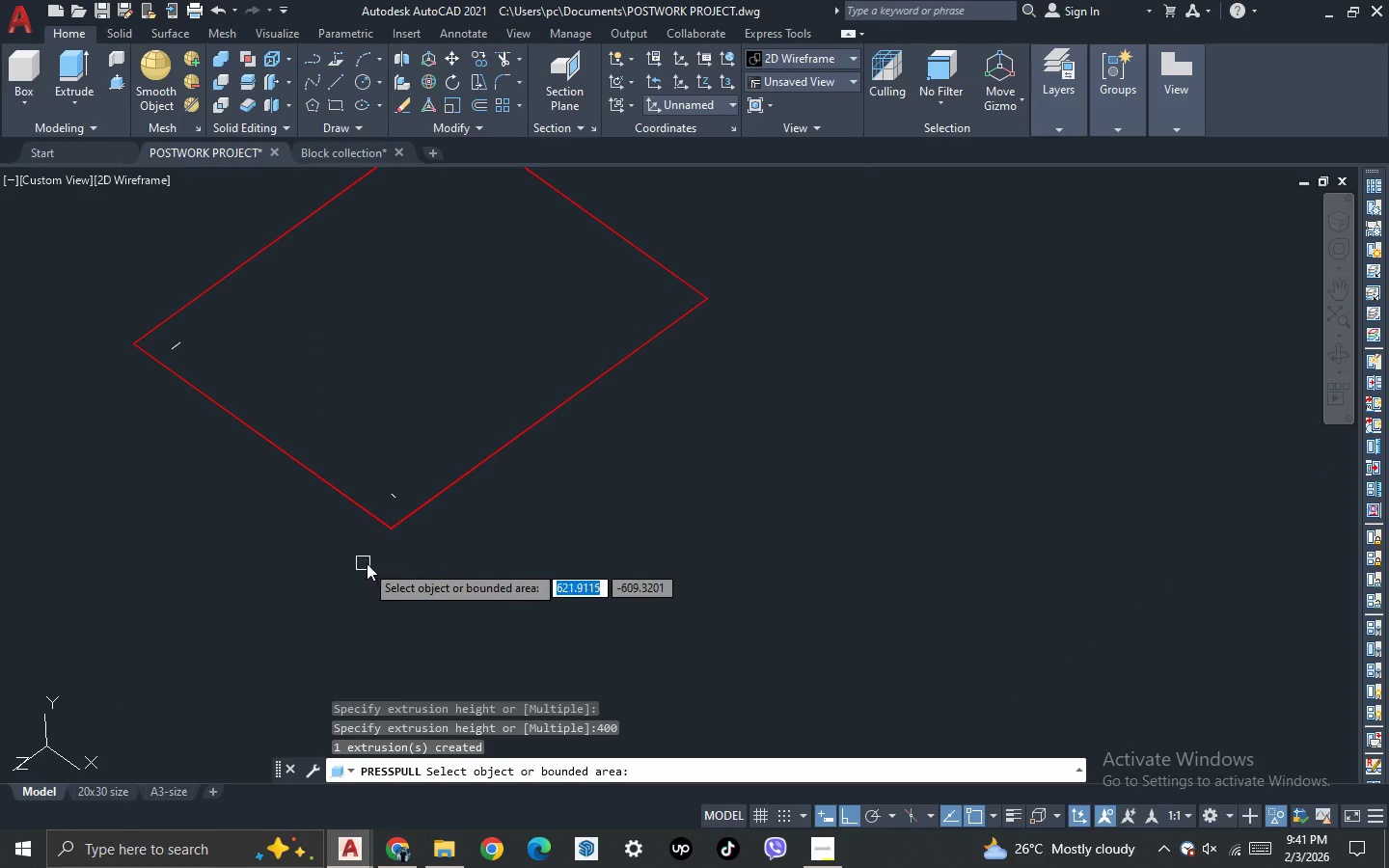 
key(Escape)
 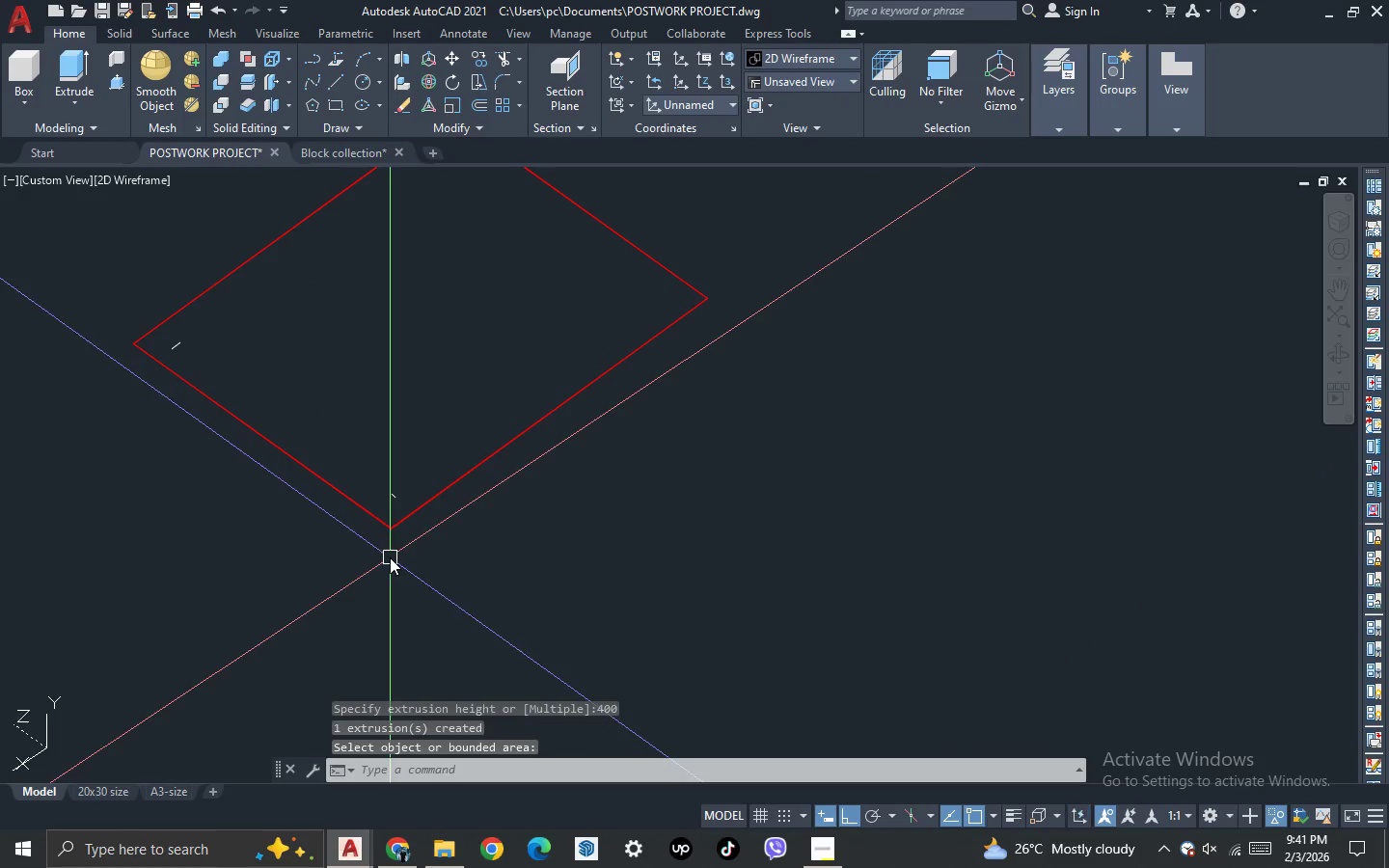 
key(Escape)
 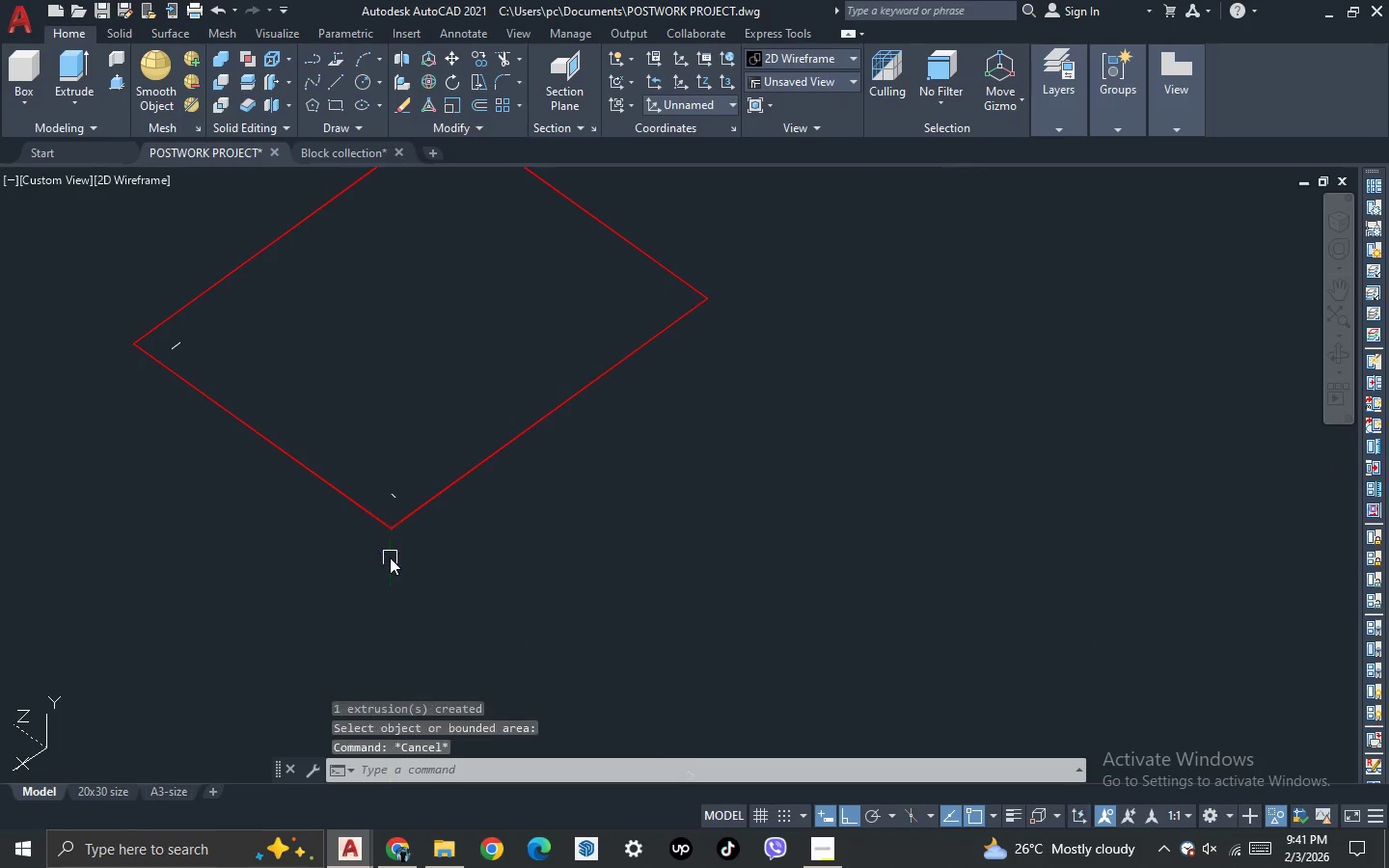 
scroll: coordinate [390, 557], scroll_direction: down, amount: 2.0
 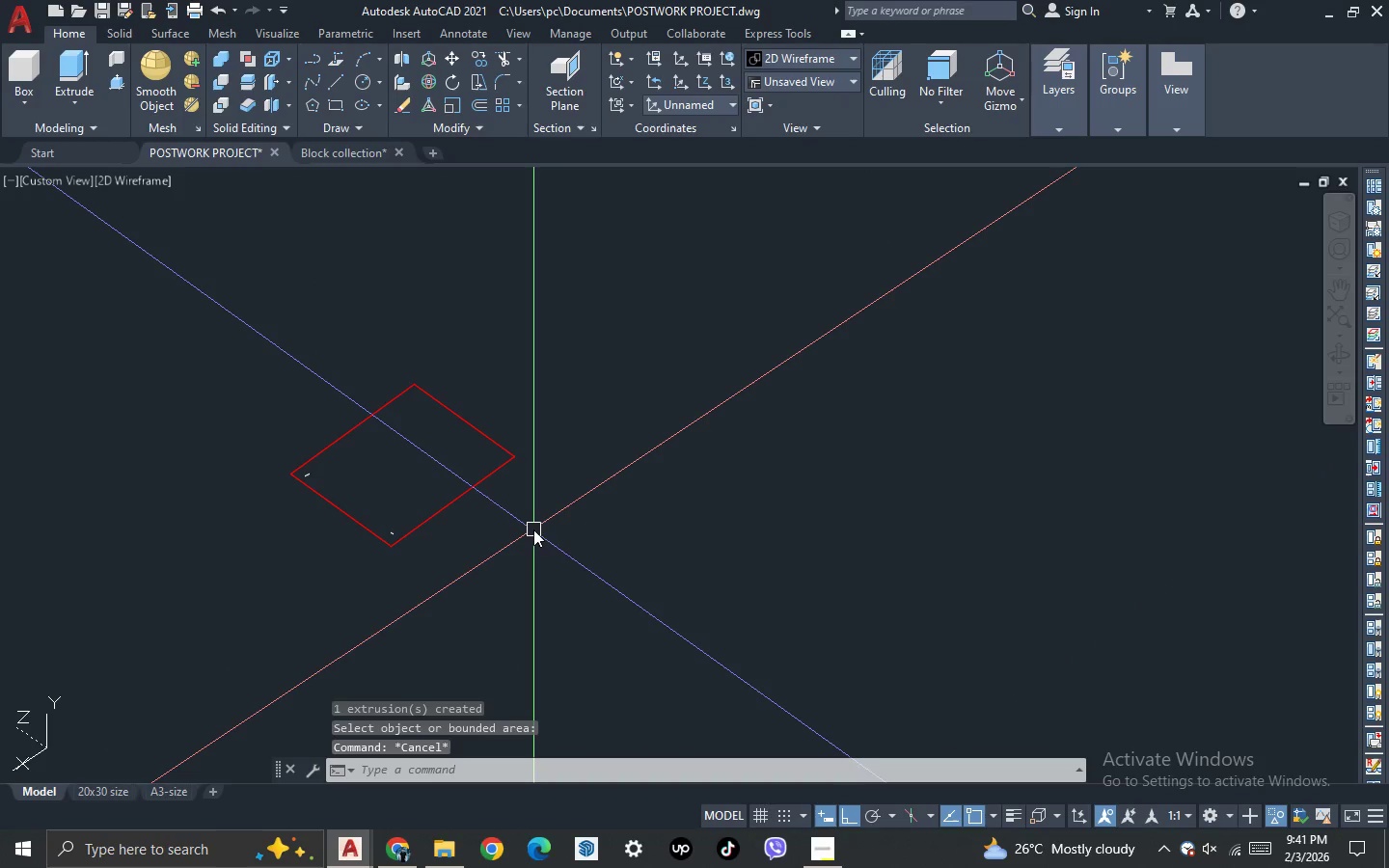 
key(3)
 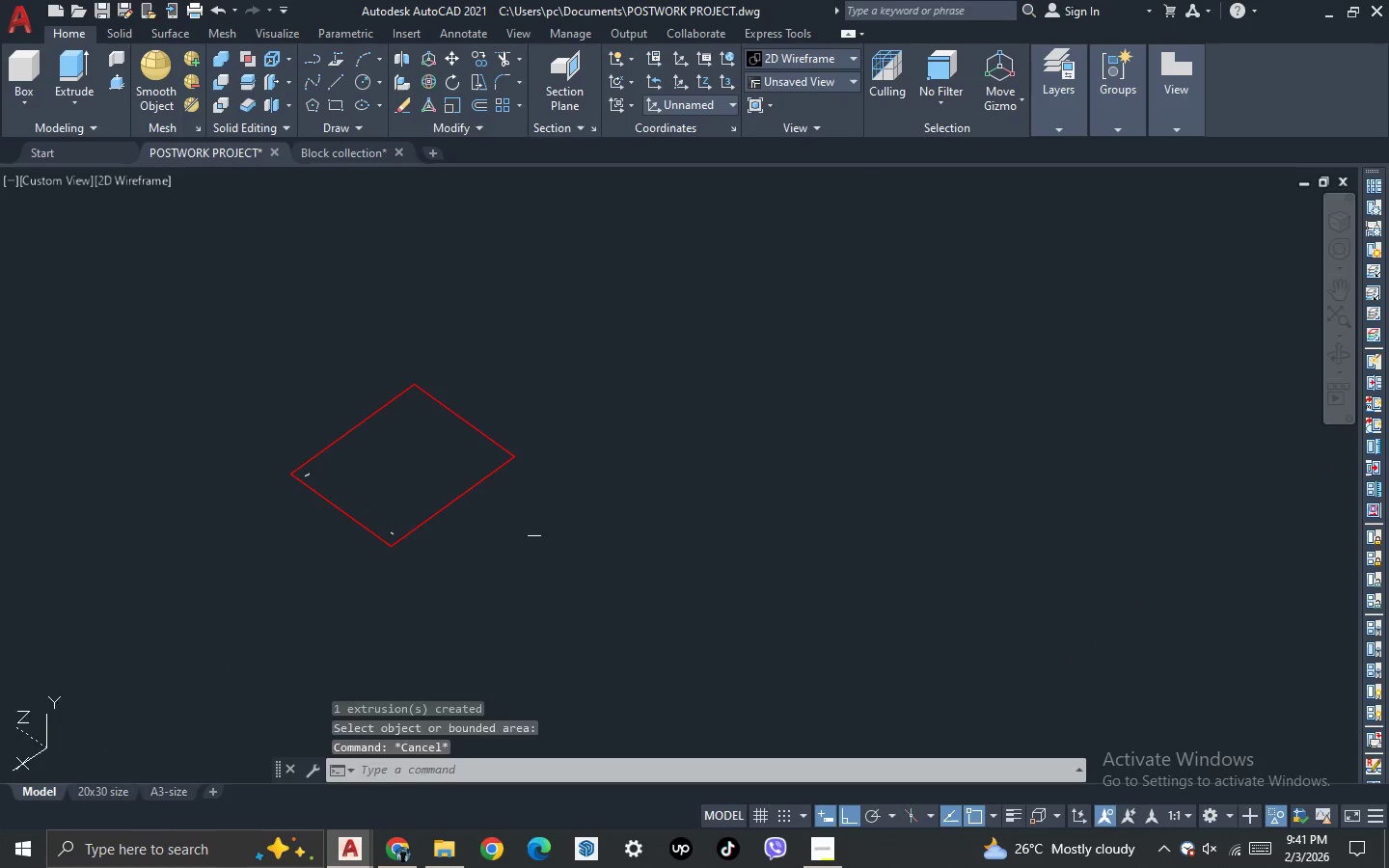 
key(Space)
 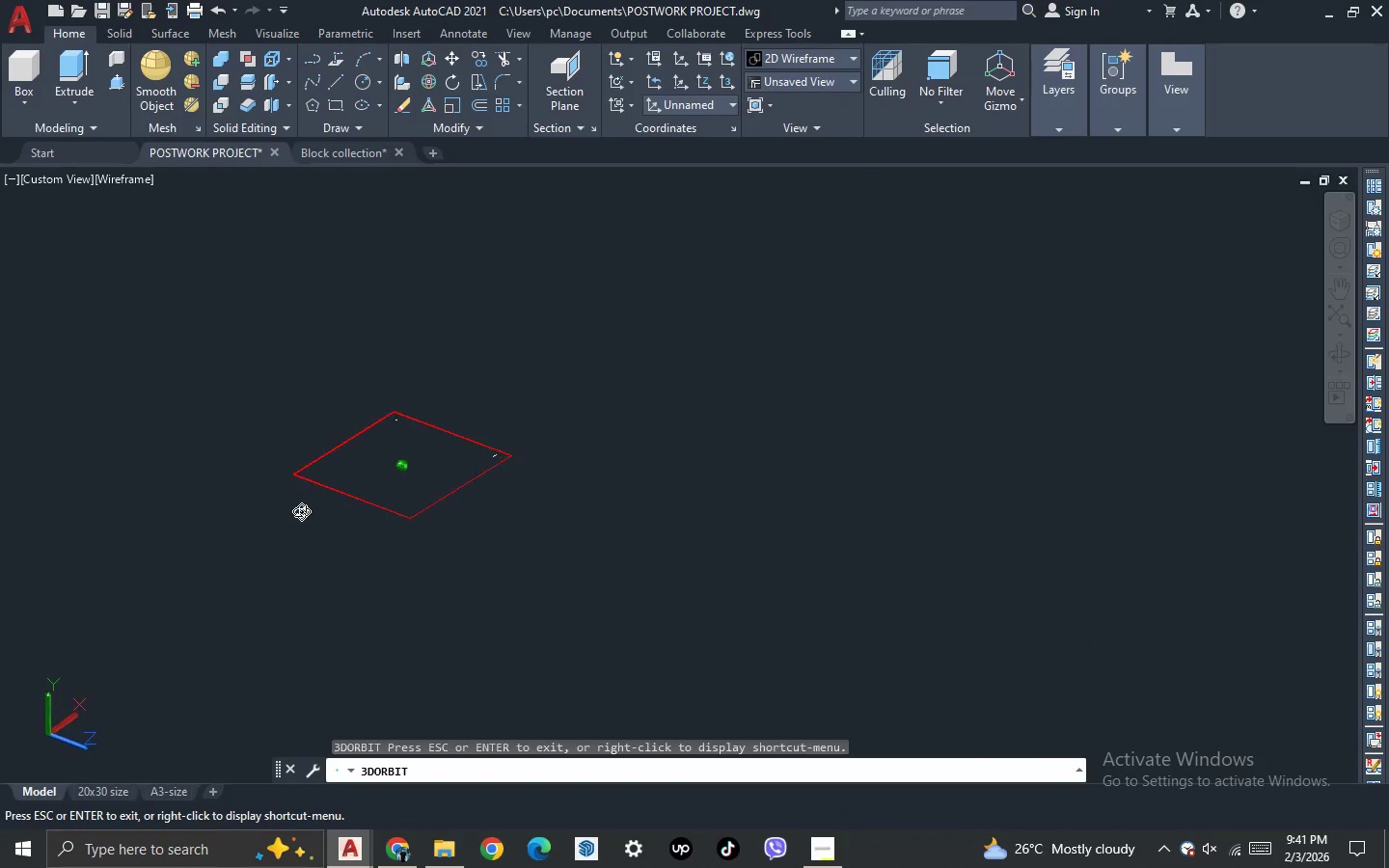 
key(Escape)
 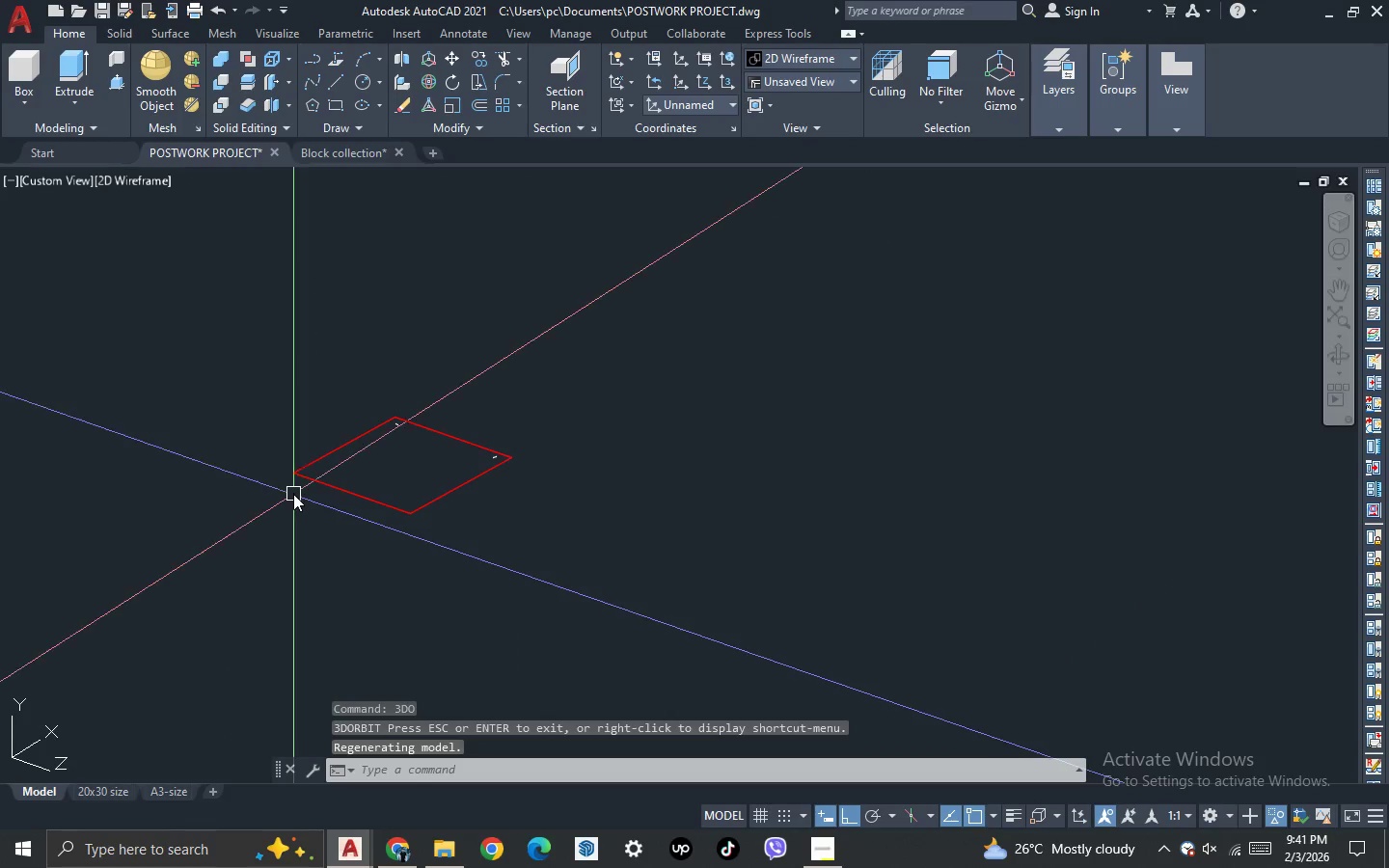 
scroll: coordinate [292, 482], scroll_direction: up, amount: 3.0
 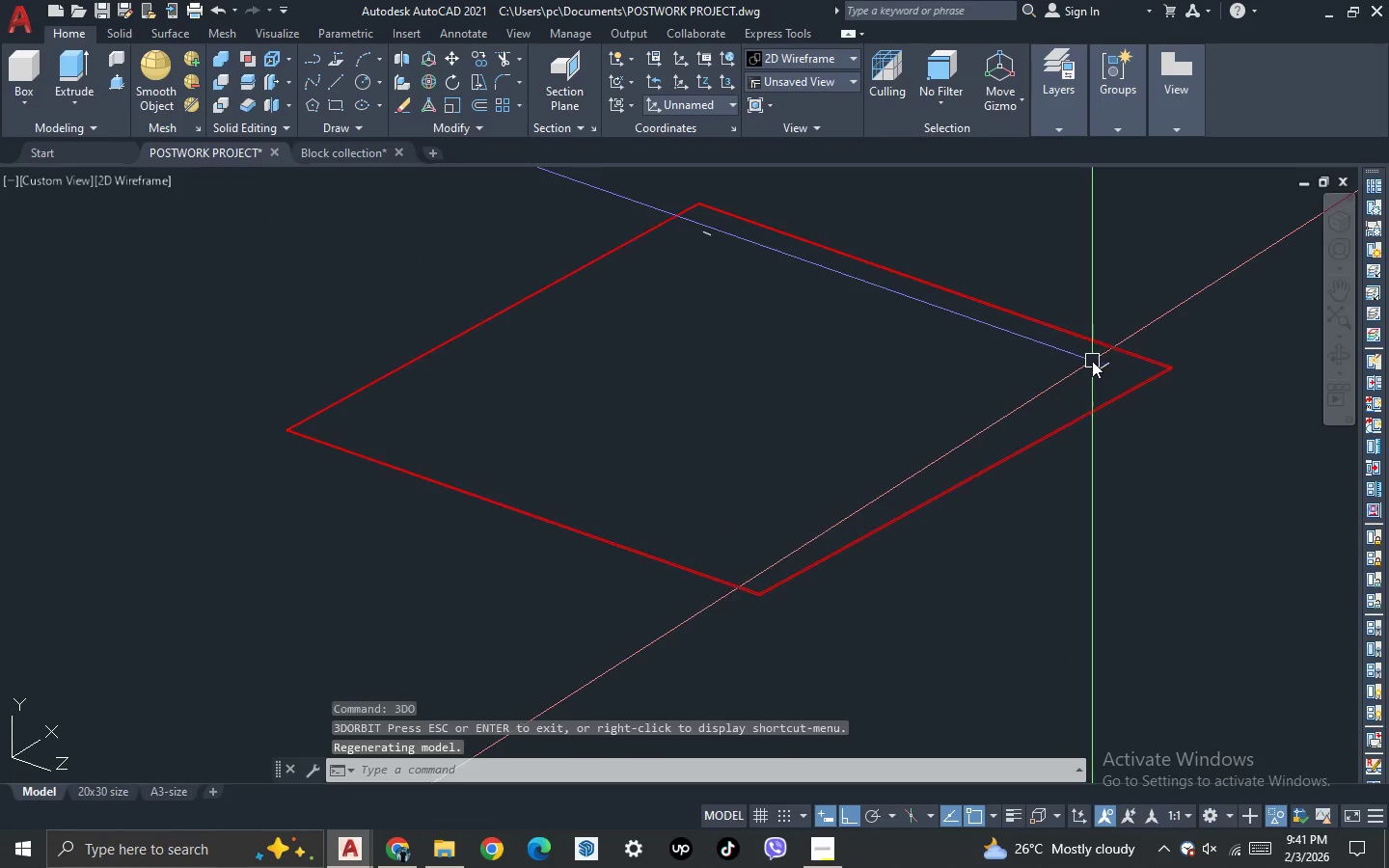 
left_click([1103, 366])
 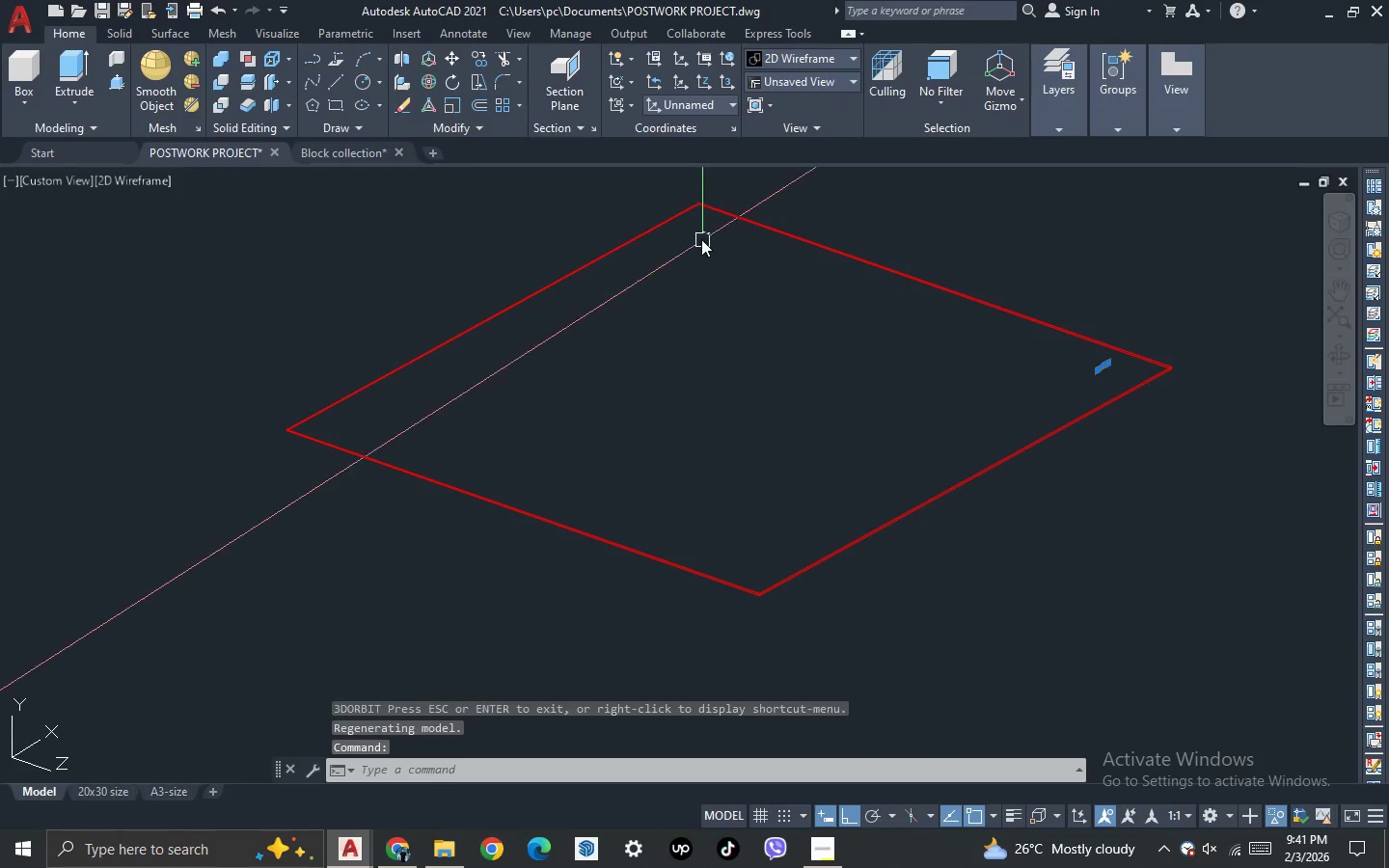 
left_click([700, 237])
 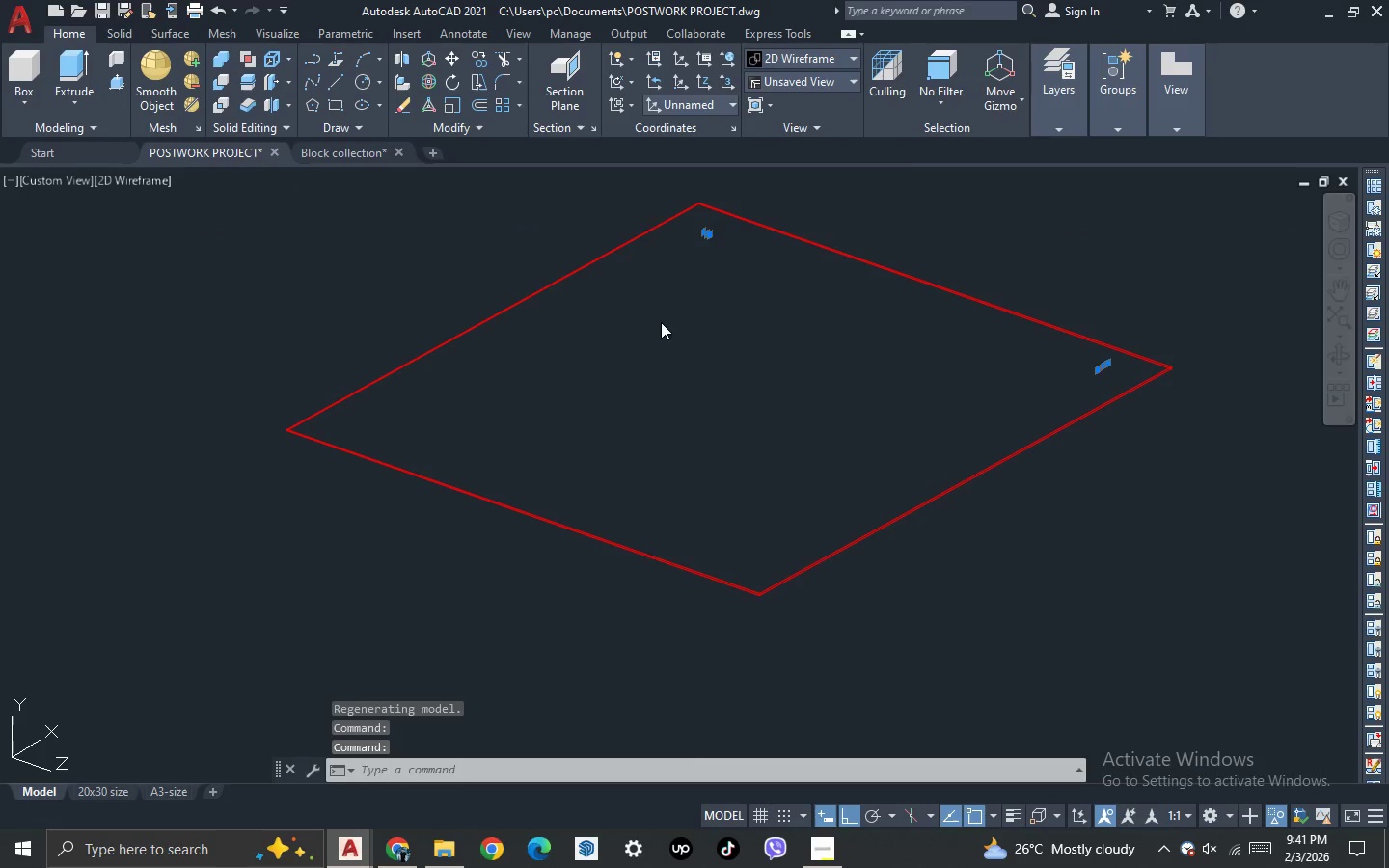 
key(Delete)
 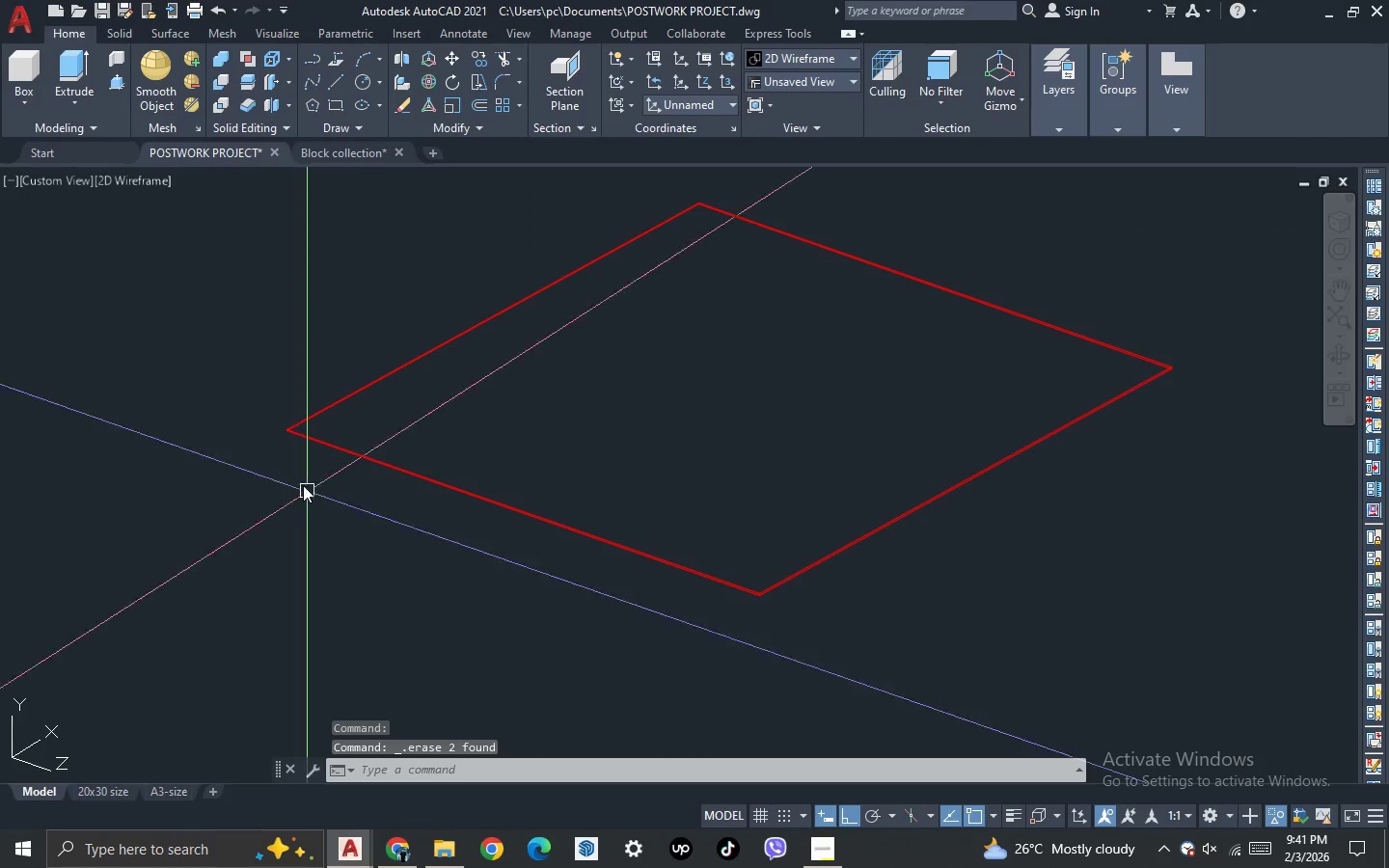 
scroll: coordinate [260, 442], scroll_direction: up, amount: 2.0
 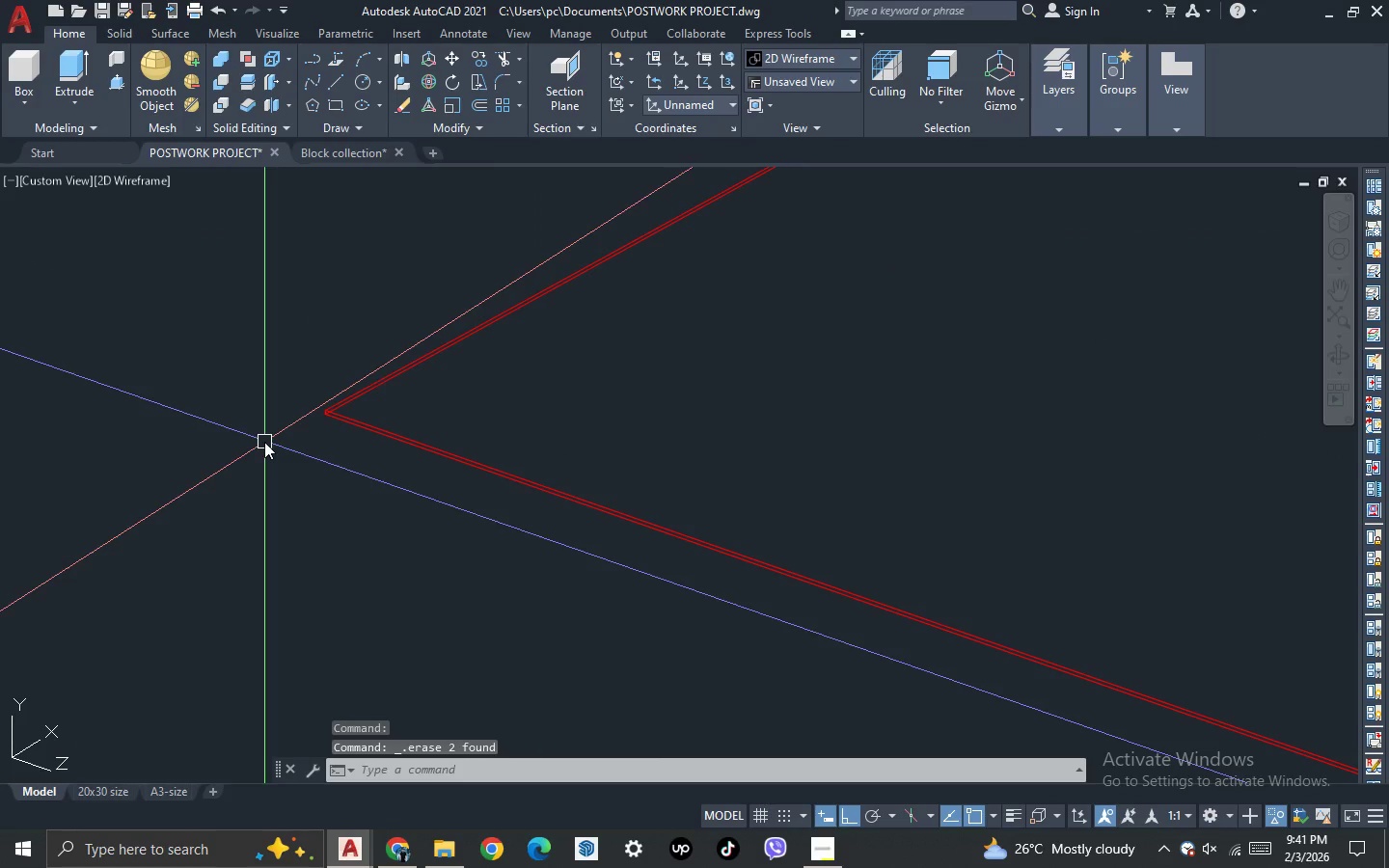 
key(L)
 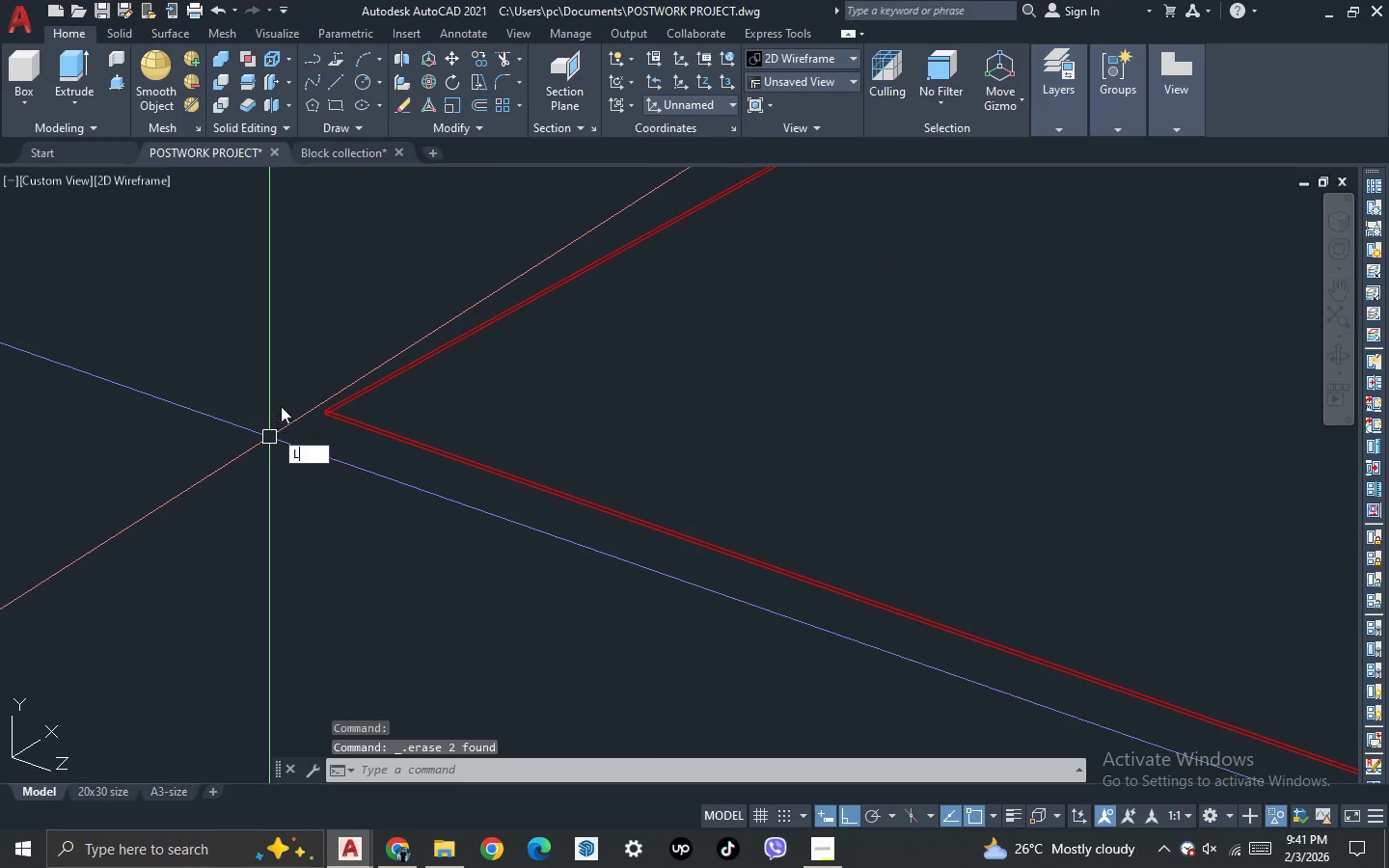 
key(Space)
 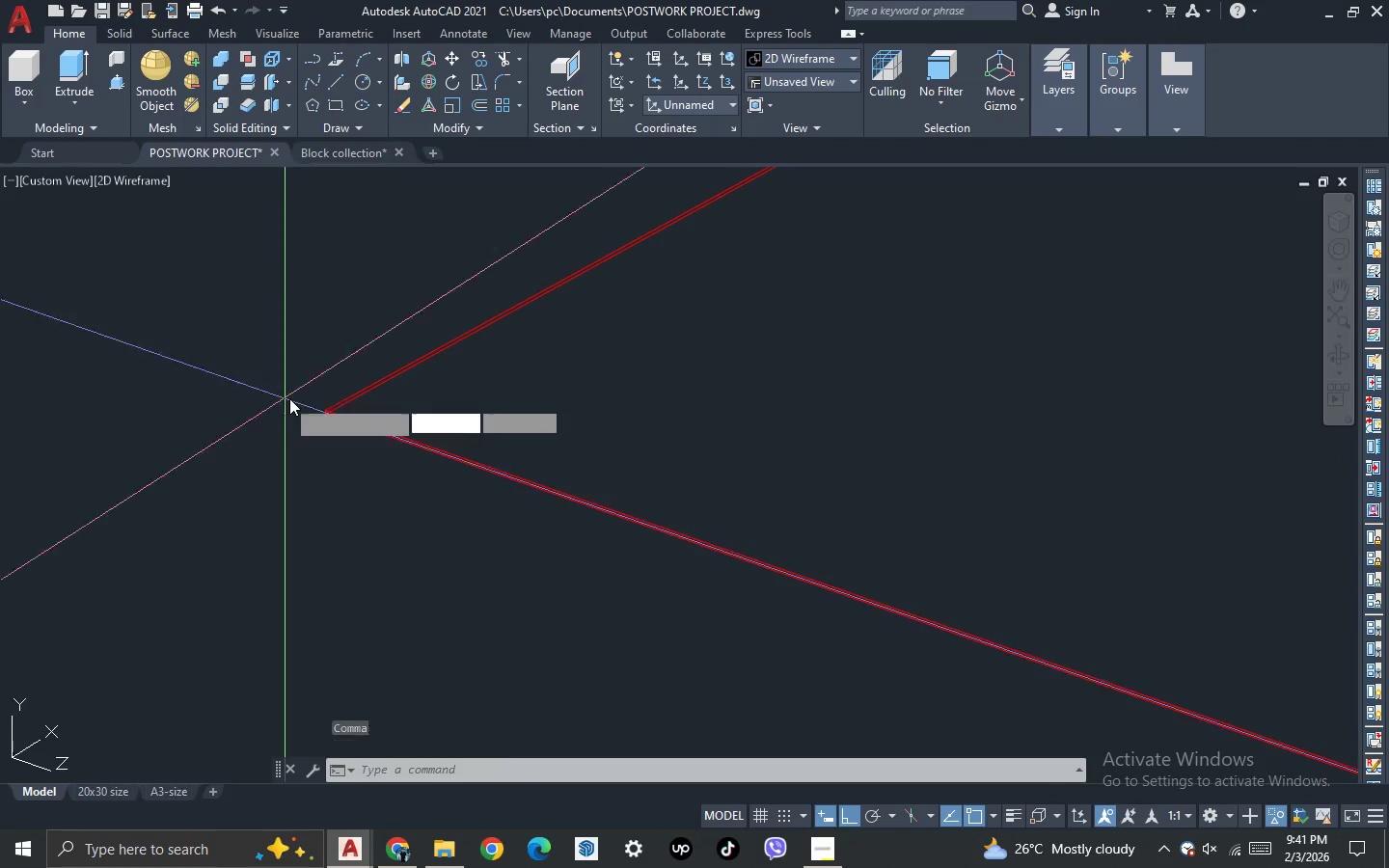 
scroll: coordinate [329, 408], scroll_direction: up, amount: 4.0
 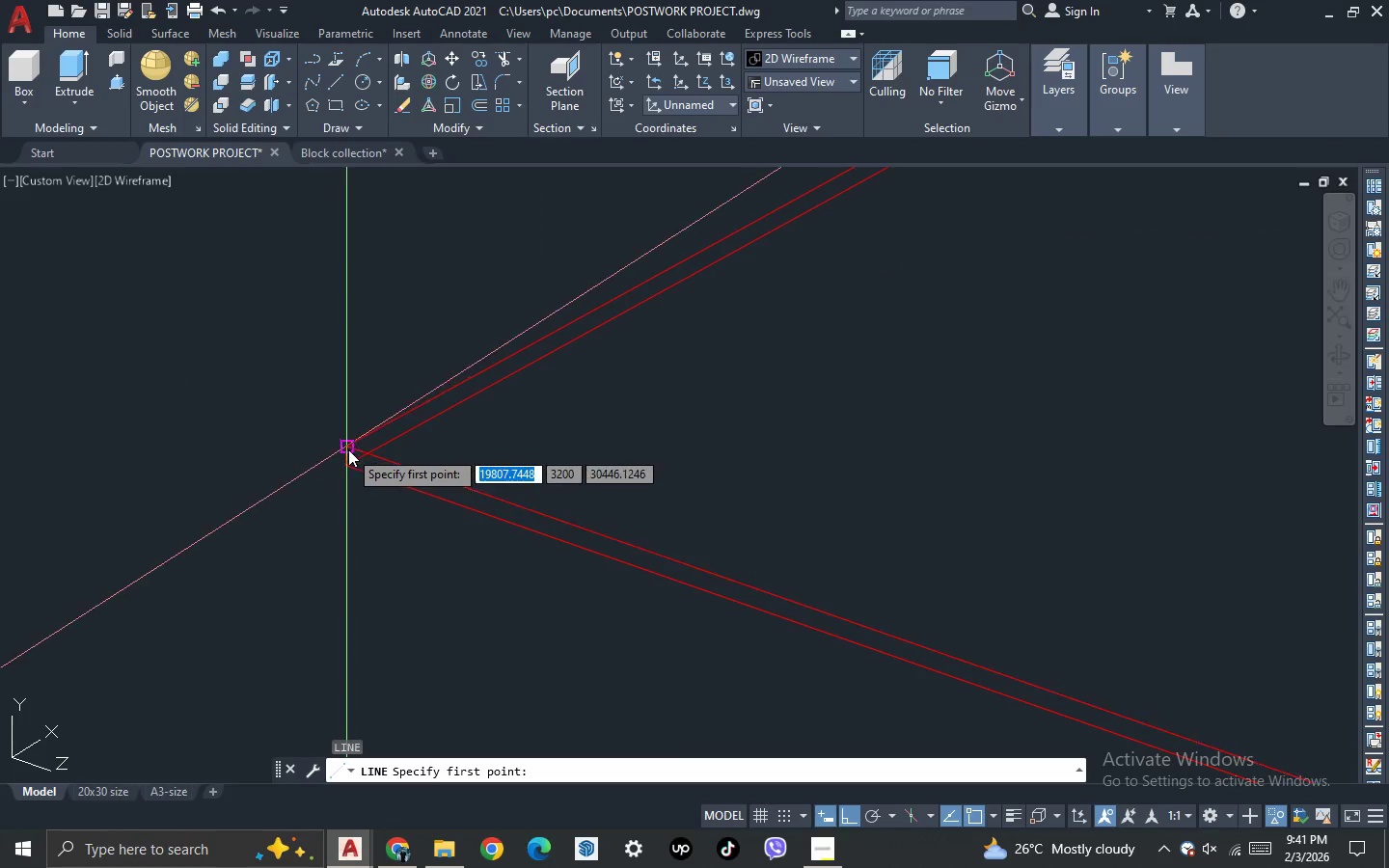 
left_click([348, 449])
 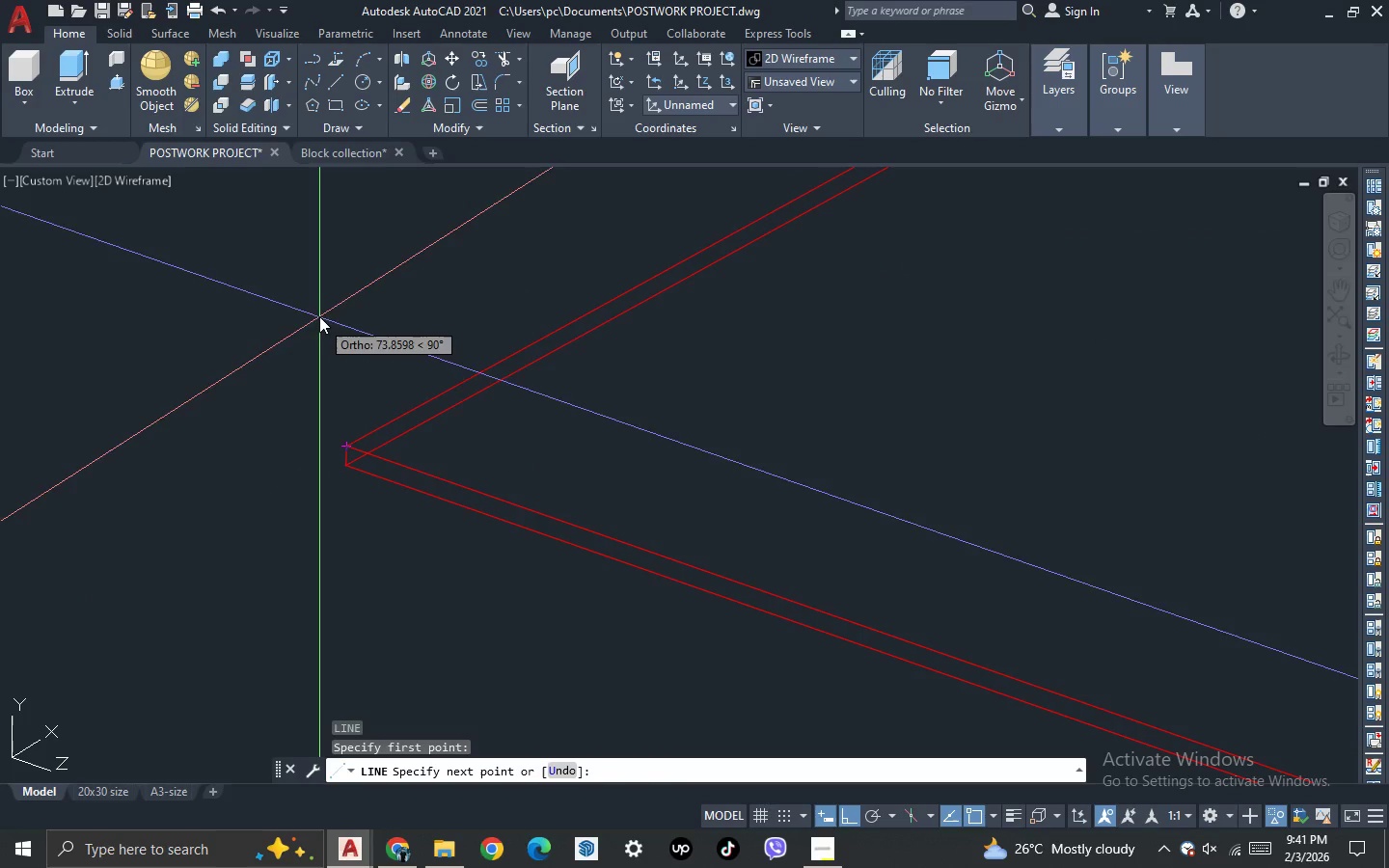 
left_click([319, 314])
 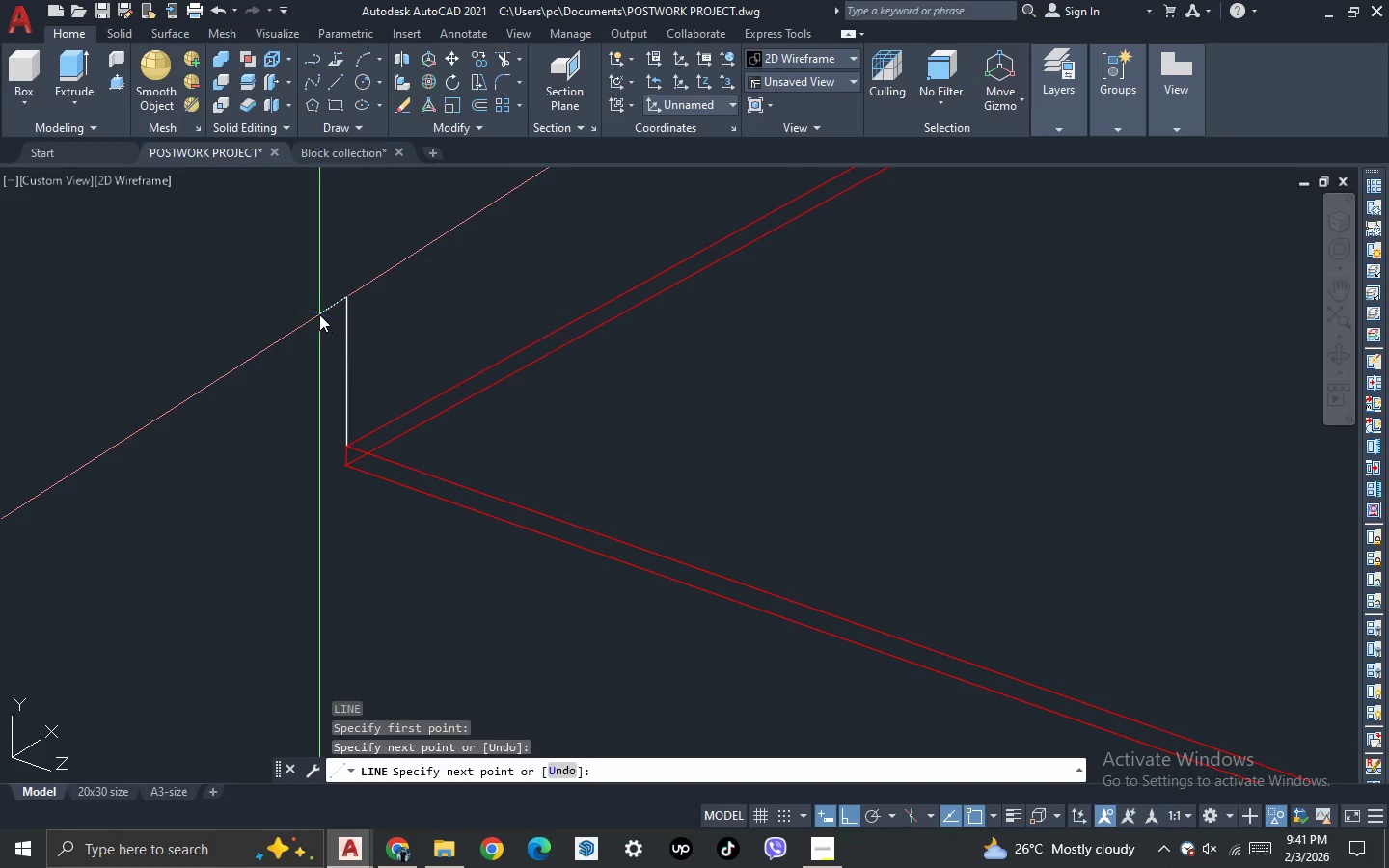 
key(Escape)
type(PRE)
 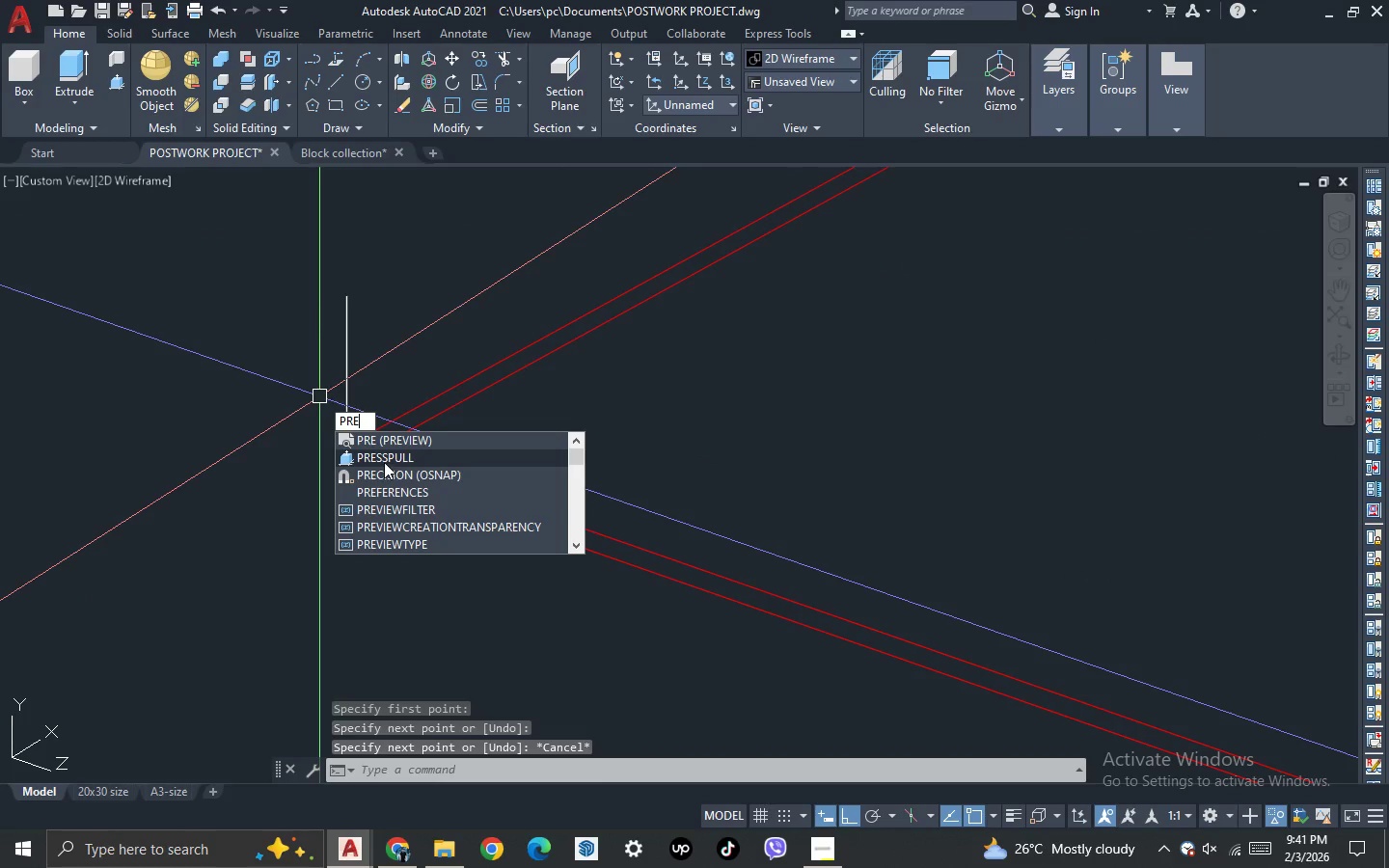 
left_click([385, 459])
 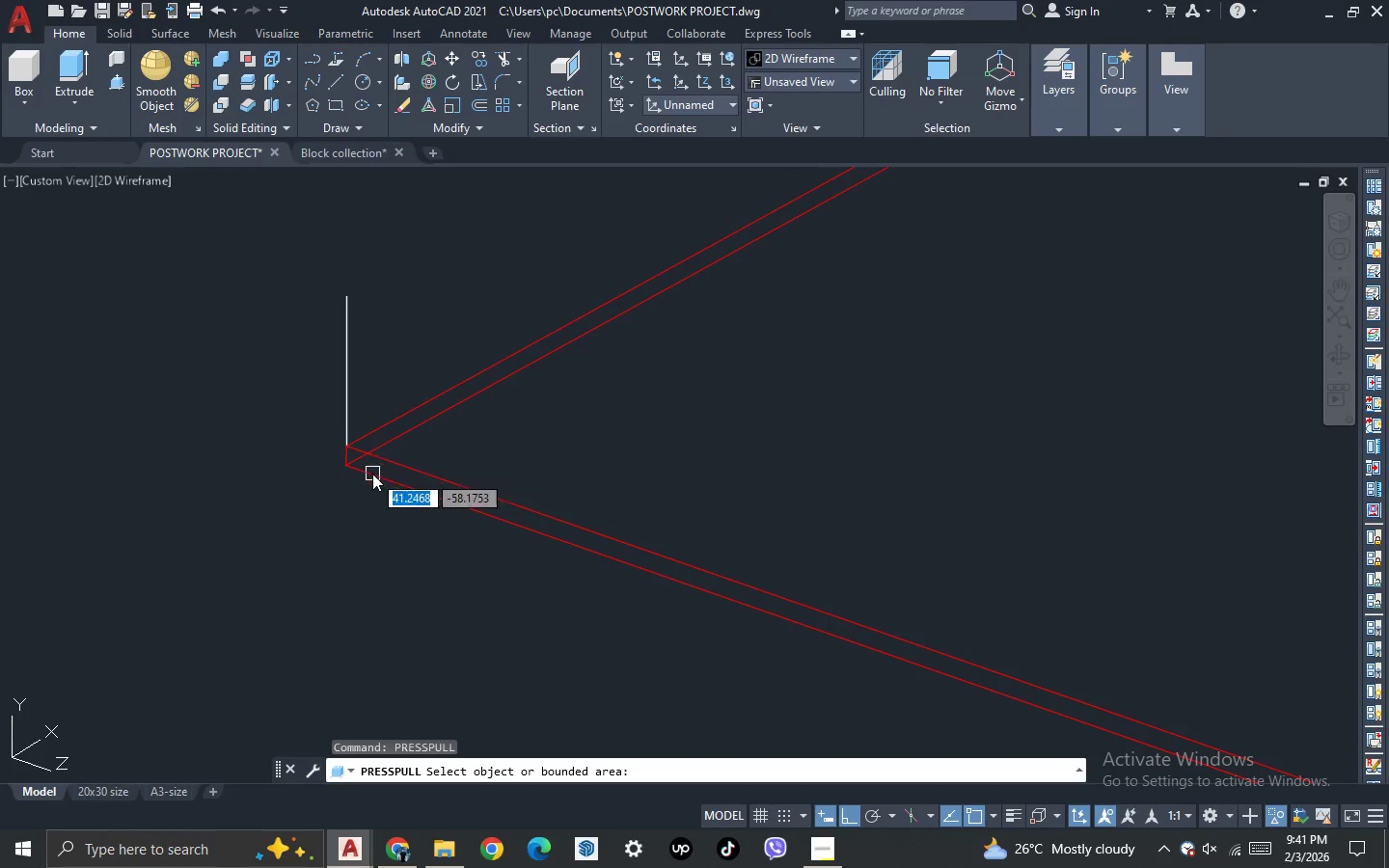 
scroll: coordinate [371, 475], scroll_direction: up, amount: 2.0
 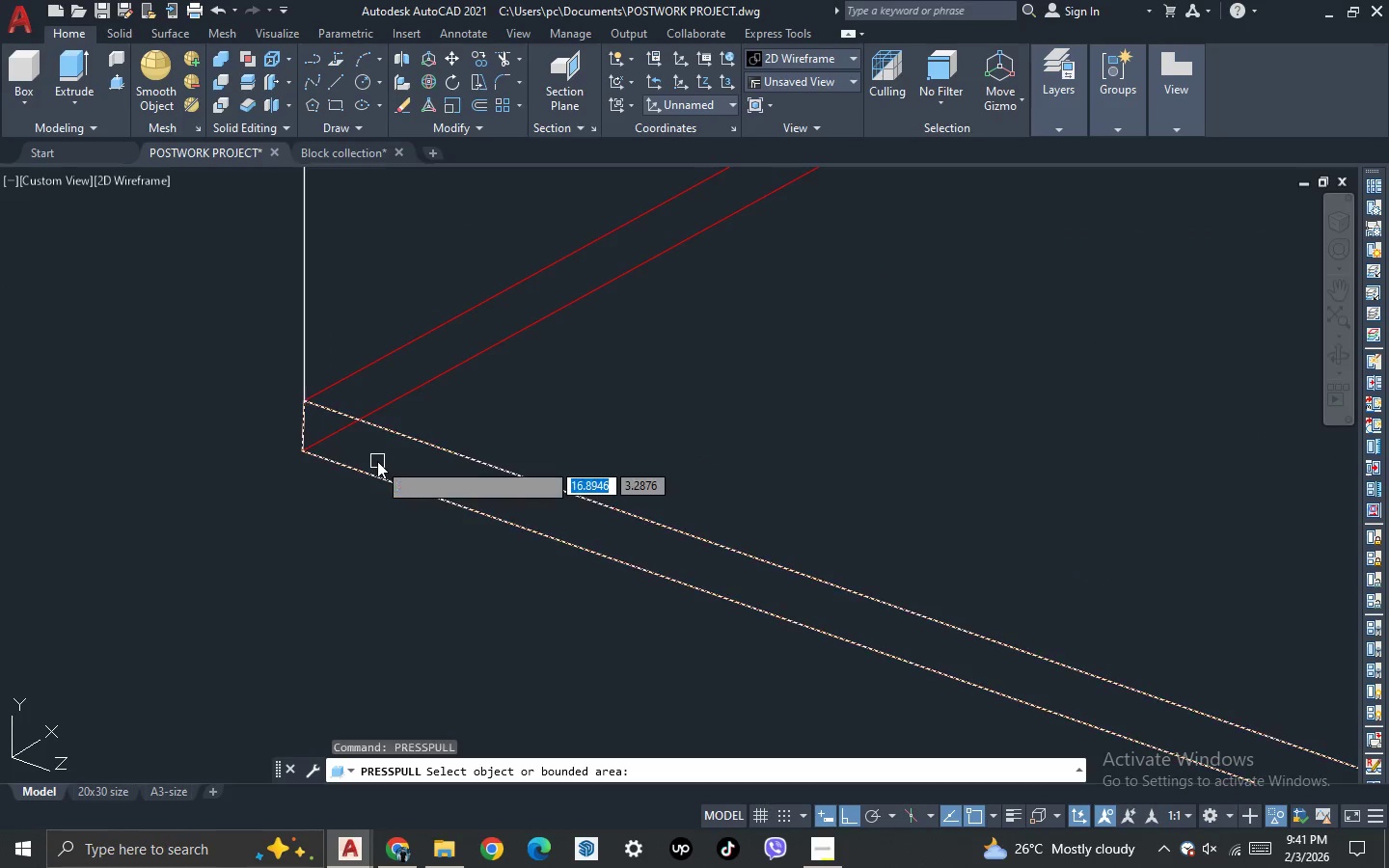 
left_click([378, 460])
 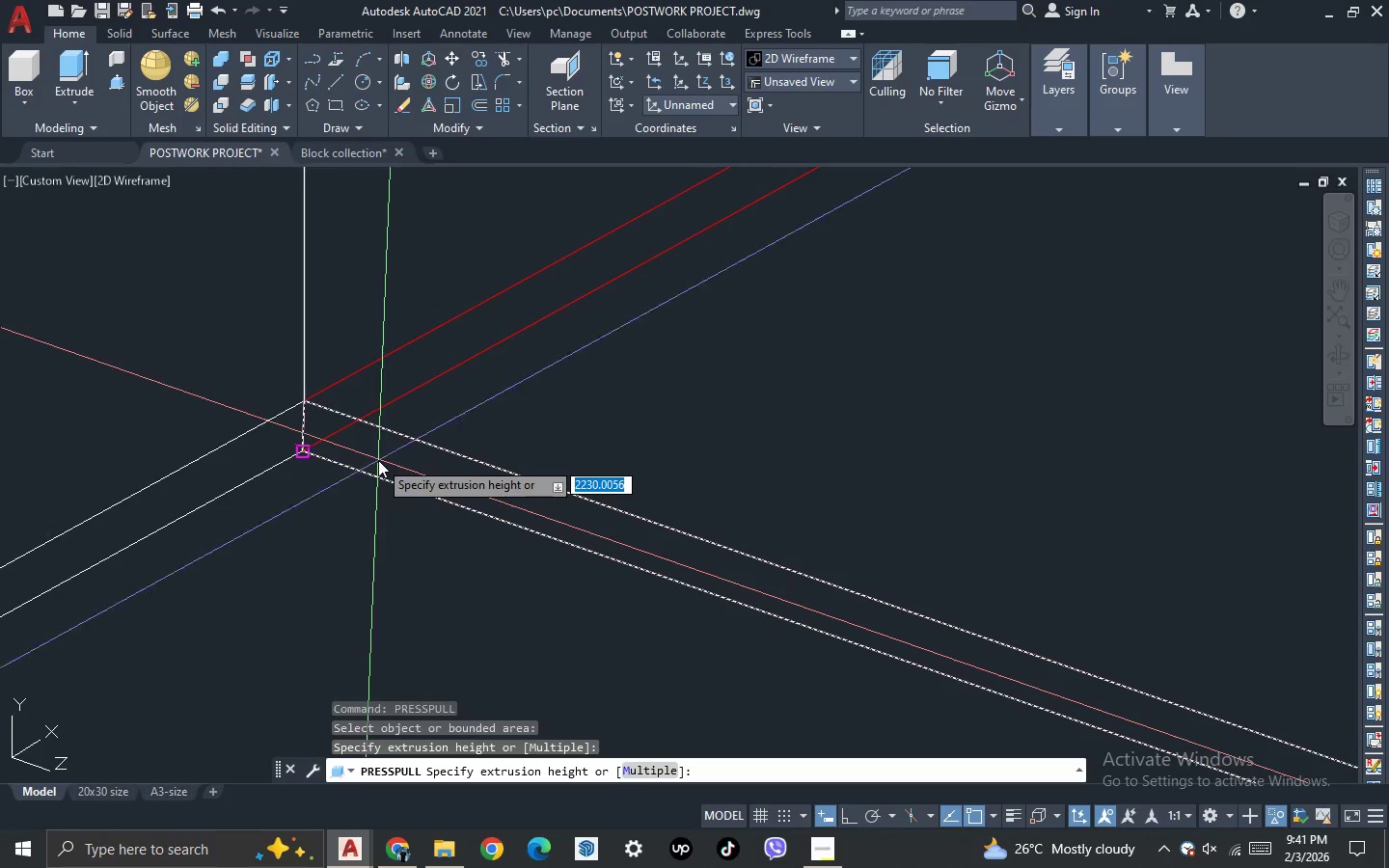 
scroll: coordinate [378, 485], scroll_direction: down, amount: 13.0
 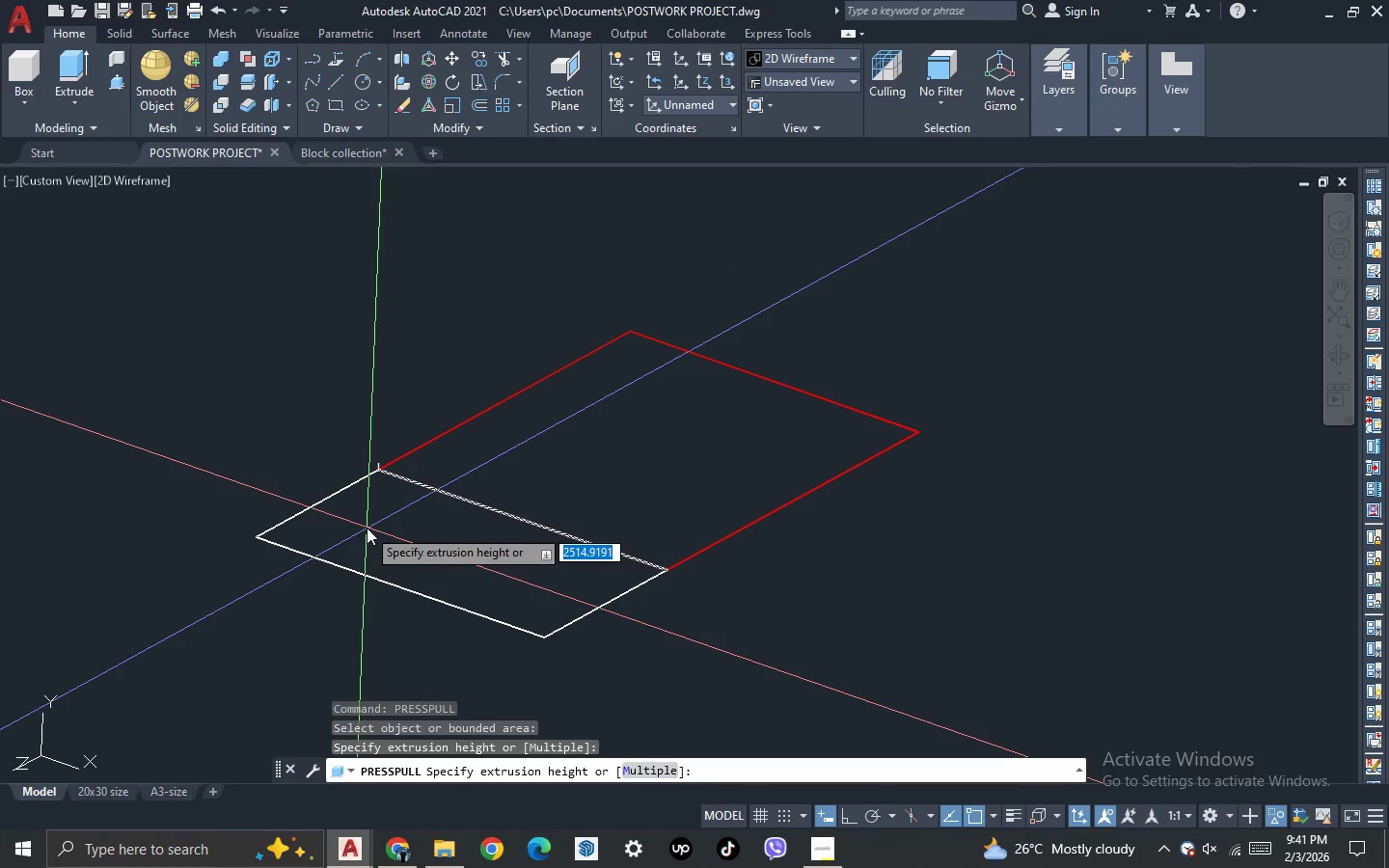 
type(400)
 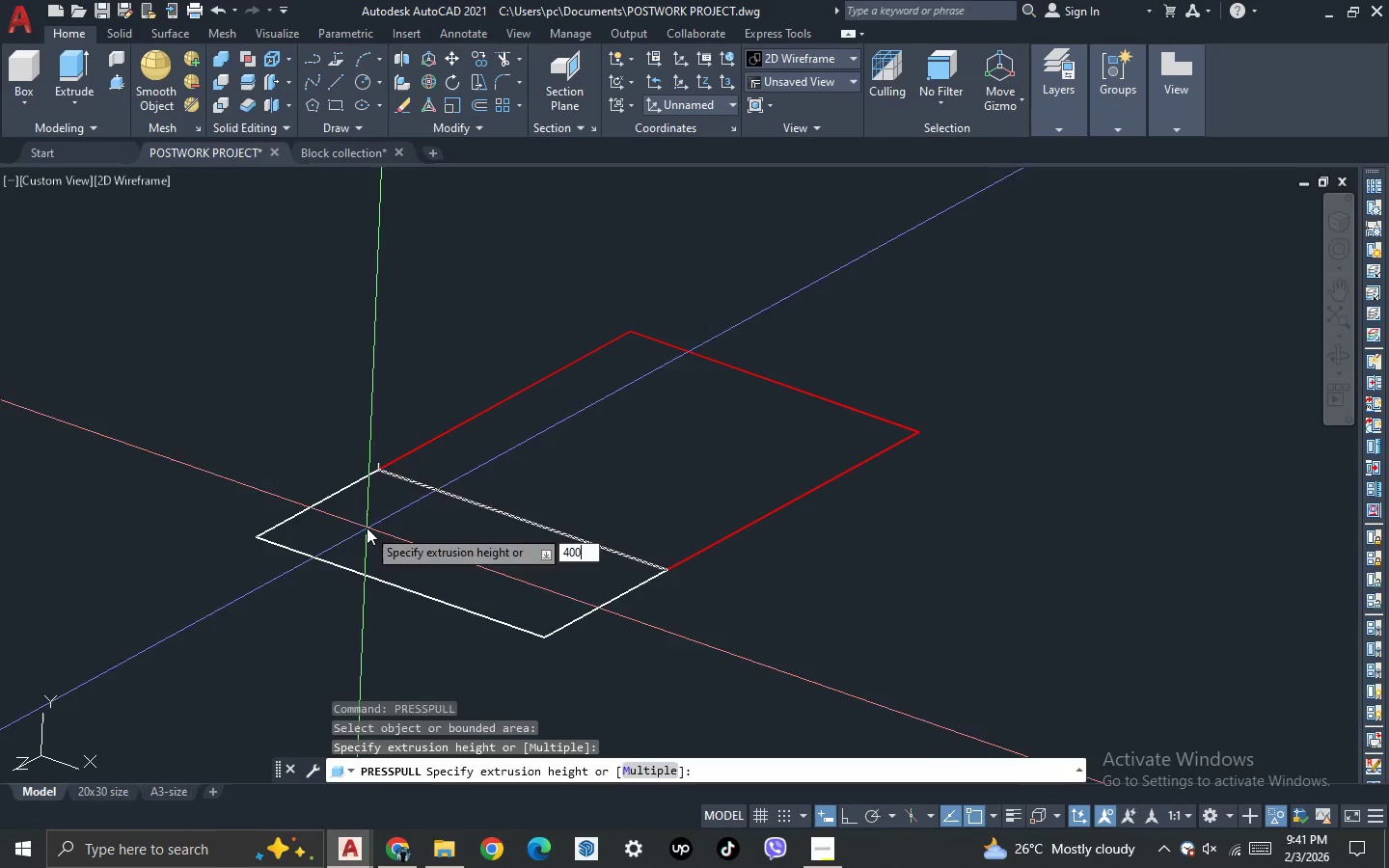 
key(Enter)
 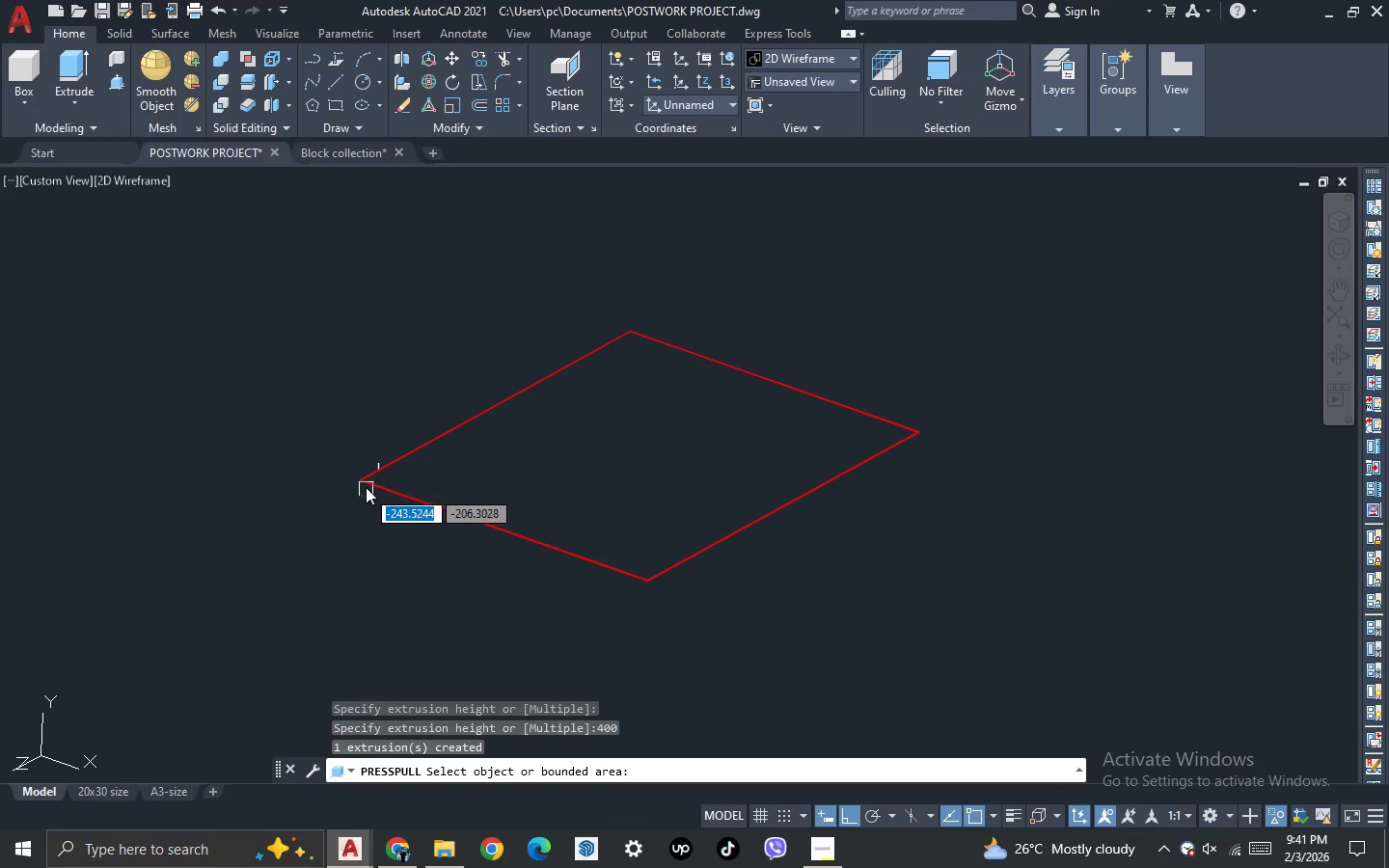 
key(Escape)
 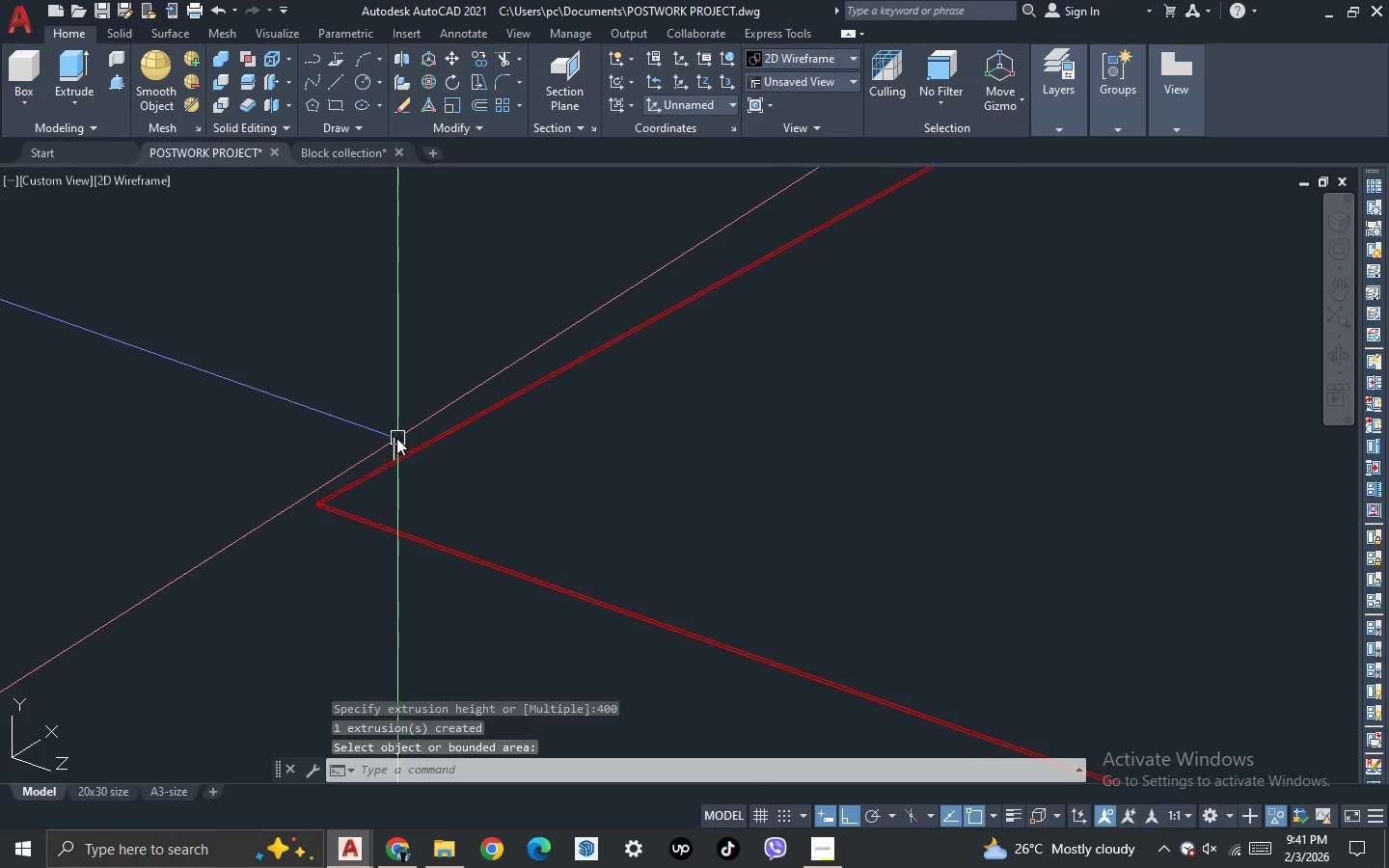 
scroll: coordinate [385, 459], scroll_direction: up, amount: 3.0
 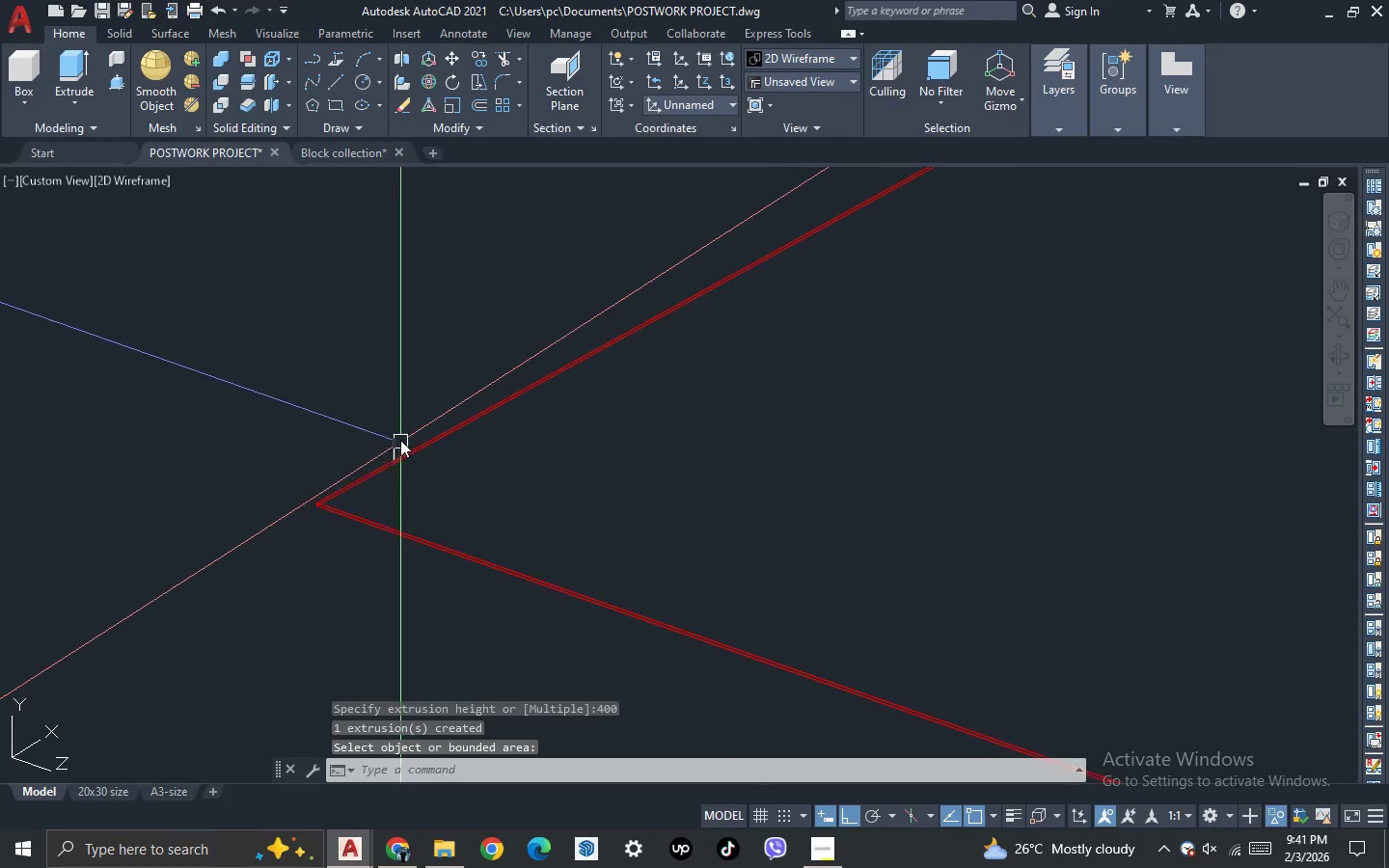 
left_click([395, 437])
 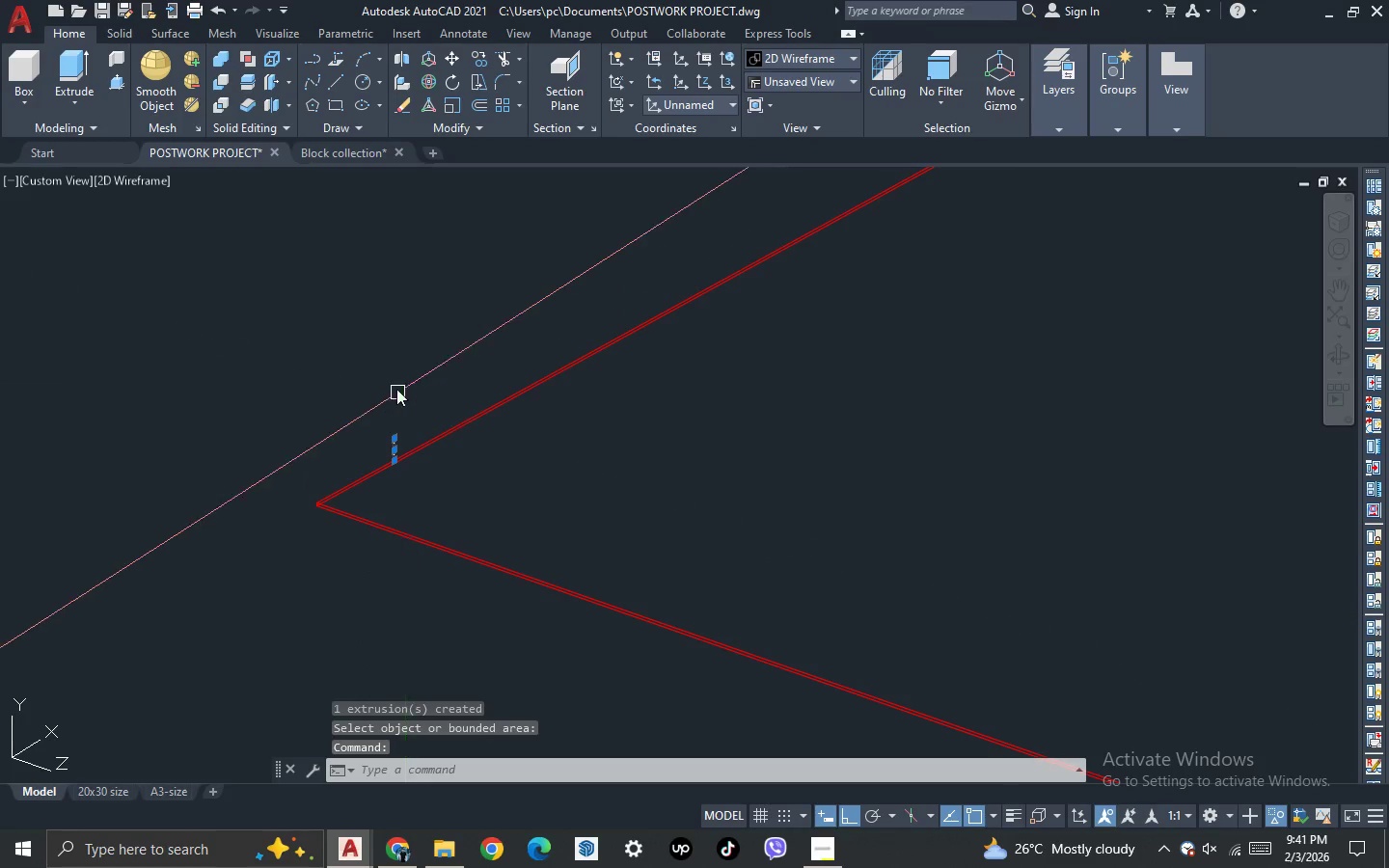 
key(Delete)
 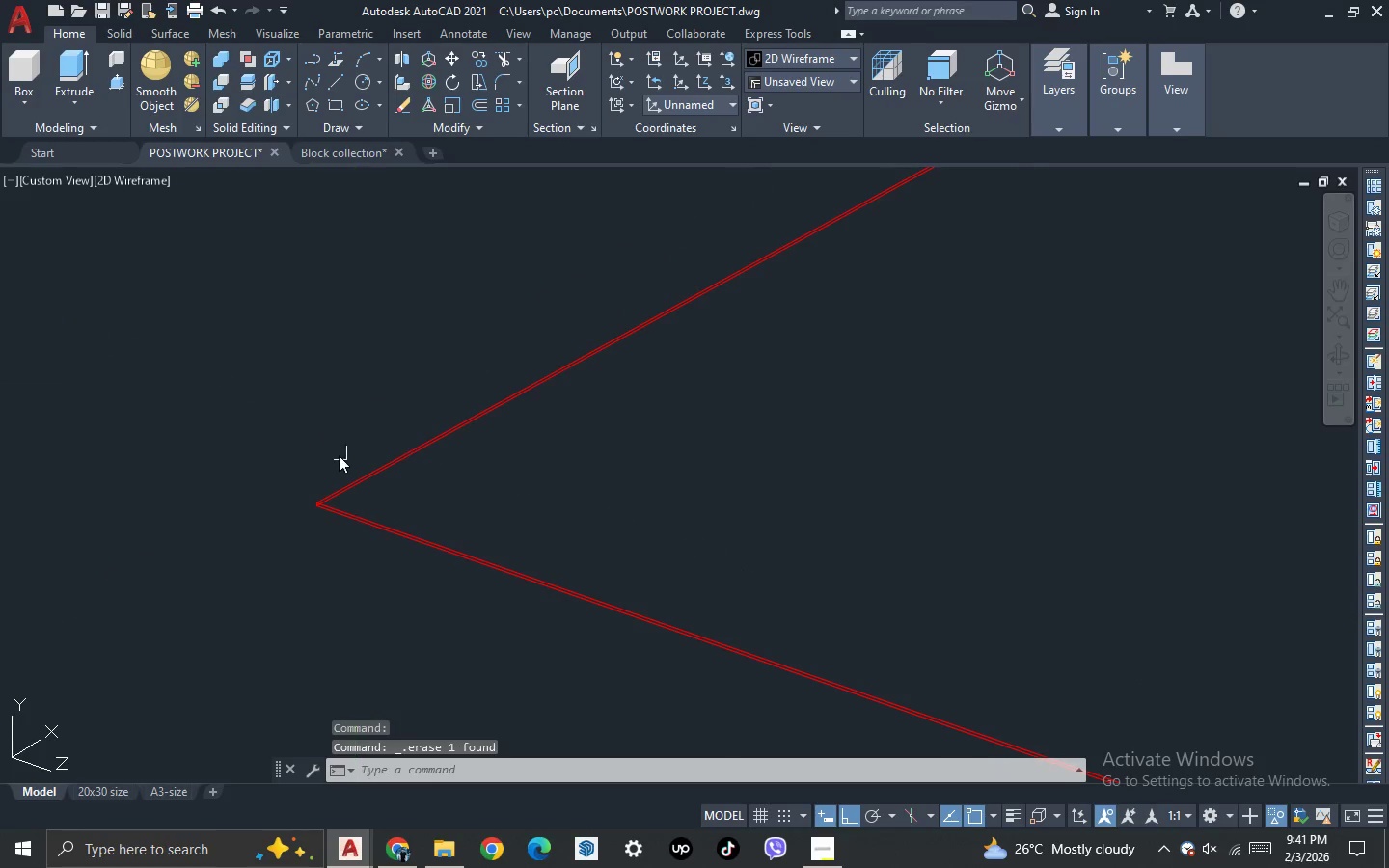 
scroll: coordinate [356, 485], scroll_direction: down, amount: 5.0
 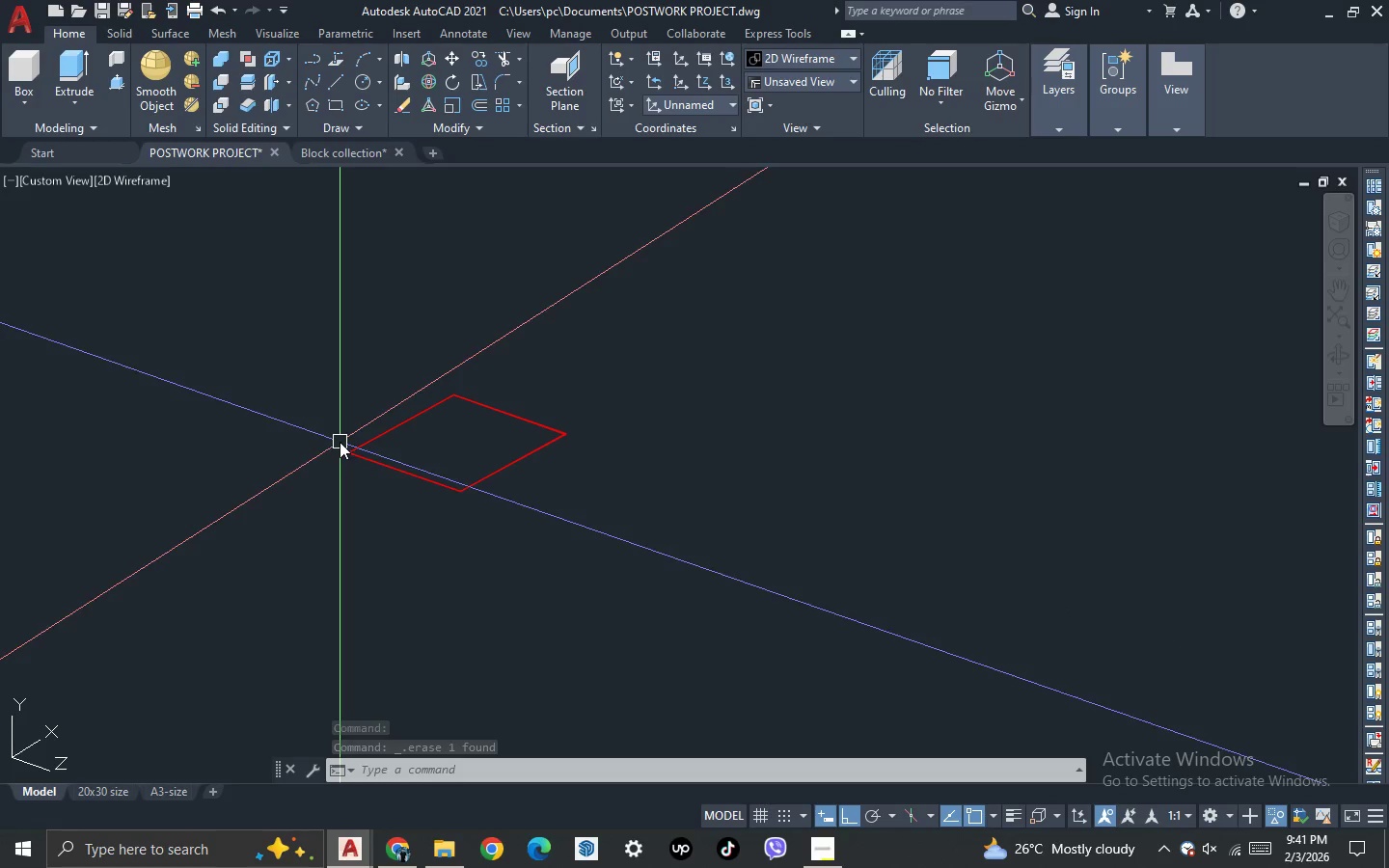 
key(3)
 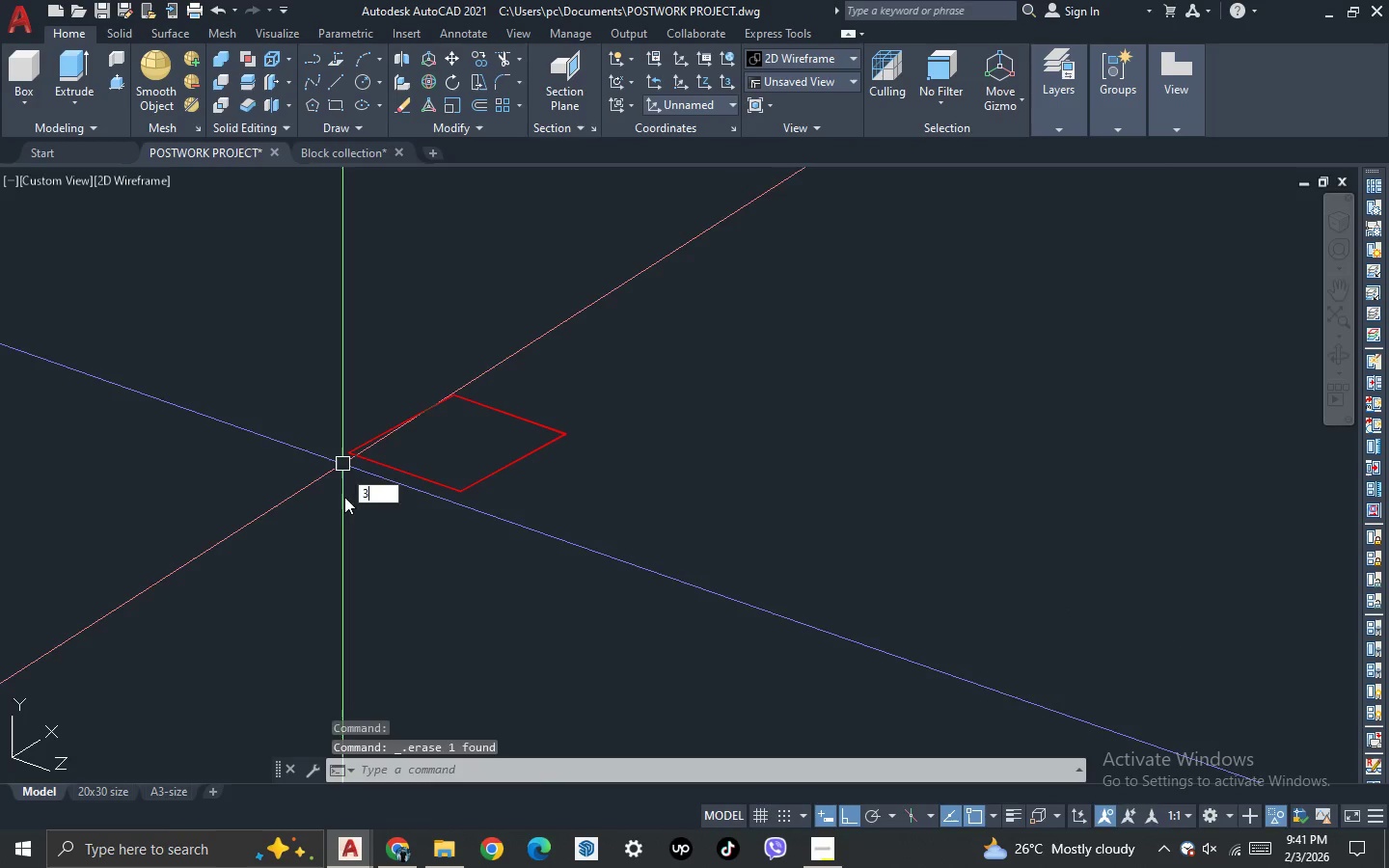 
key(Space)
 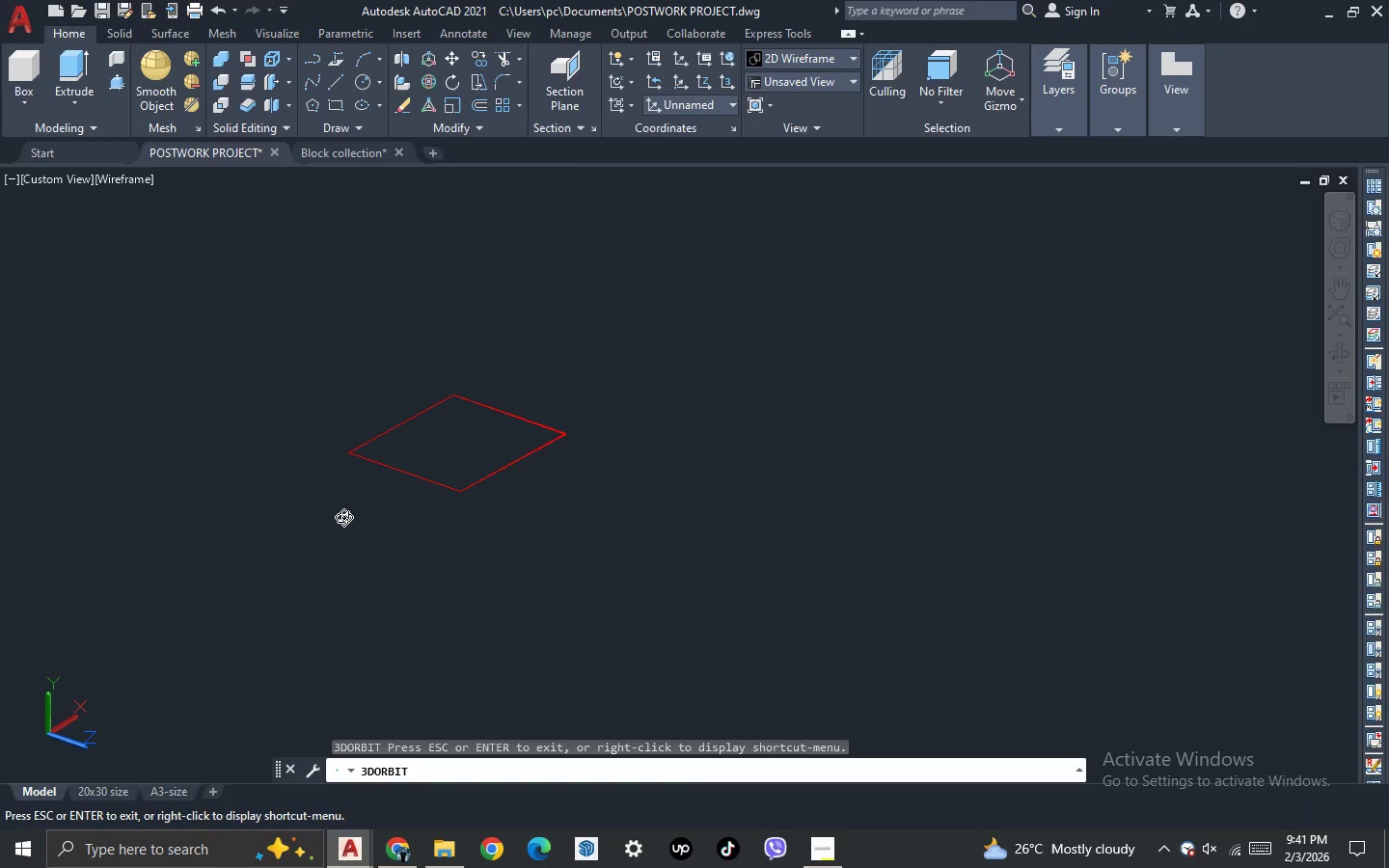 
left_click_drag(start_coordinate=[341, 521], to_coordinate=[337, 539])
 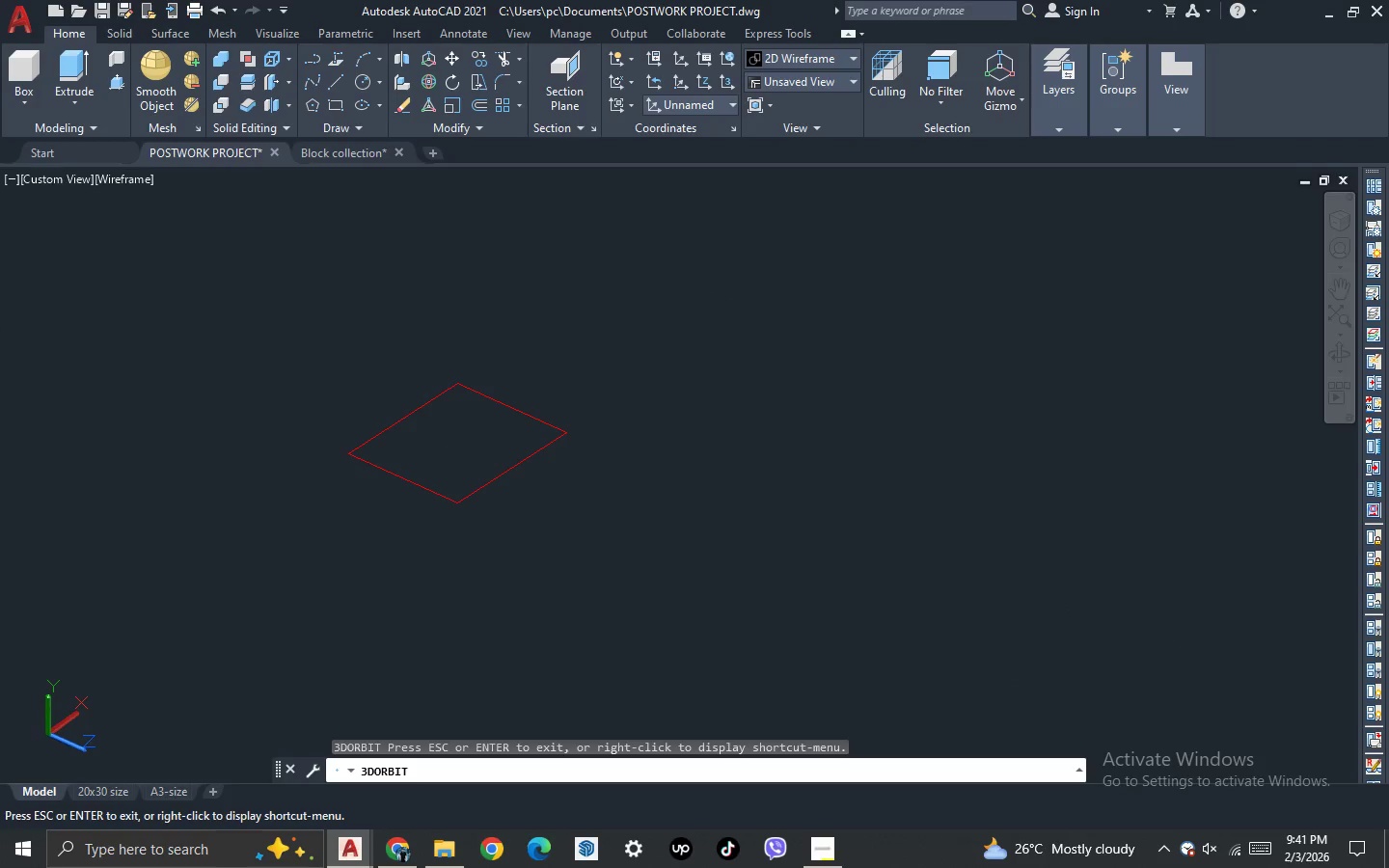 
key(Escape)
 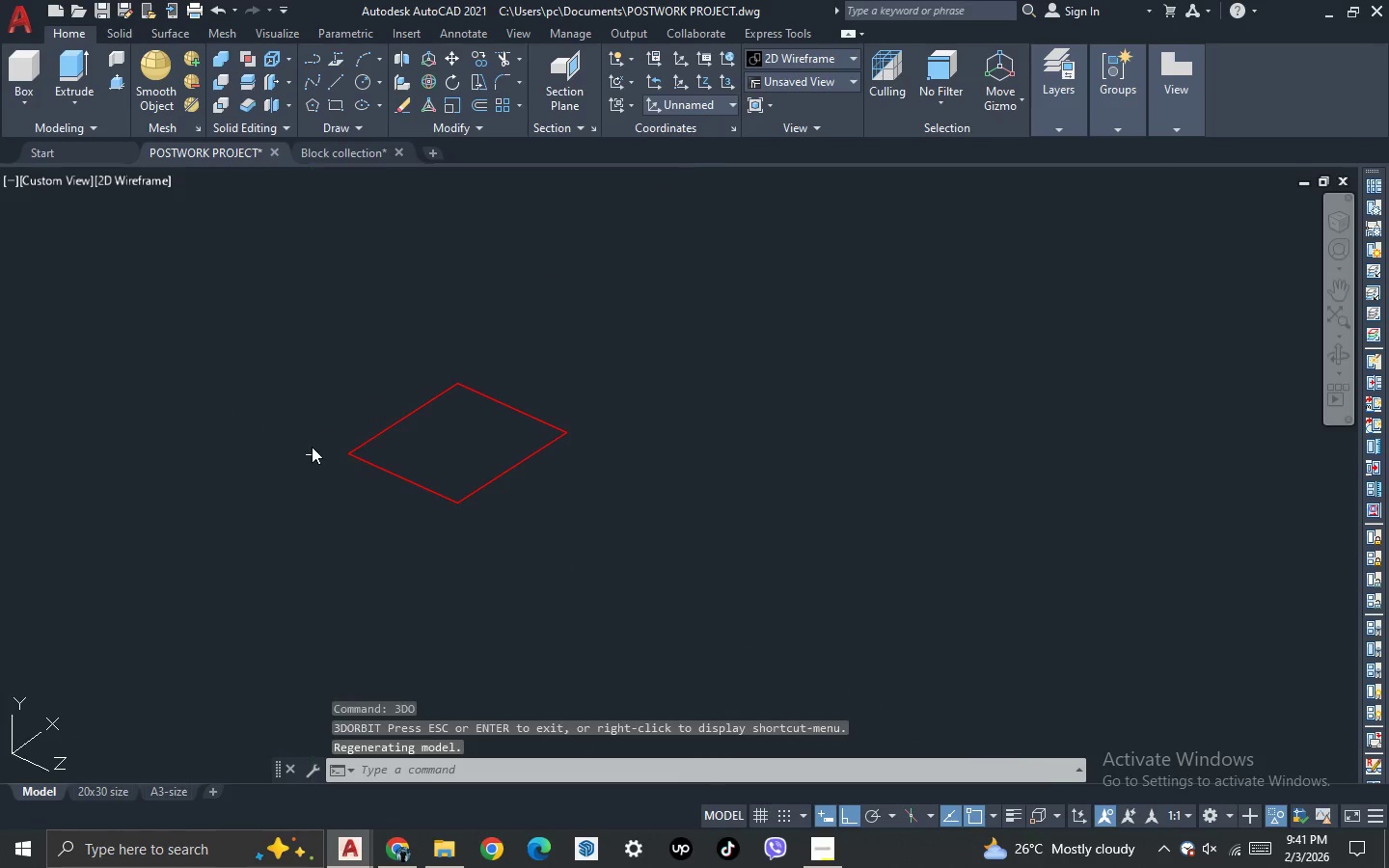 
scroll: coordinate [312, 447], scroll_direction: up, amount: 2.0
 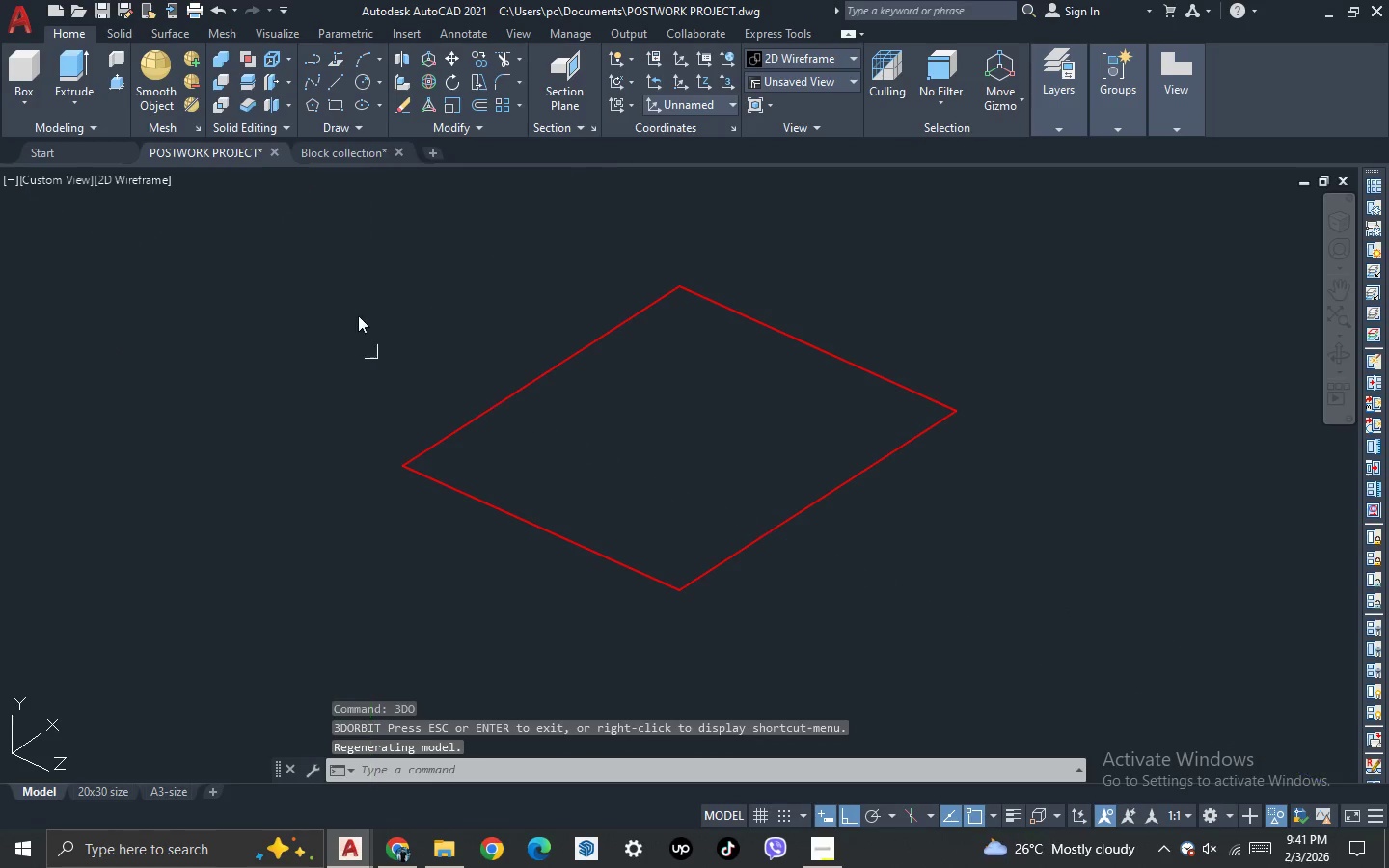 
left_click([363, 153])
 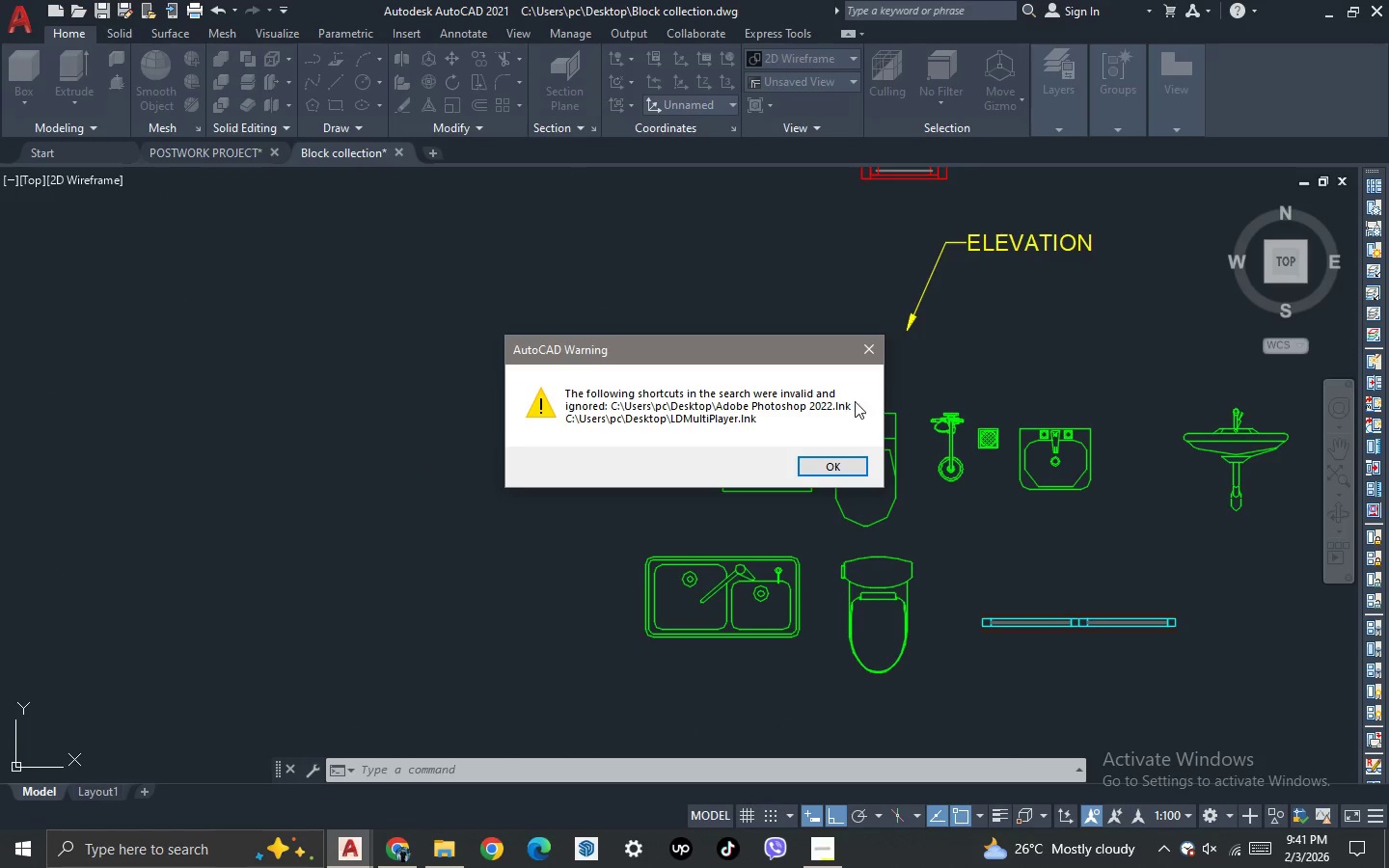 
left_click([864, 353])
 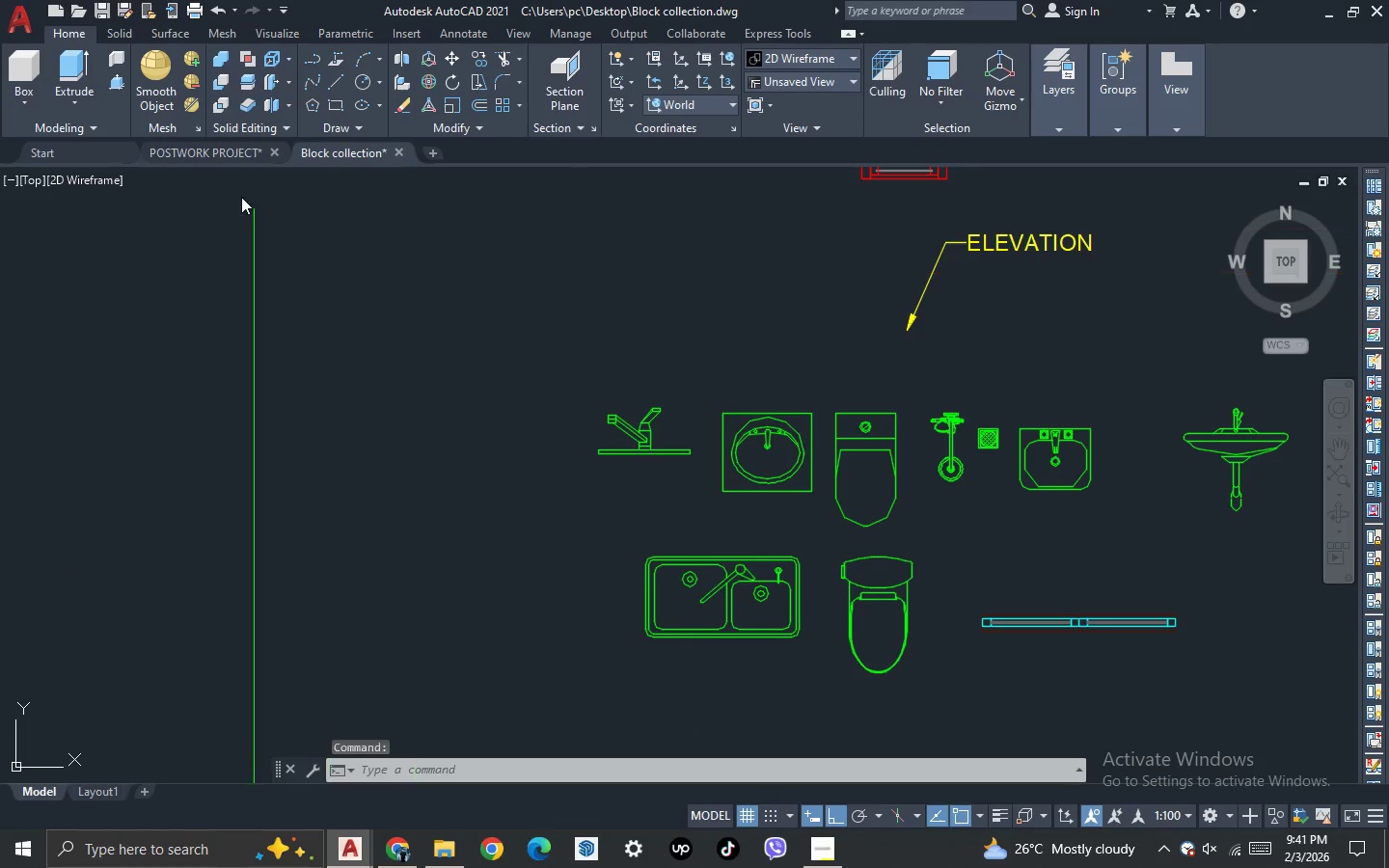 
left_click([218, 150])
 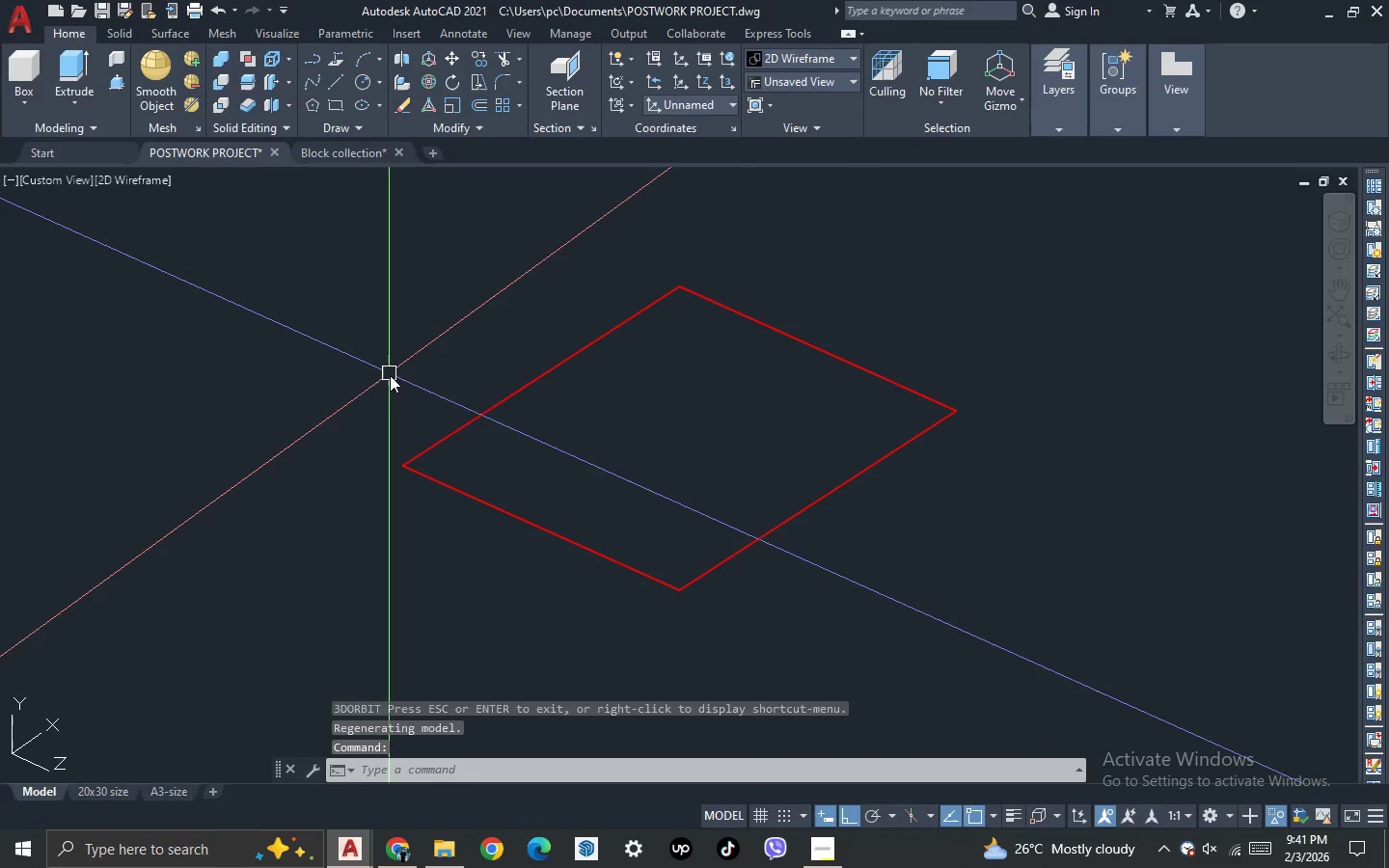 
key(Control+S)
 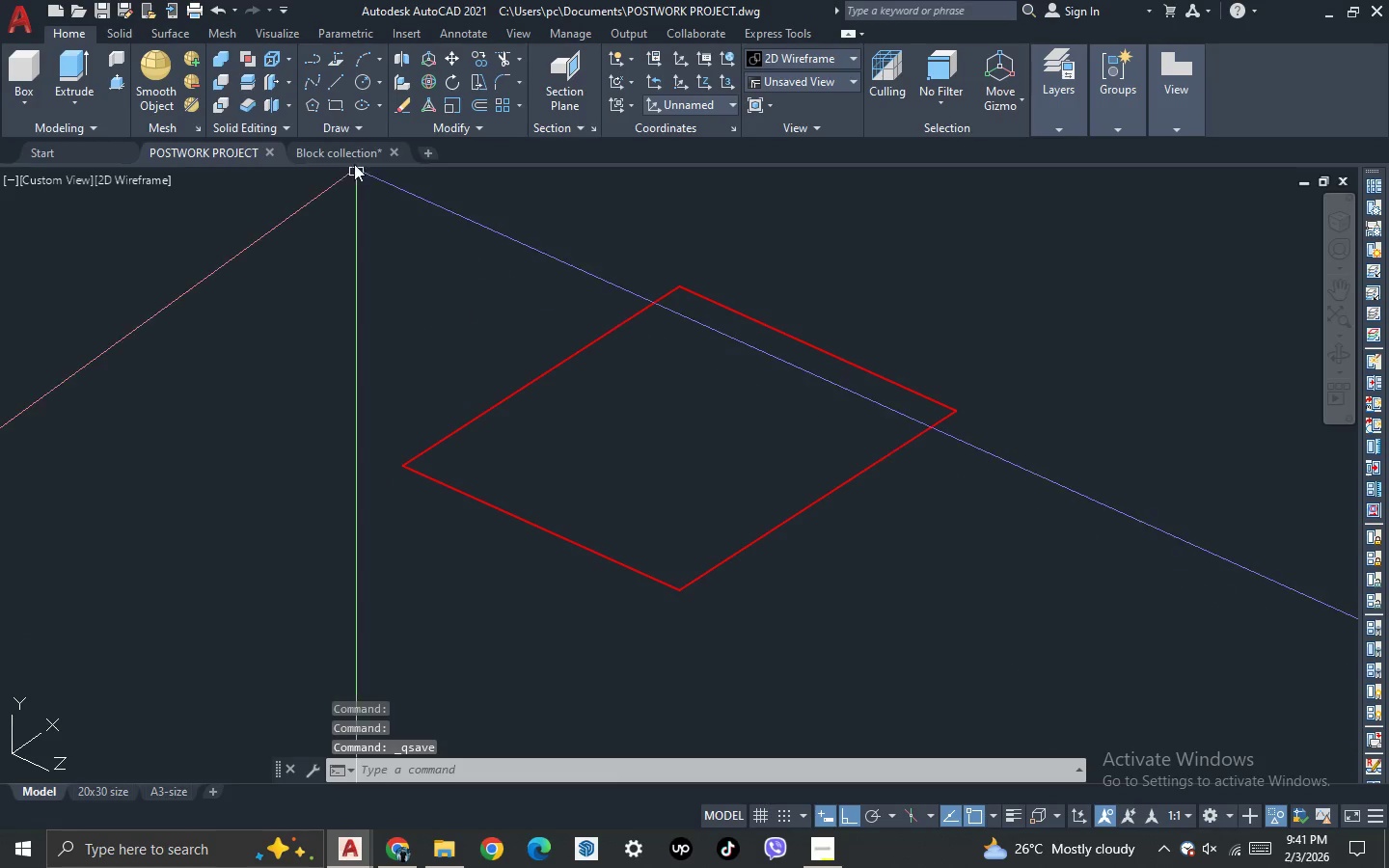 
left_click([346, 151])
 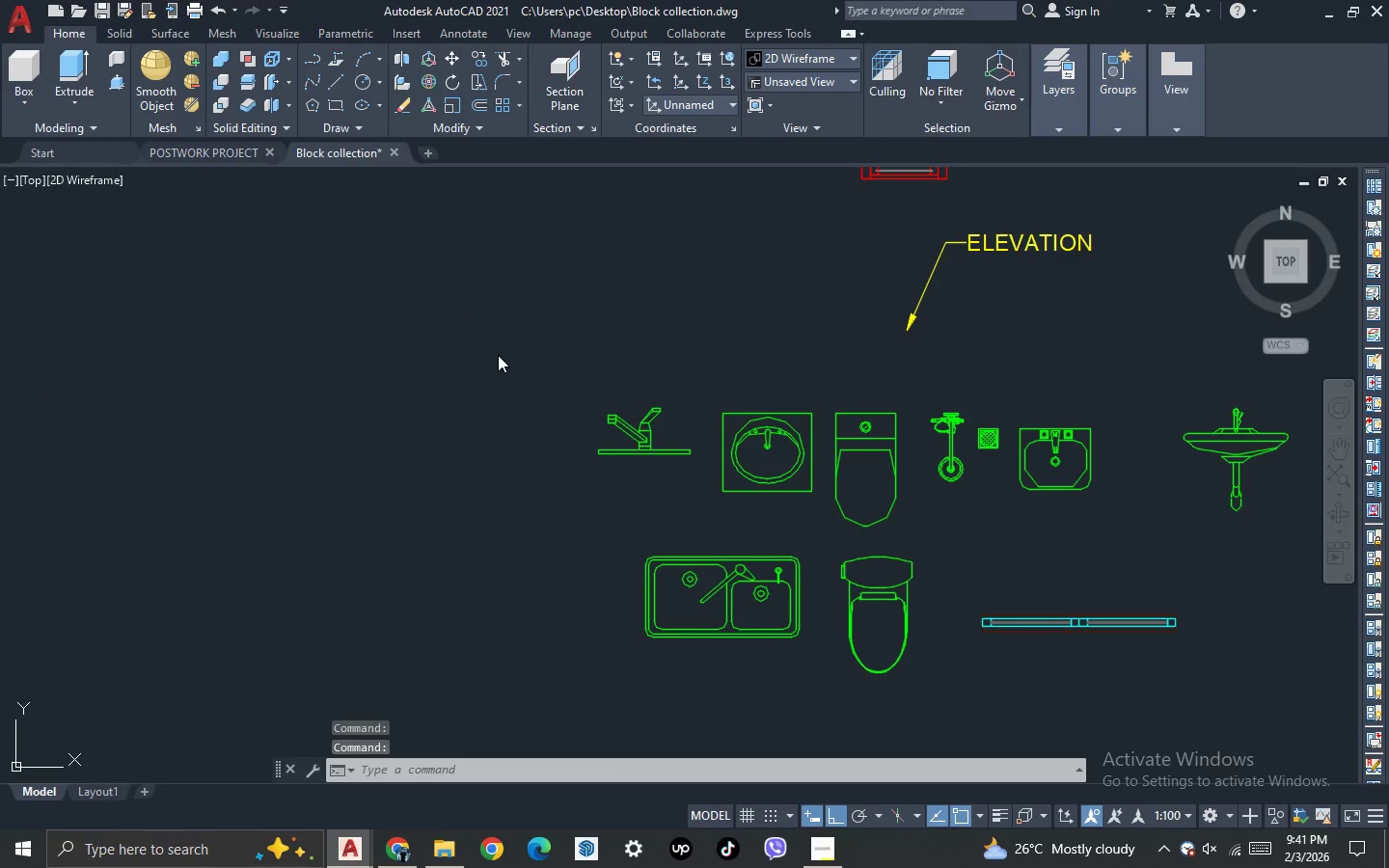 
scroll: coordinate [690, 385], scroll_direction: down, amount: 10.0
 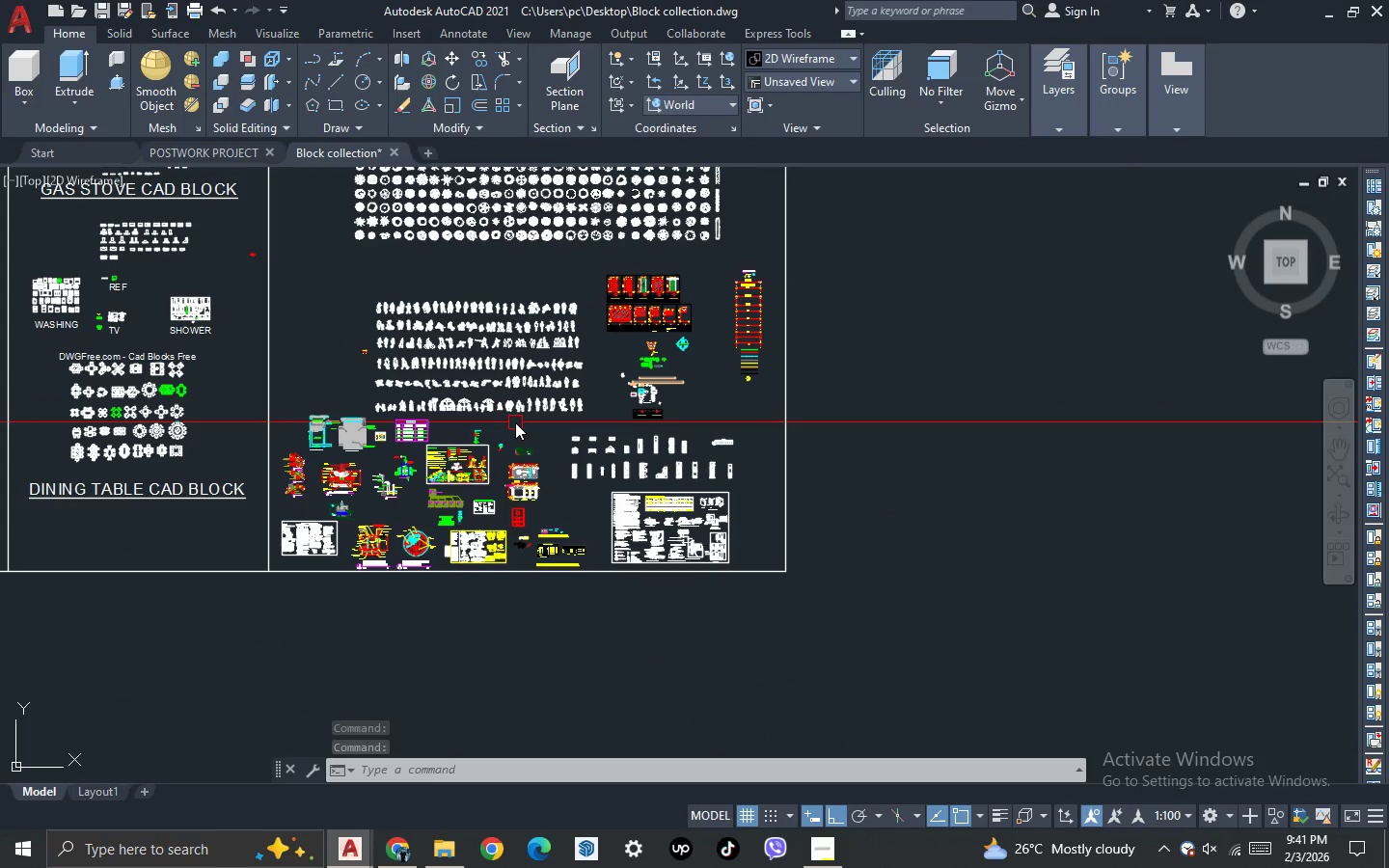 
scroll: coordinate [693, 396], scroll_direction: up, amount: 9.0
 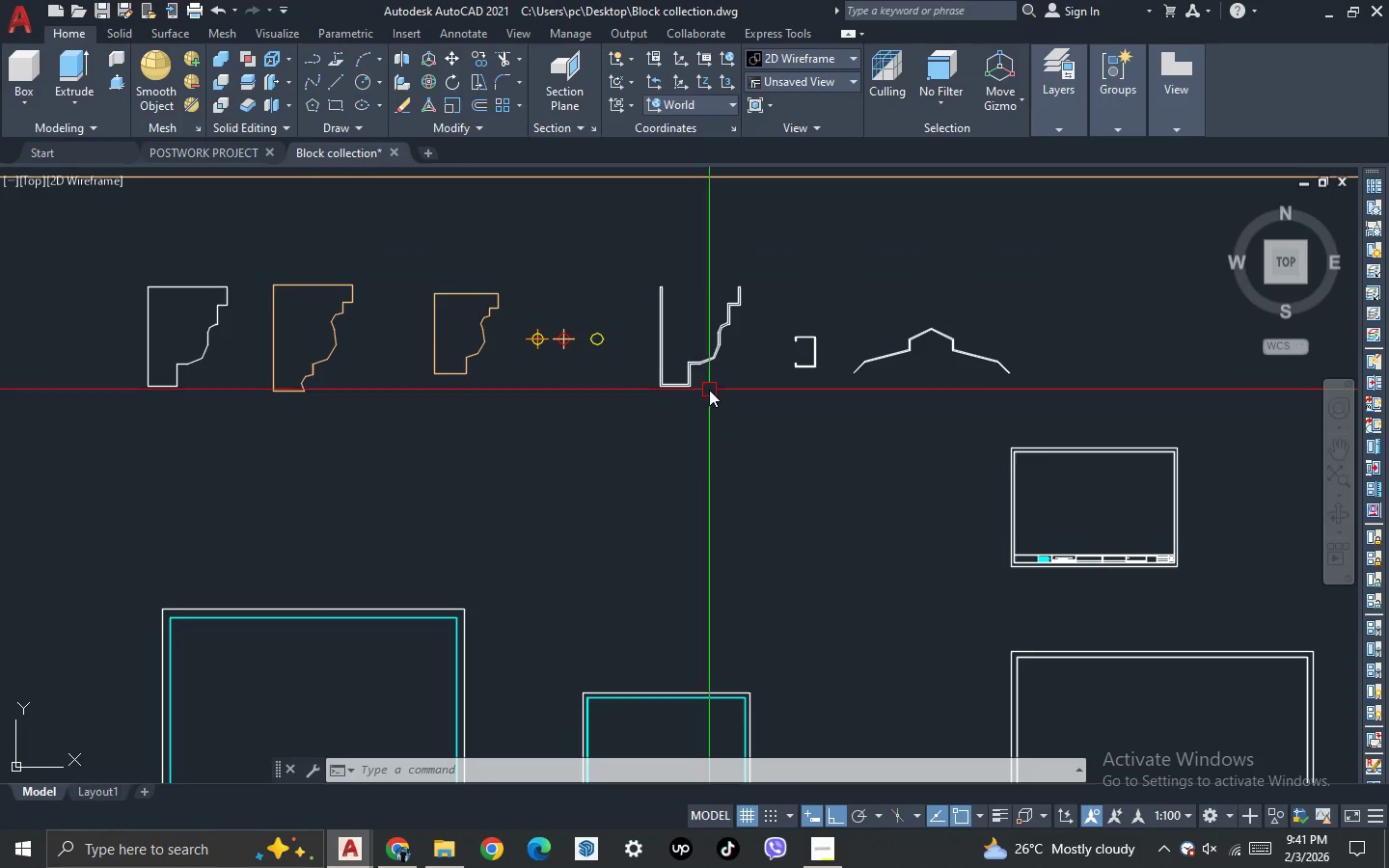 
left_click_drag(start_coordinate=[709, 390], to_coordinate=[696, 373])
 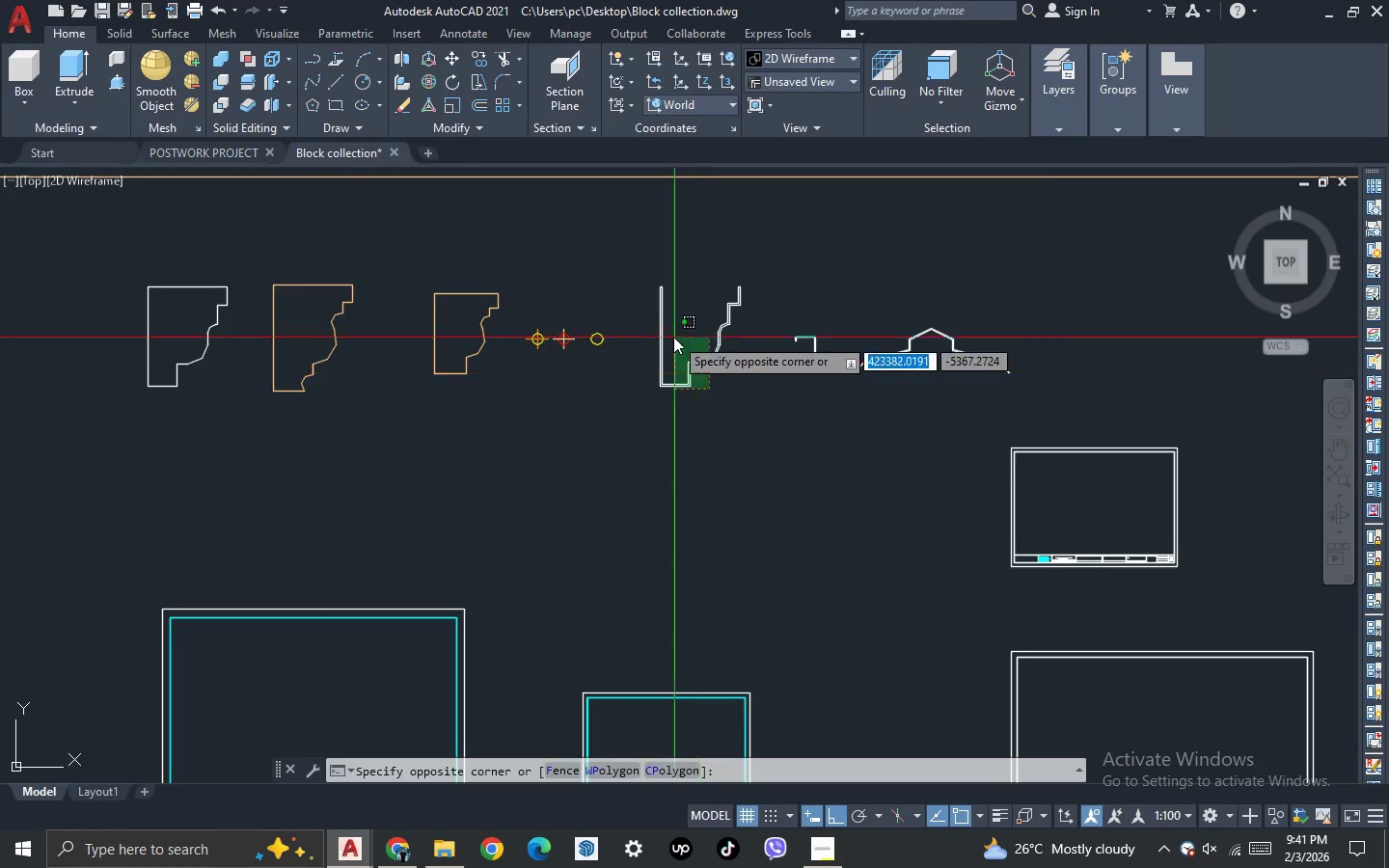 
double_click([673, 337])
 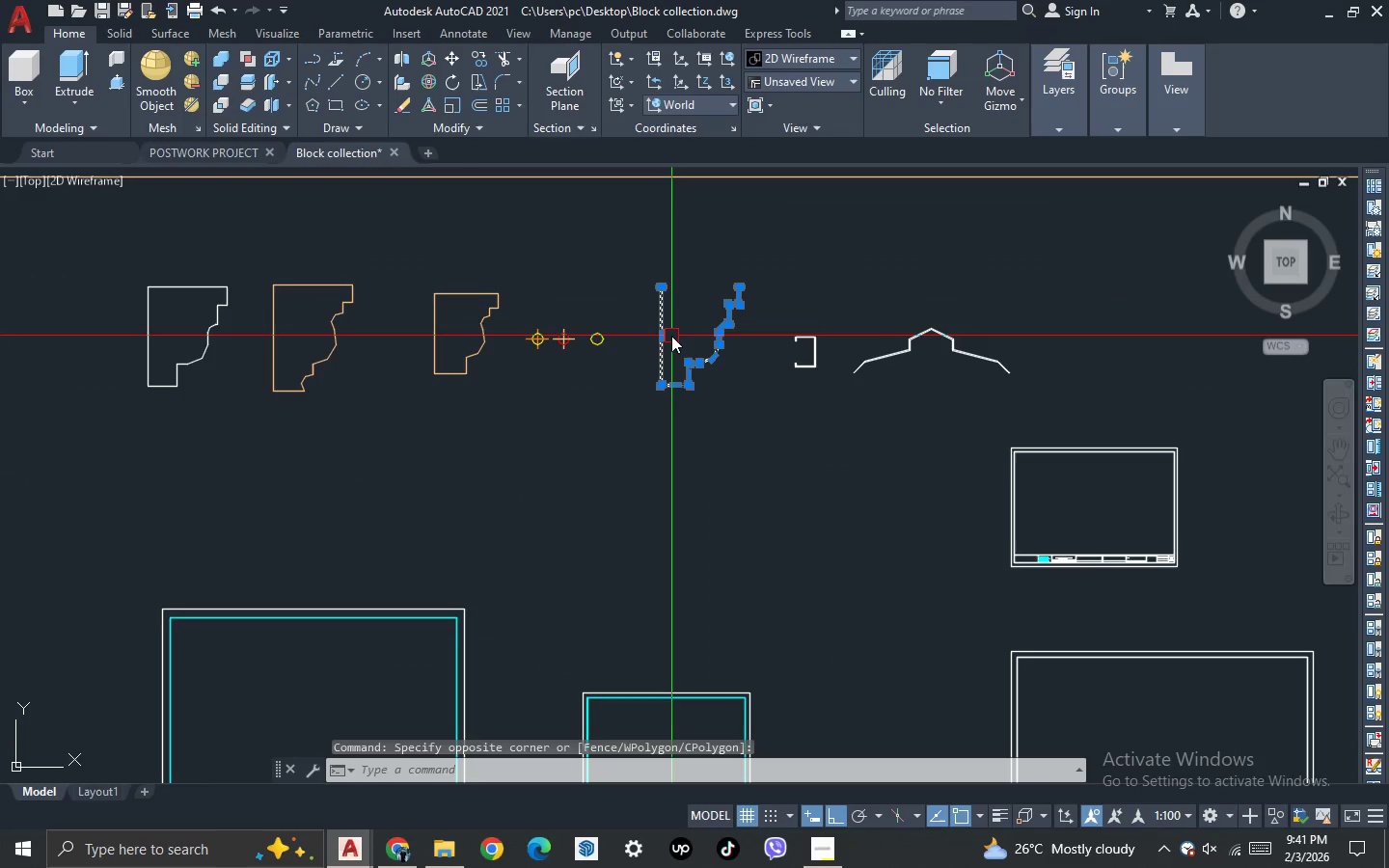 
key(Control+Shift+C)
 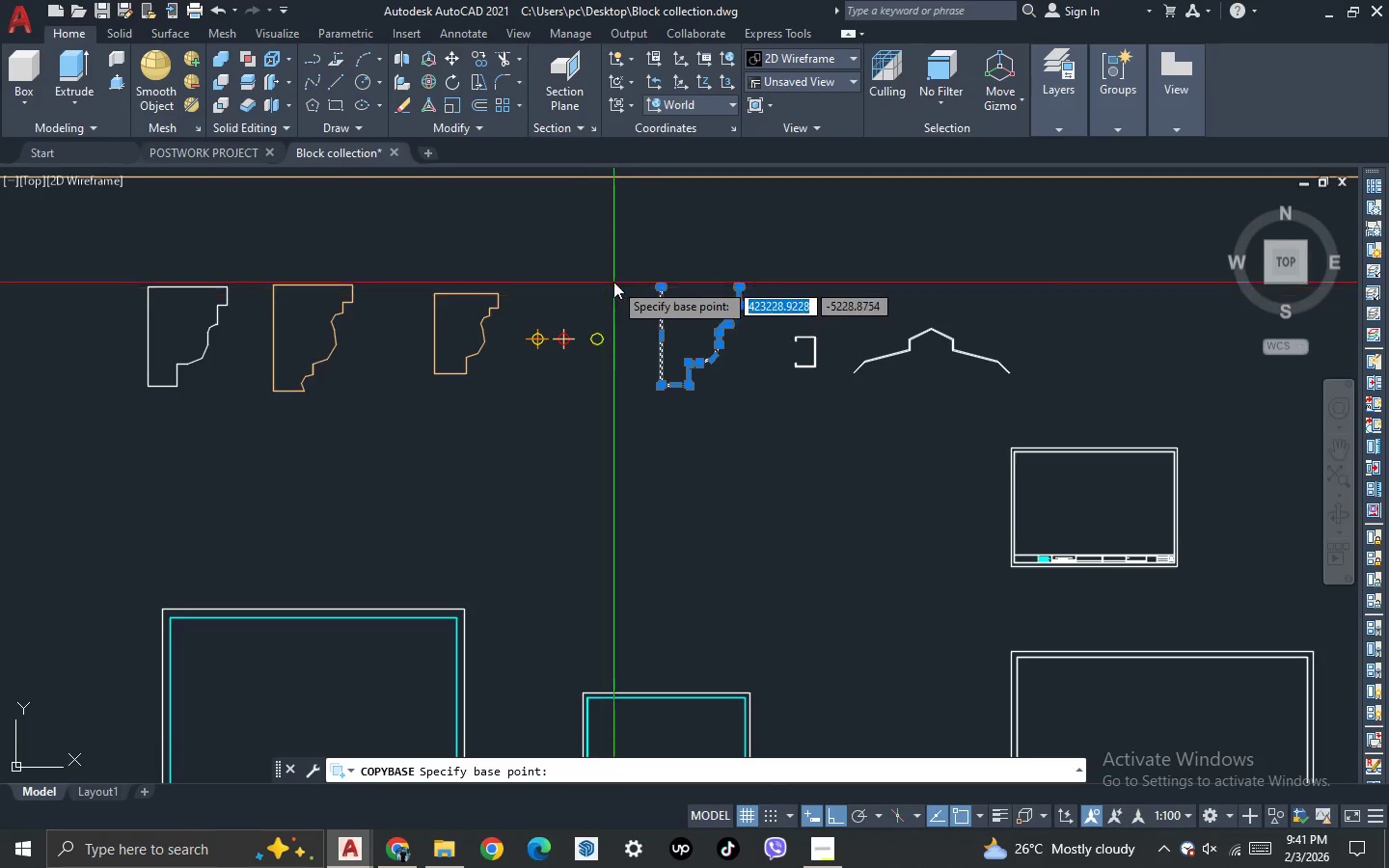 
scroll: coordinate [734, 313], scroll_direction: up, amount: 6.0
 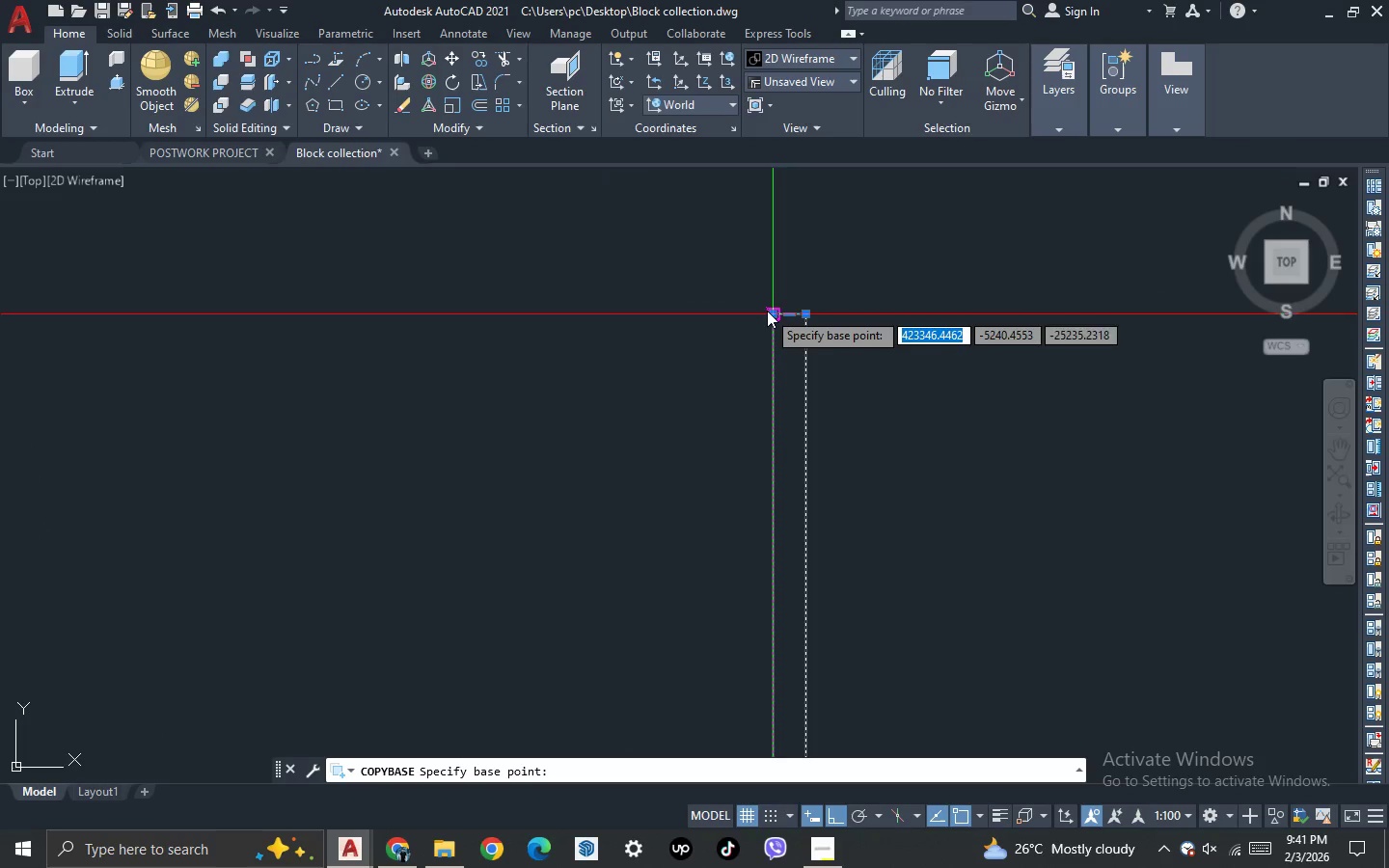 
left_click([769, 314])
 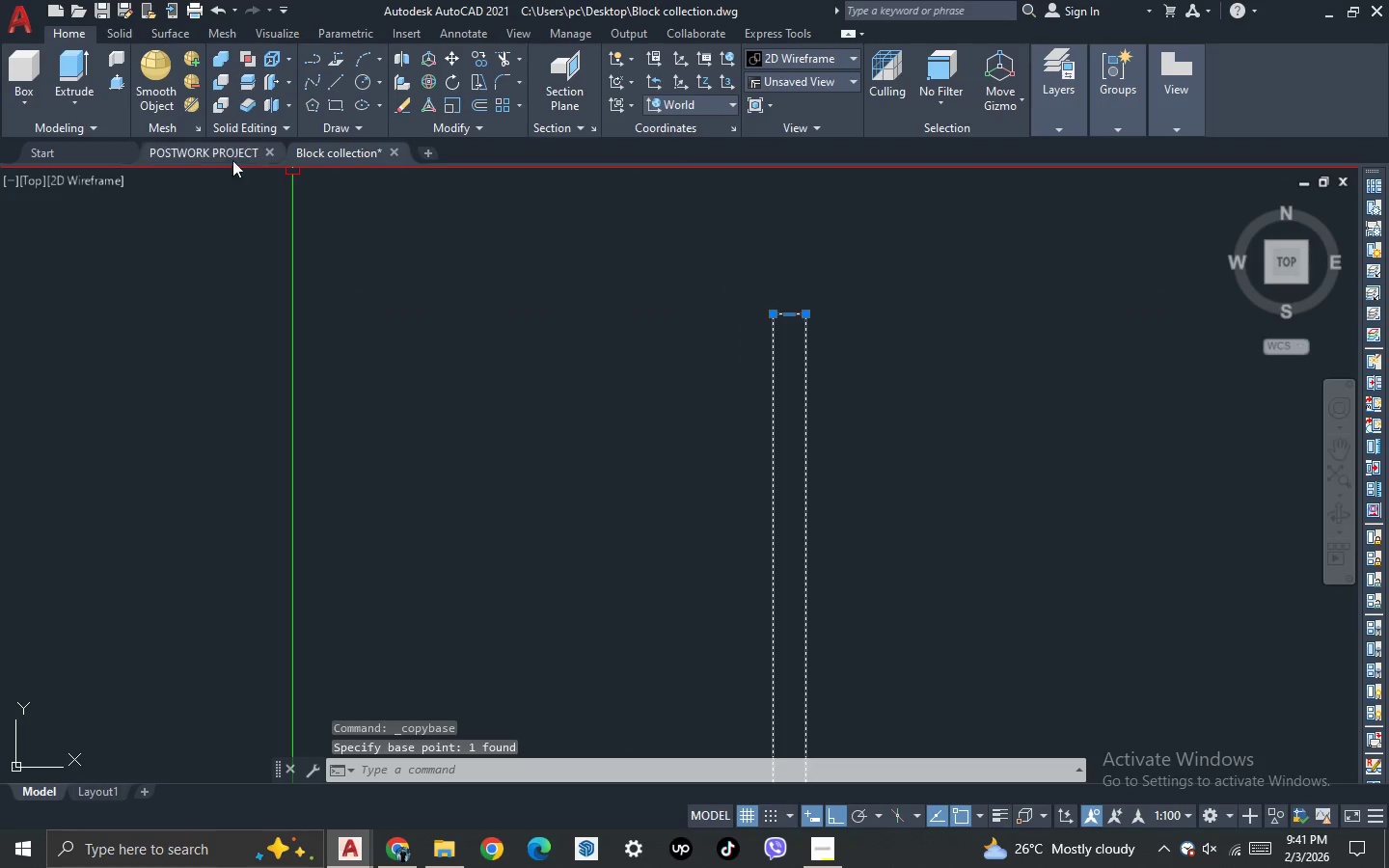 
left_click([213, 150])
 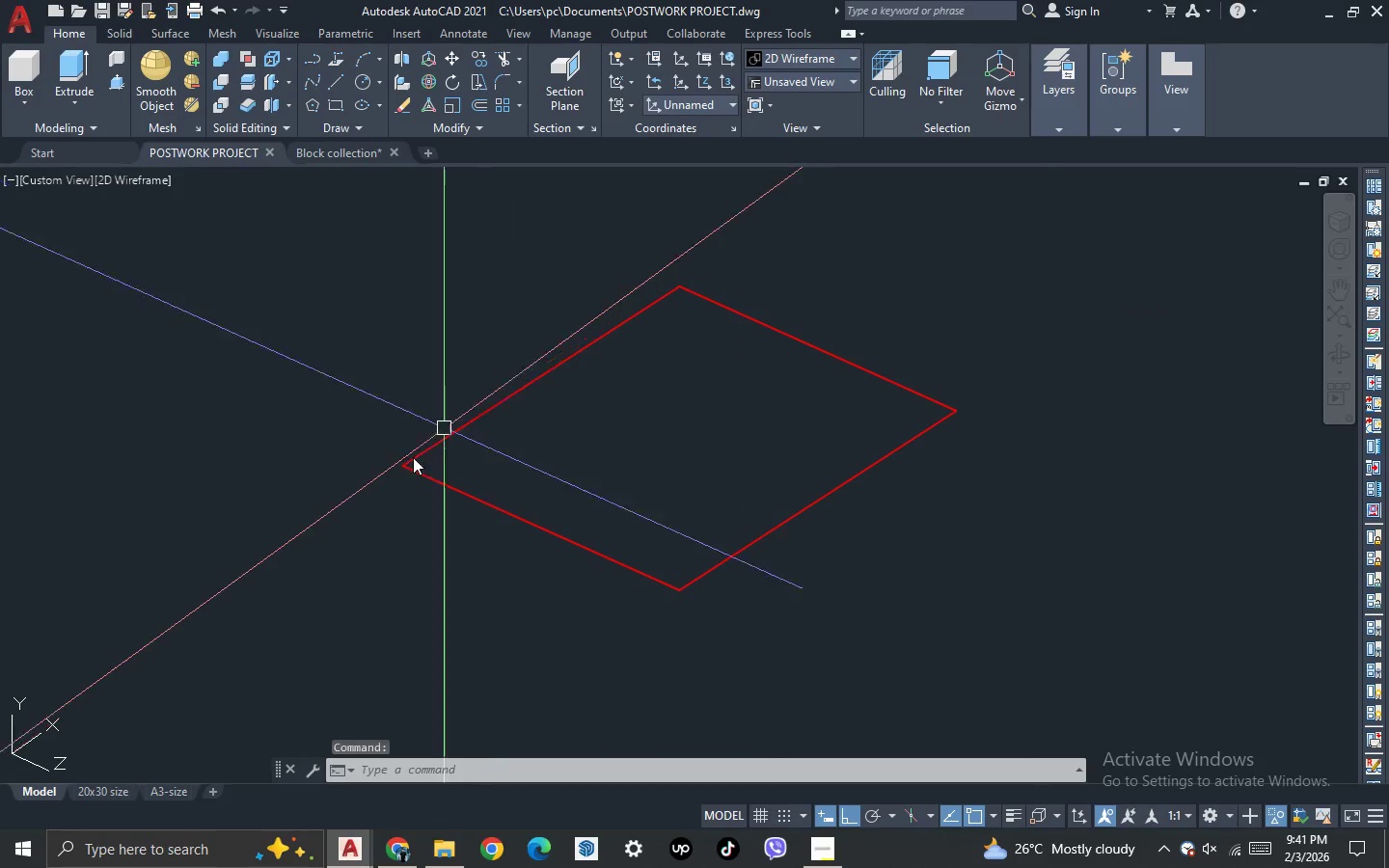 
key(Control+V)
 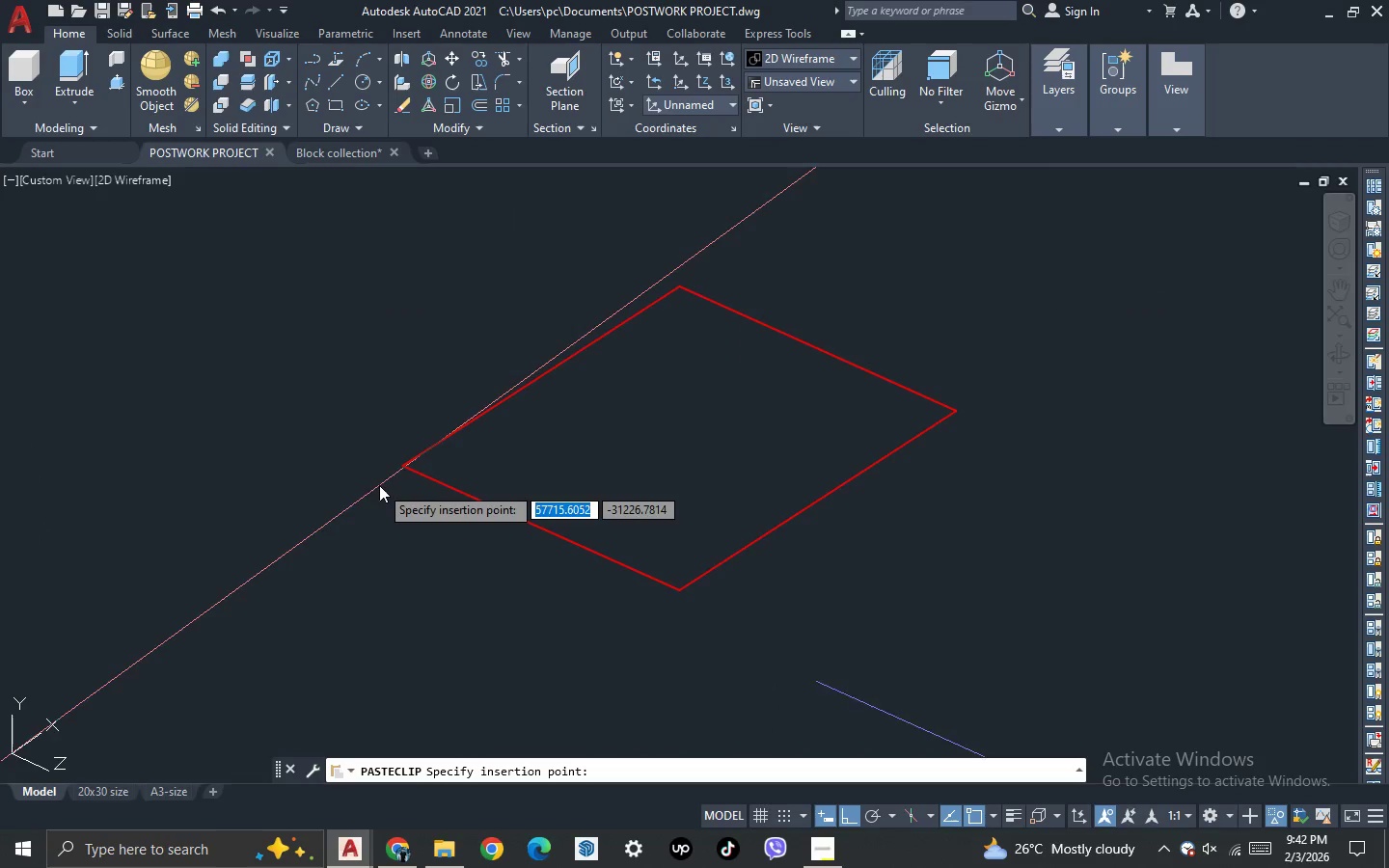 
left_click([379, 489])
 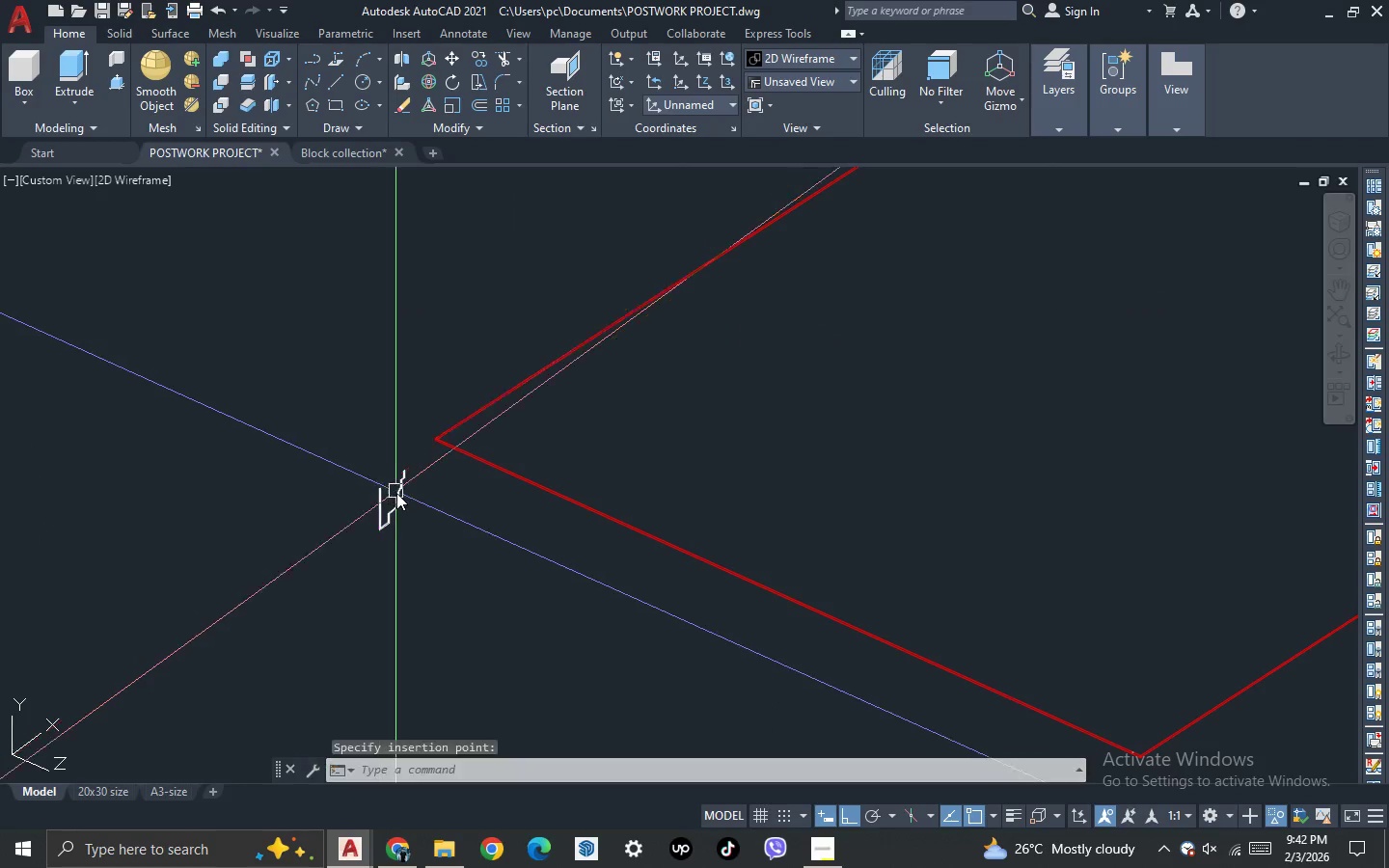 
scroll: coordinate [379, 485], scroll_direction: up, amount: 2.0
 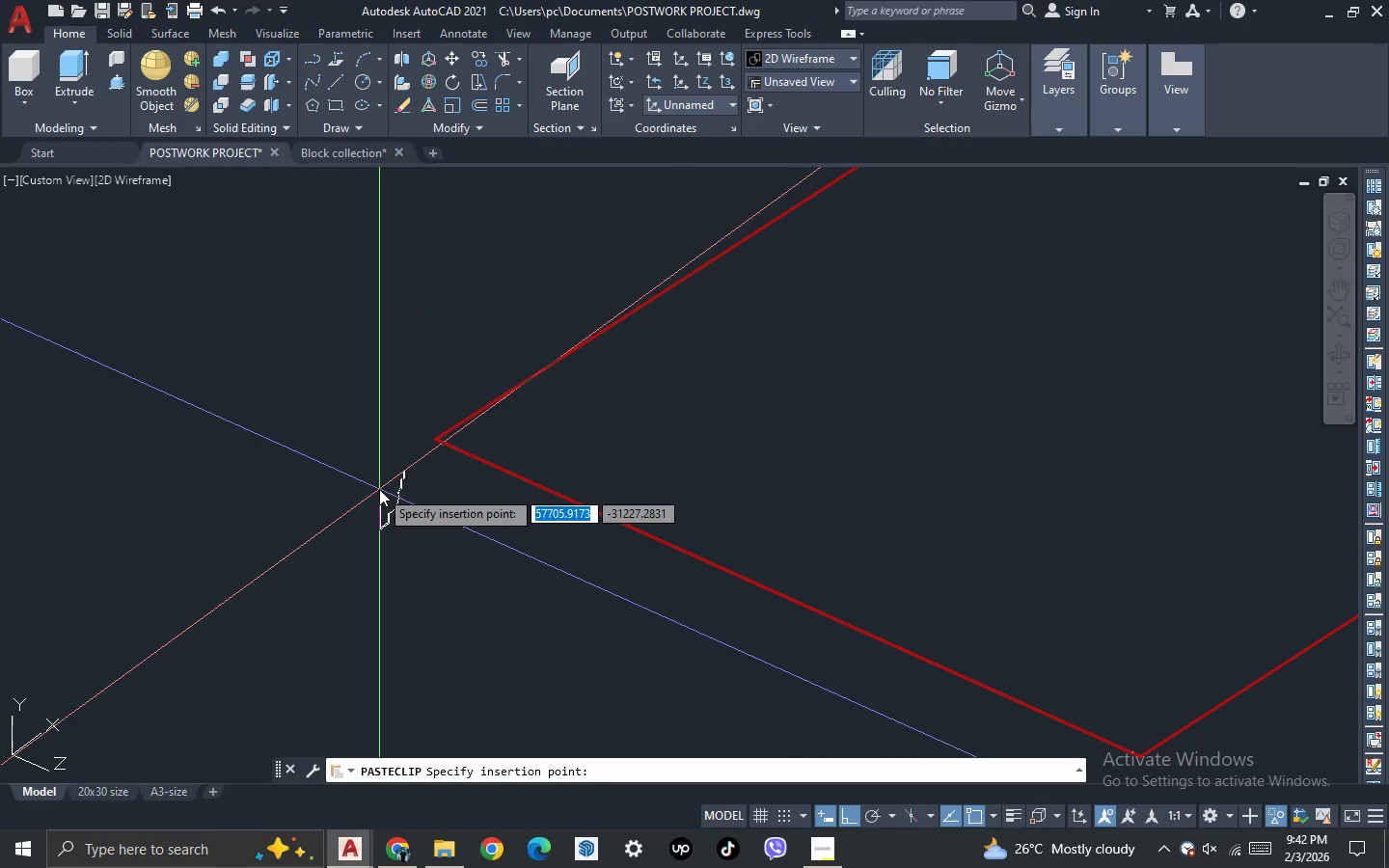 
left_click_drag(start_coordinate=[422, 526], to_coordinate=[369, 495])
 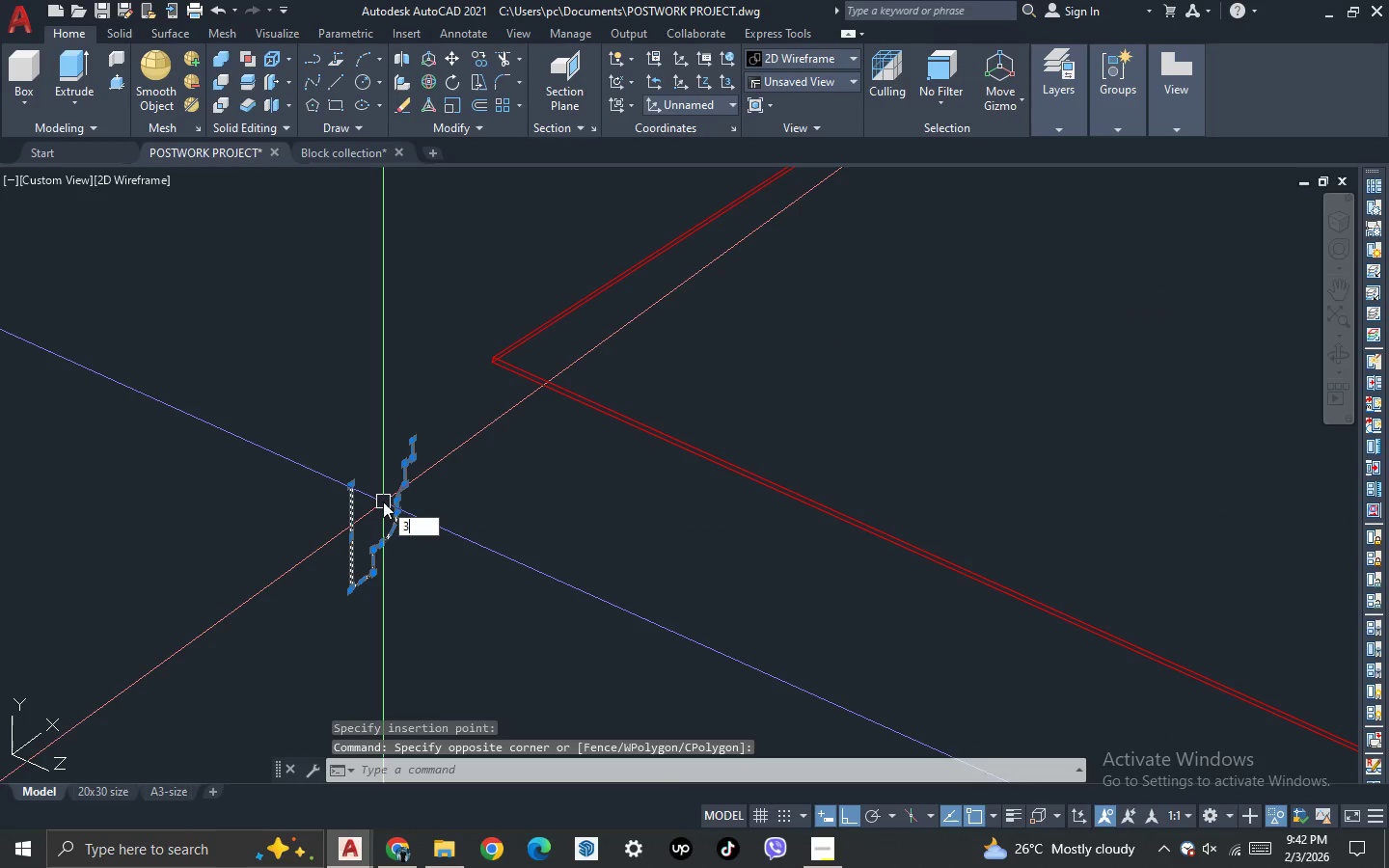 
scroll: coordinate [396, 493], scroll_direction: up, amount: 2.0
 